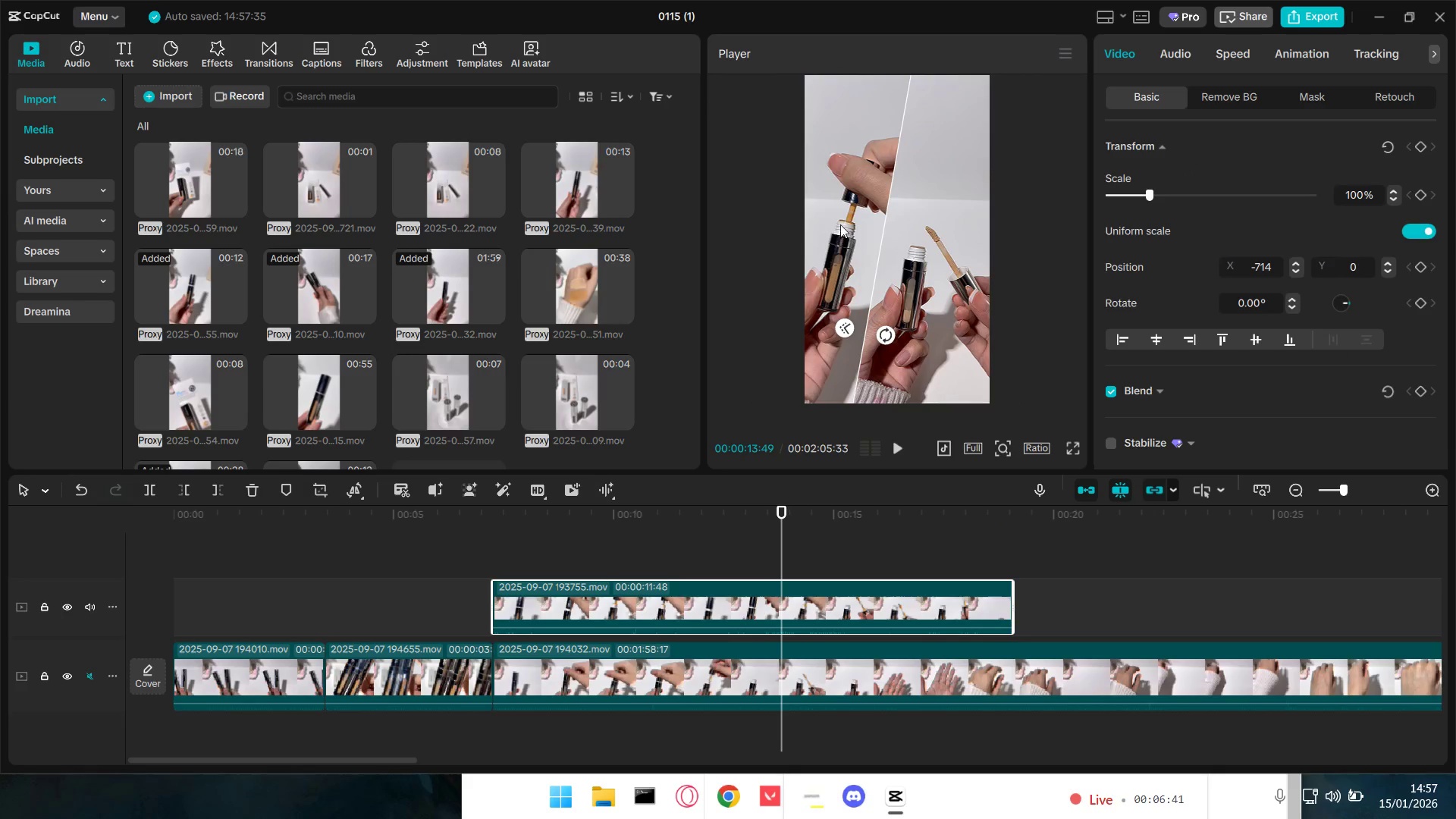 
left_click_drag(start_coordinate=[839, 221], to_coordinate=[890, 231])
 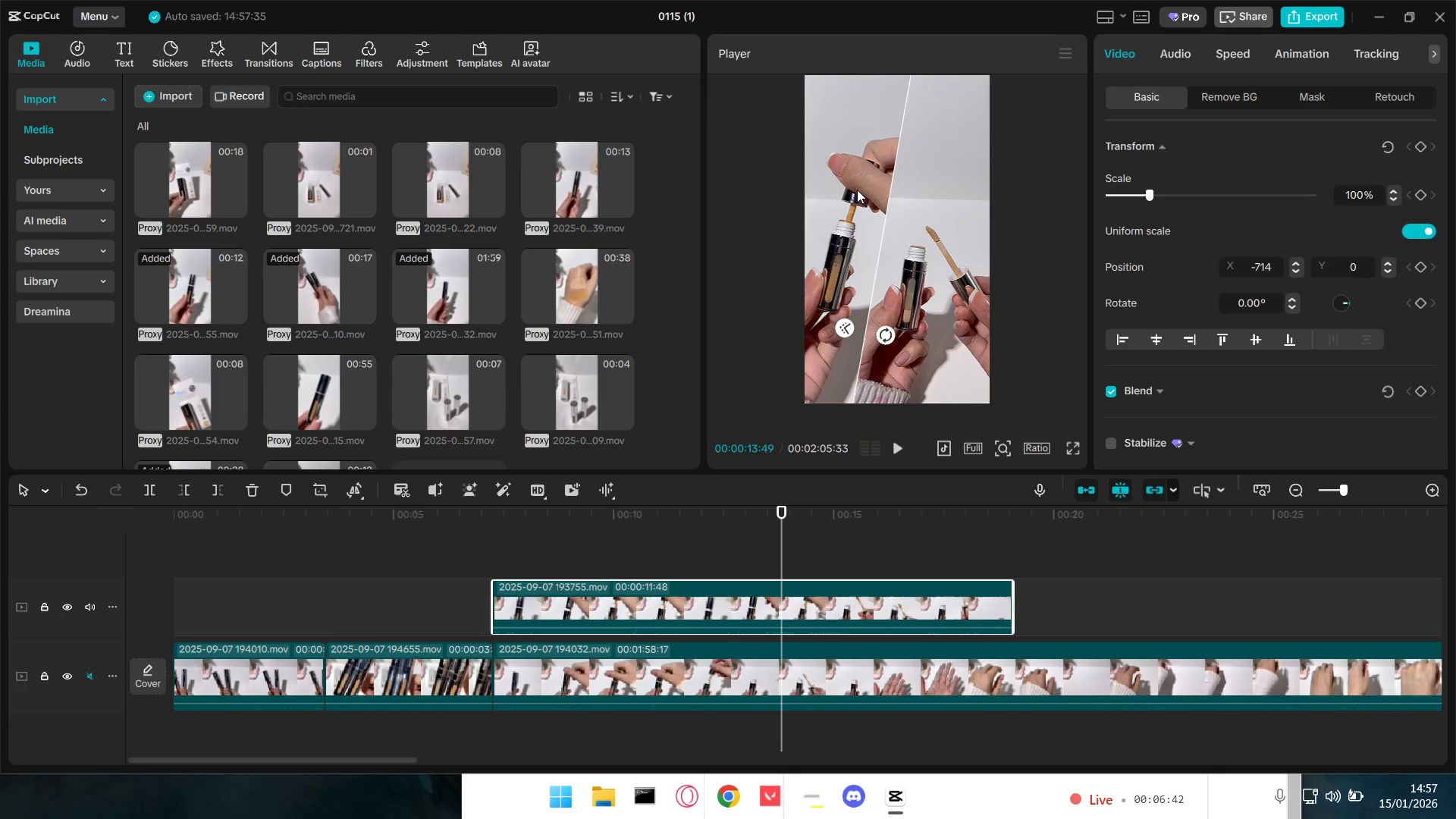 
left_click_drag(start_coordinate=[843, 212], to_coordinate=[858, 286])
 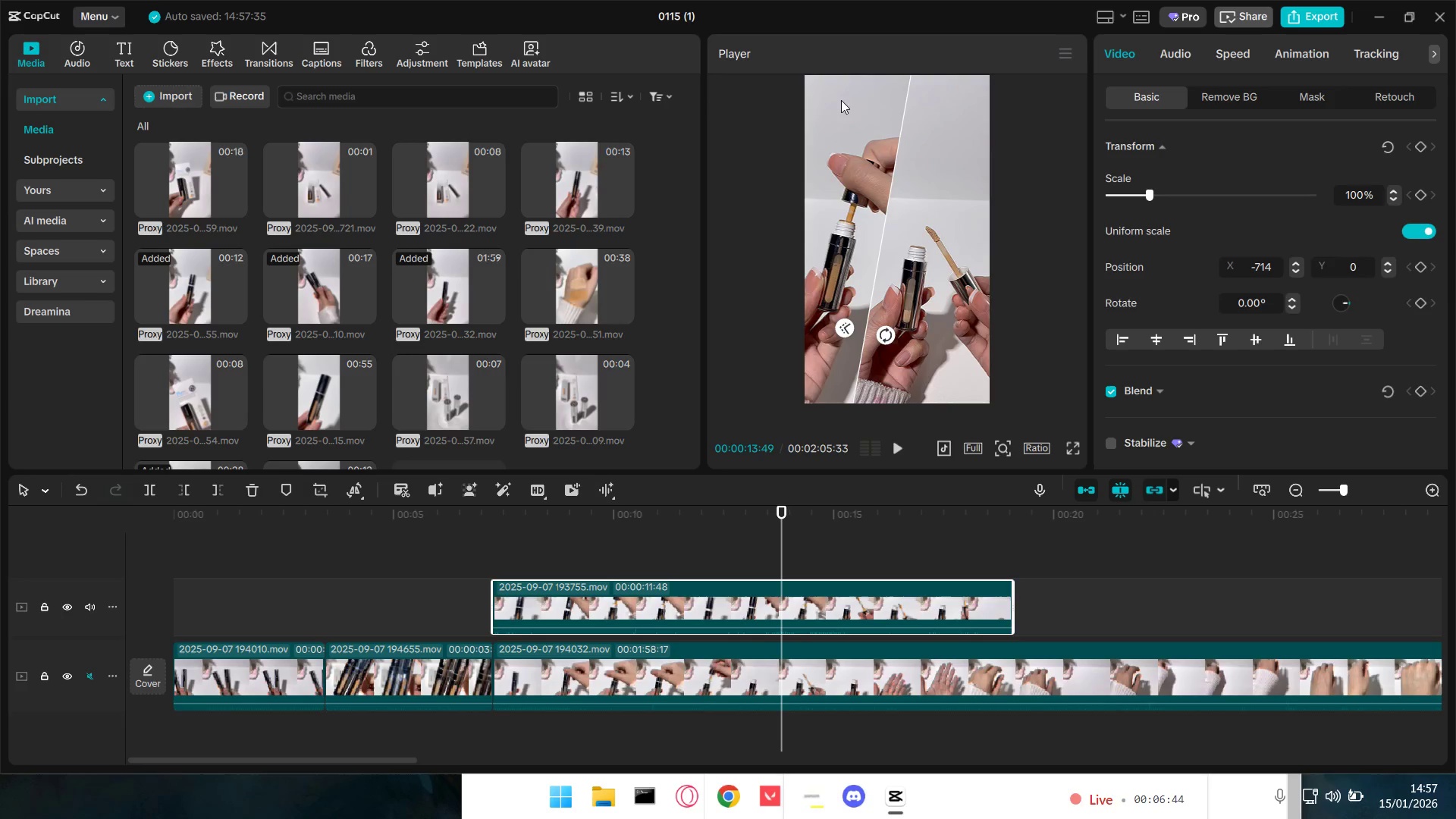 
left_click([1160, 96])
 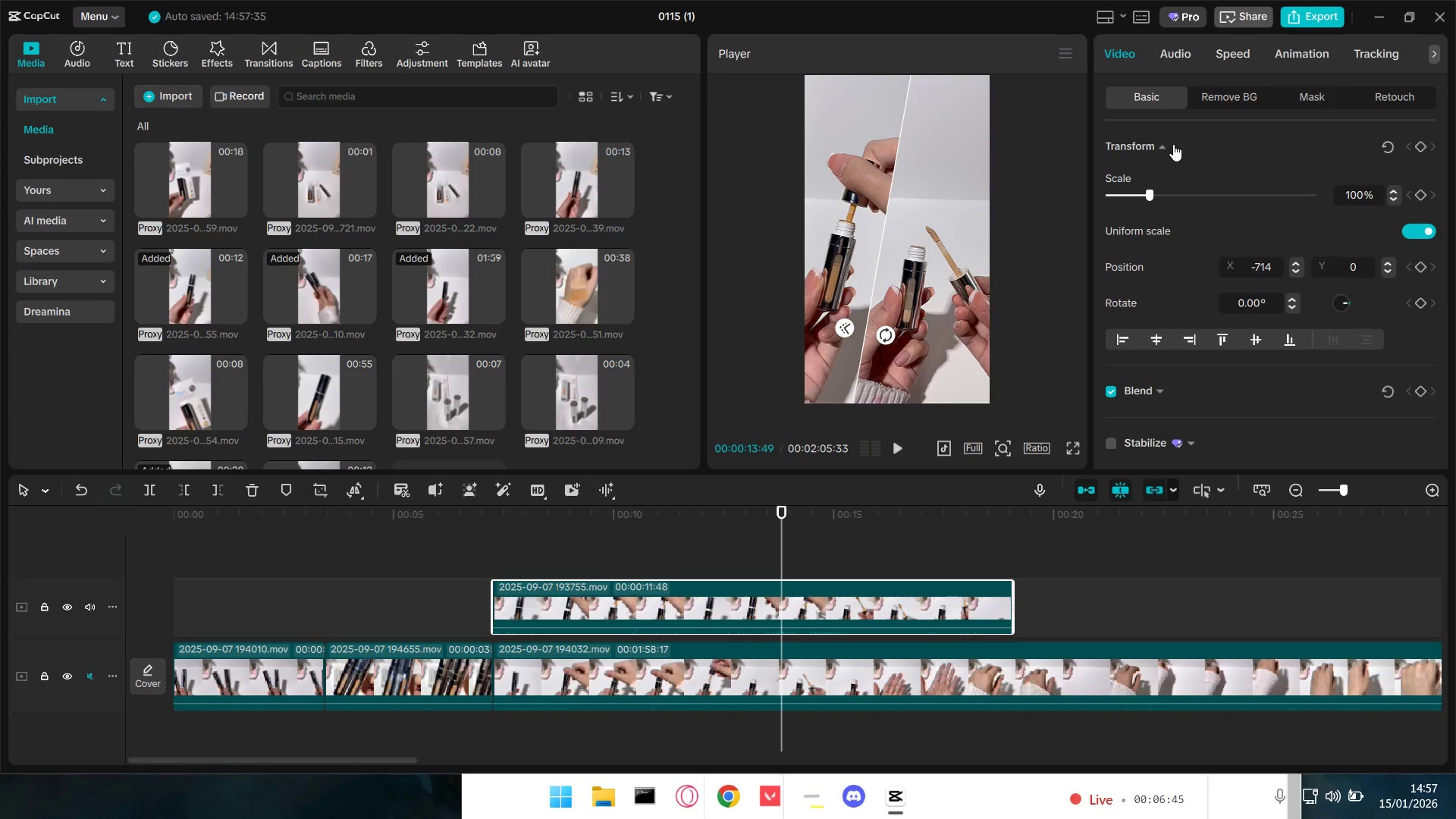 
left_click([1131, 145])
 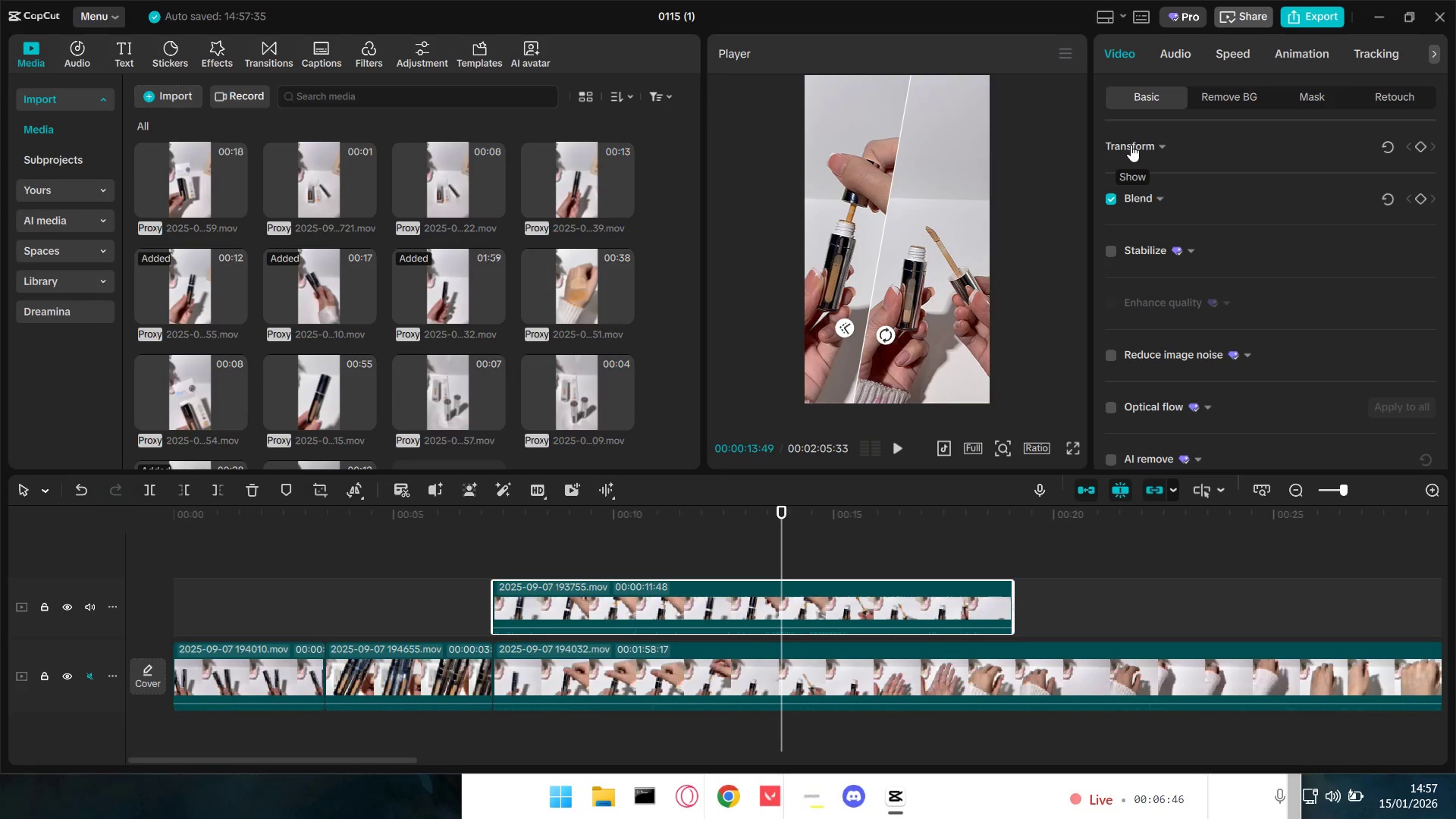 
double_click([1131, 145])
 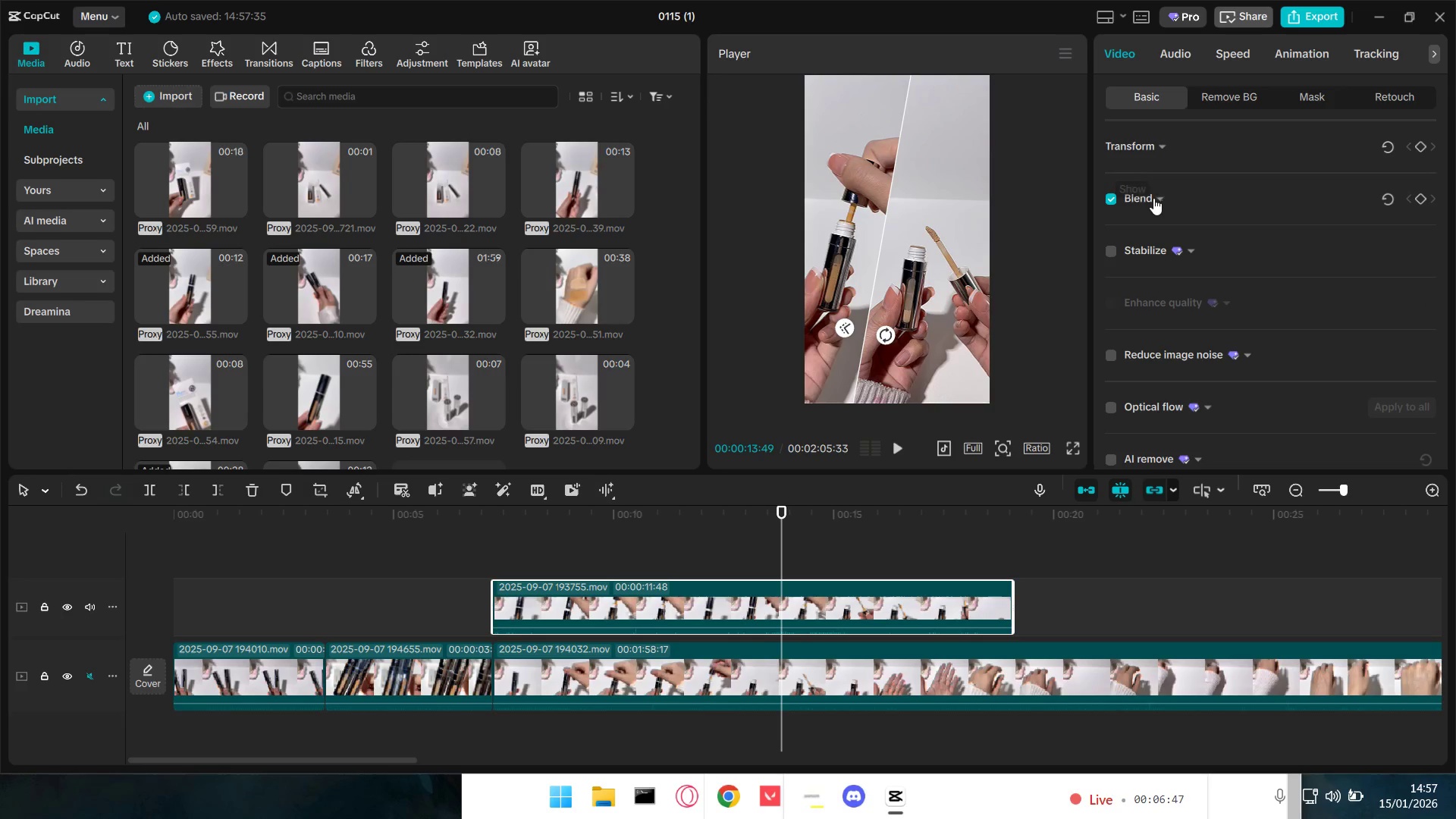 
left_click([1148, 144])
 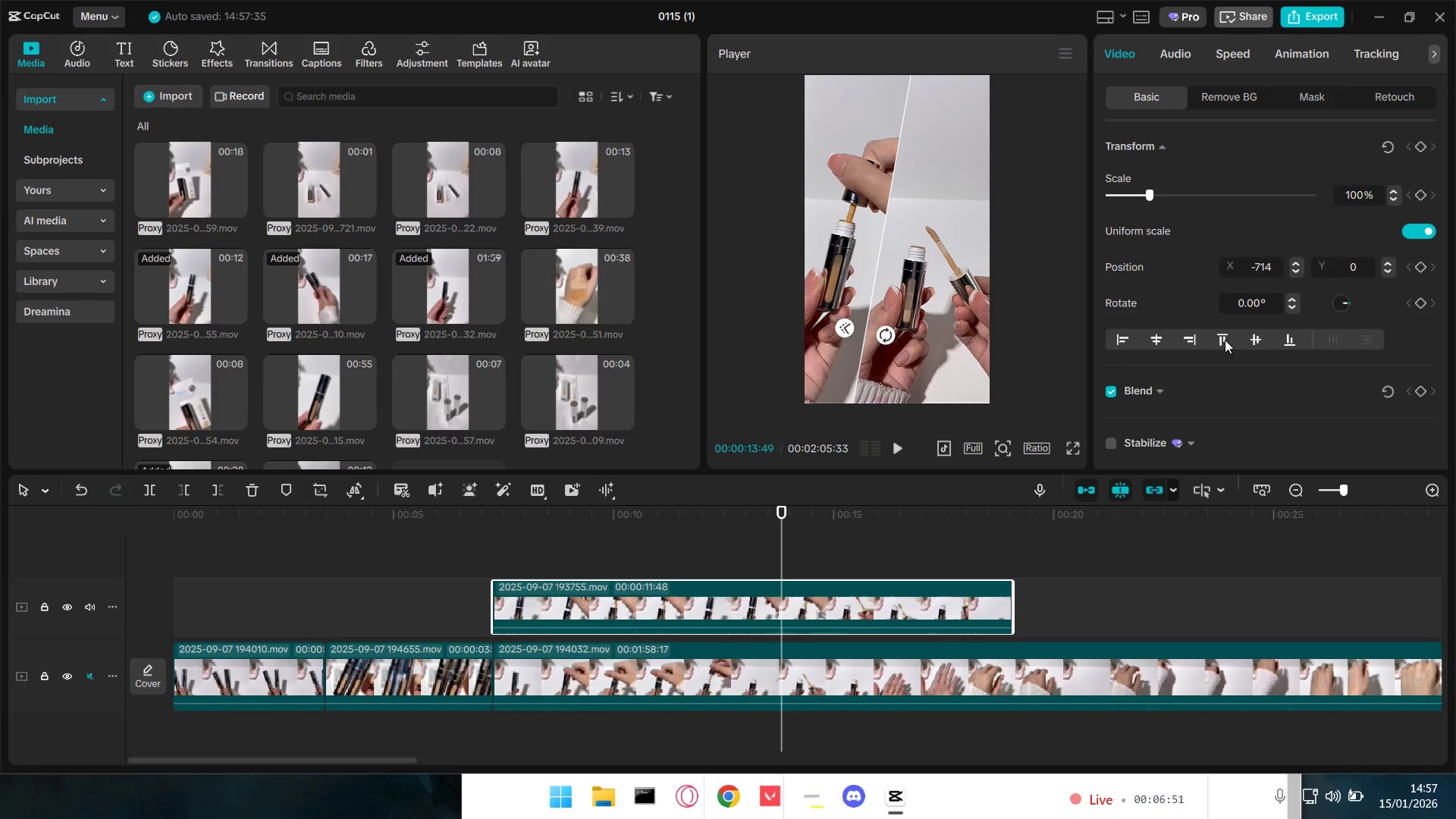 
left_click([504, 567])
 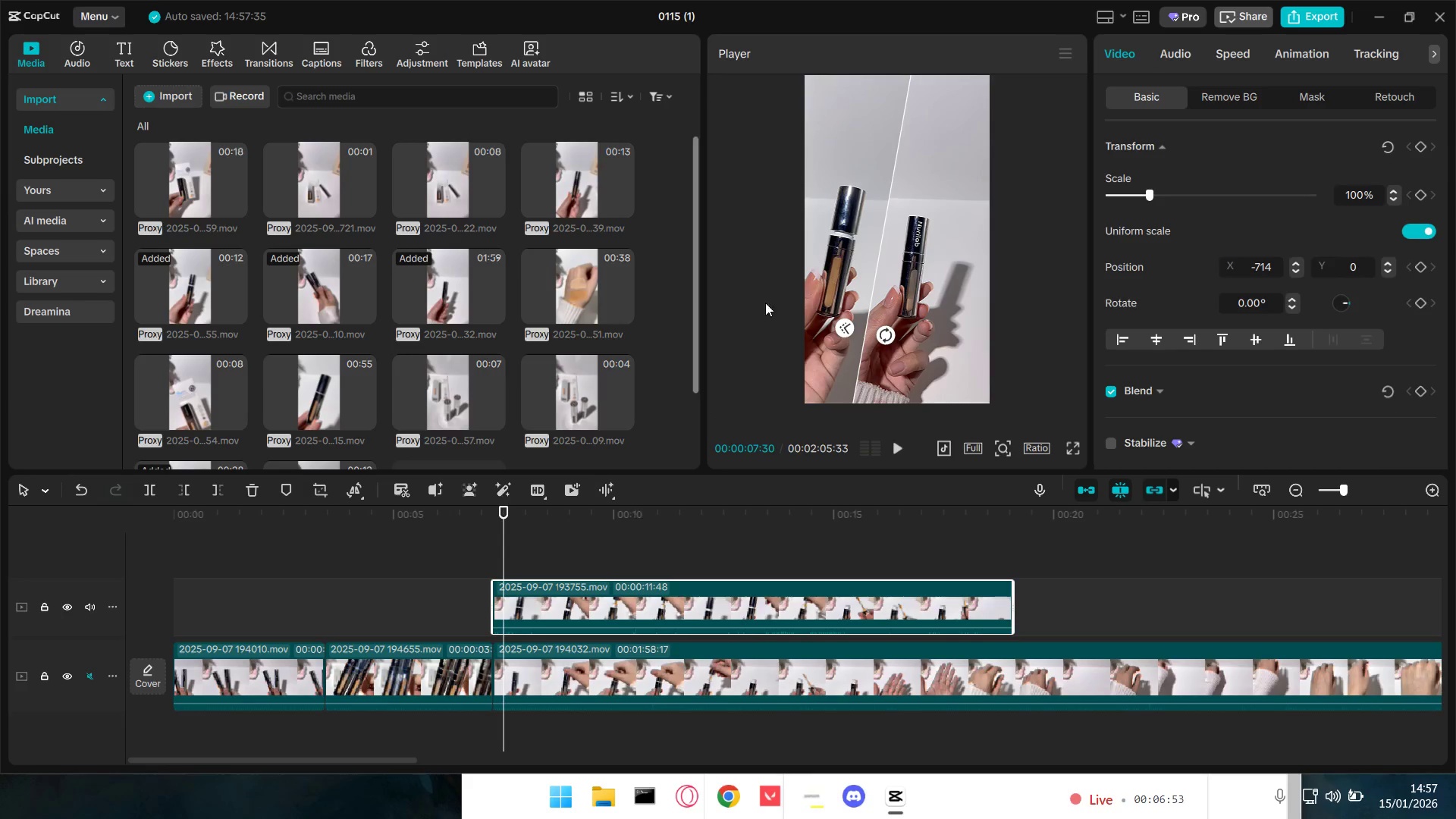 
left_click_drag(start_coordinate=[833, 191], to_coordinate=[869, 200])
 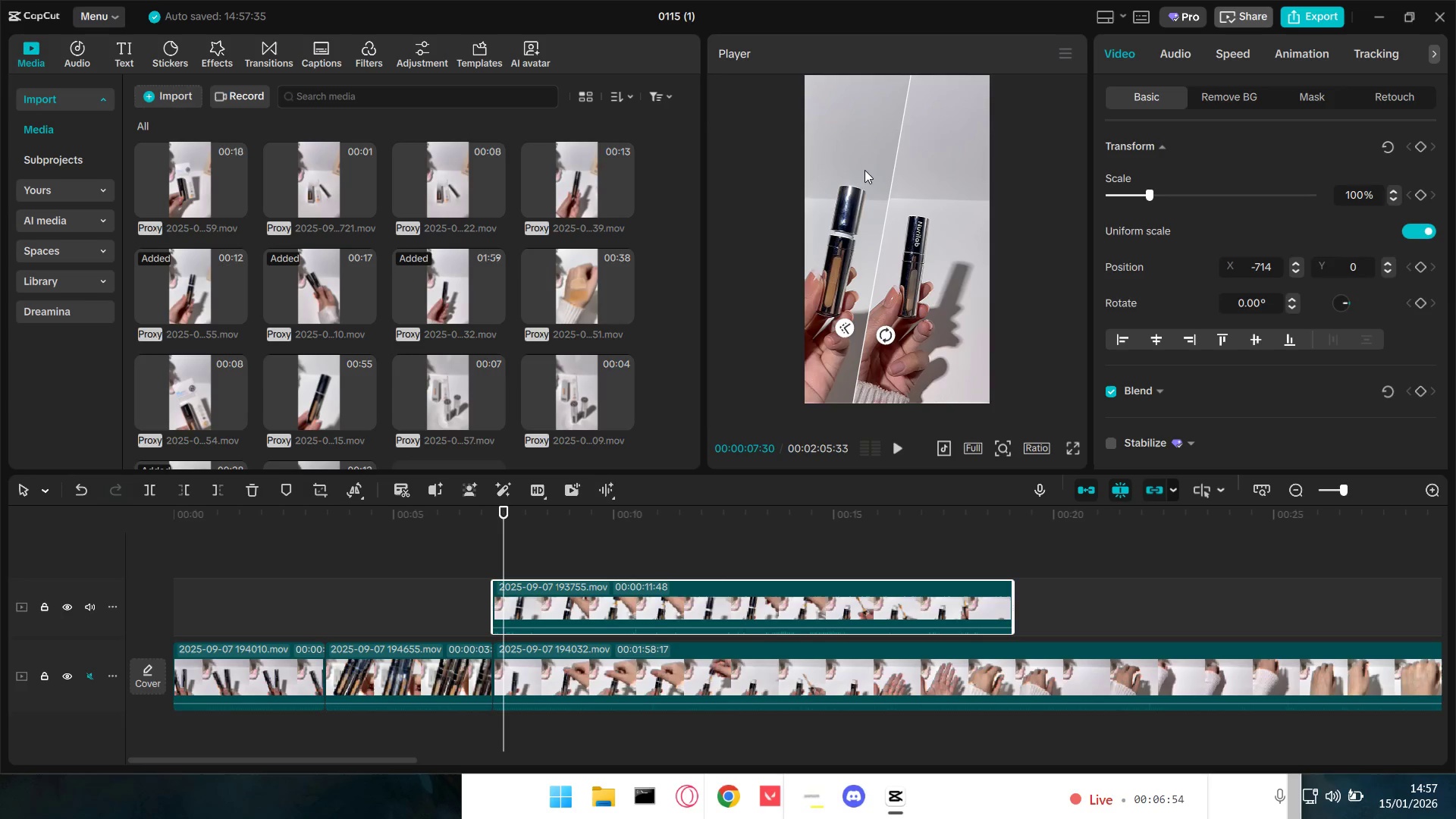 
left_click_drag(start_coordinate=[858, 158], to_coordinate=[895, 180])
 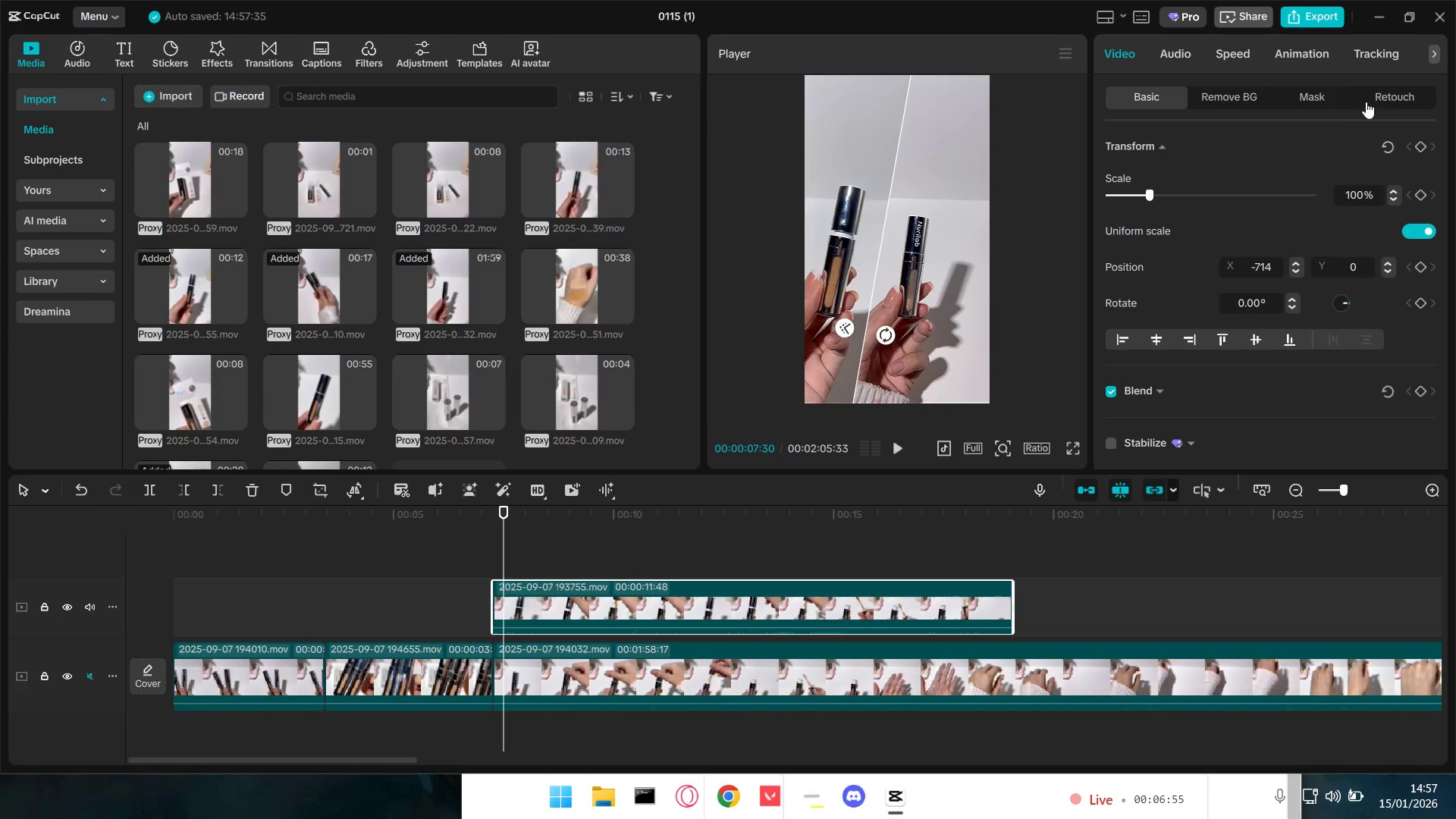 
triple_click([1370, 95])
 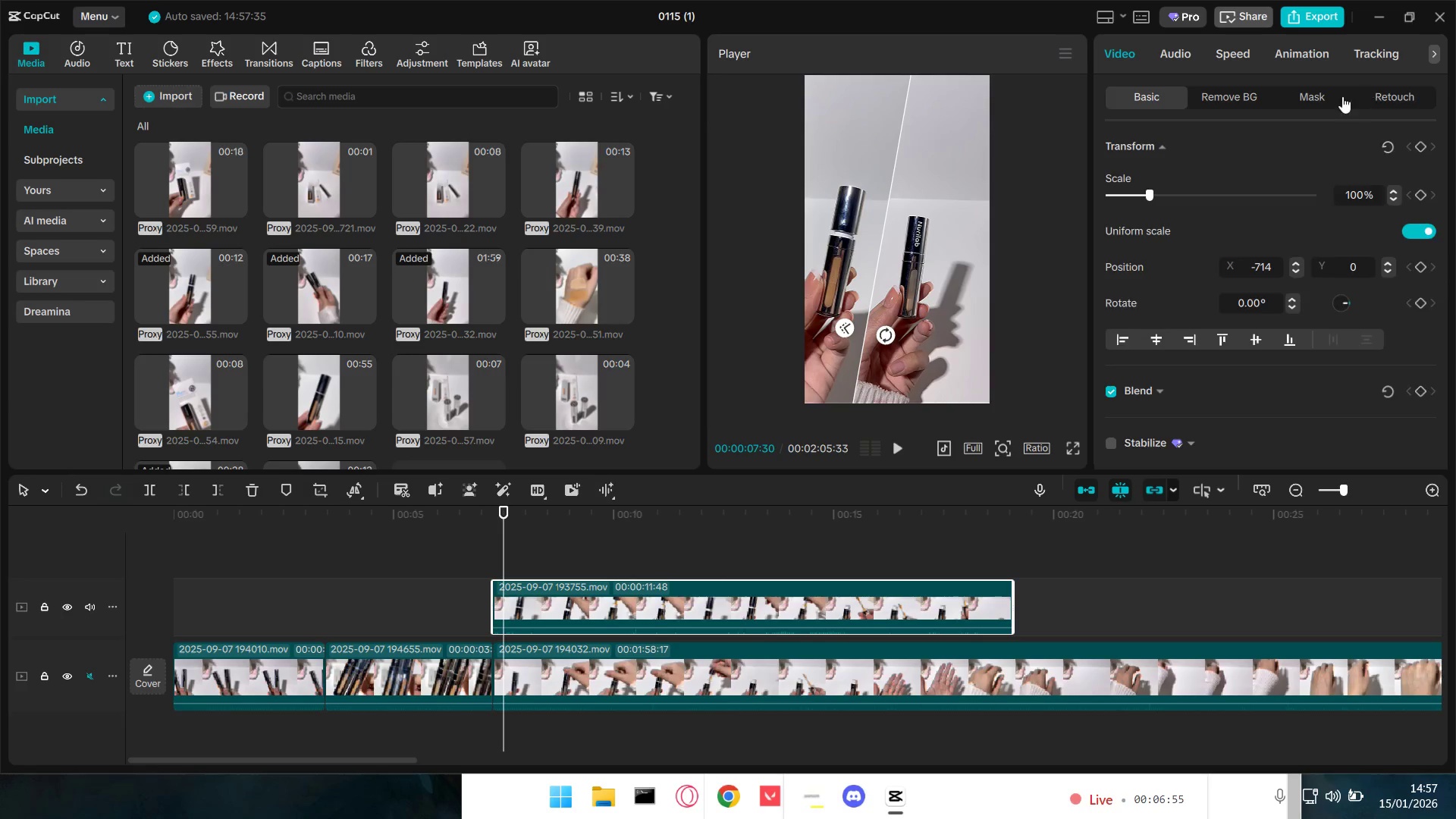 
triple_click([1317, 93])
 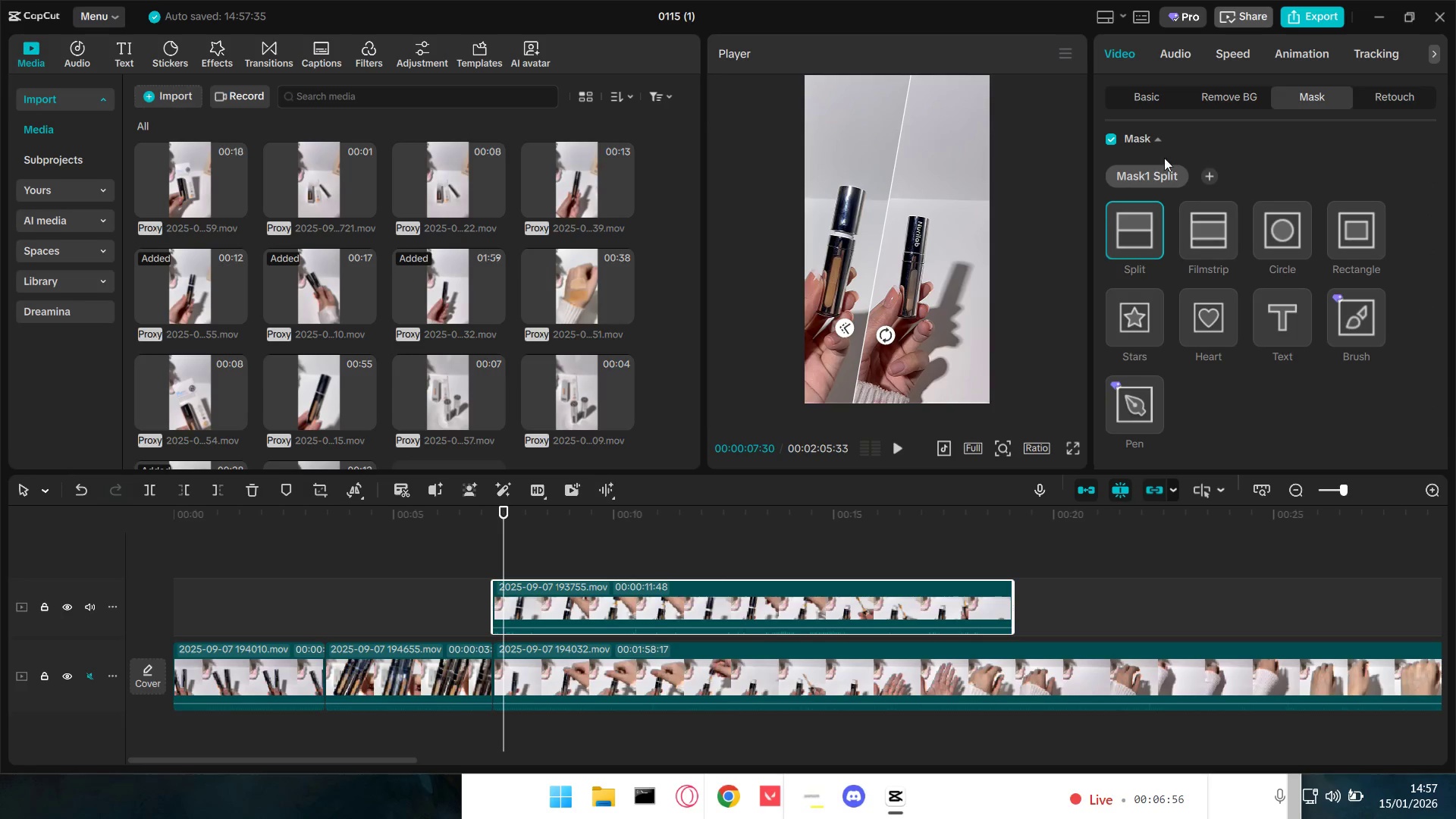 
triple_click([1122, 177])
 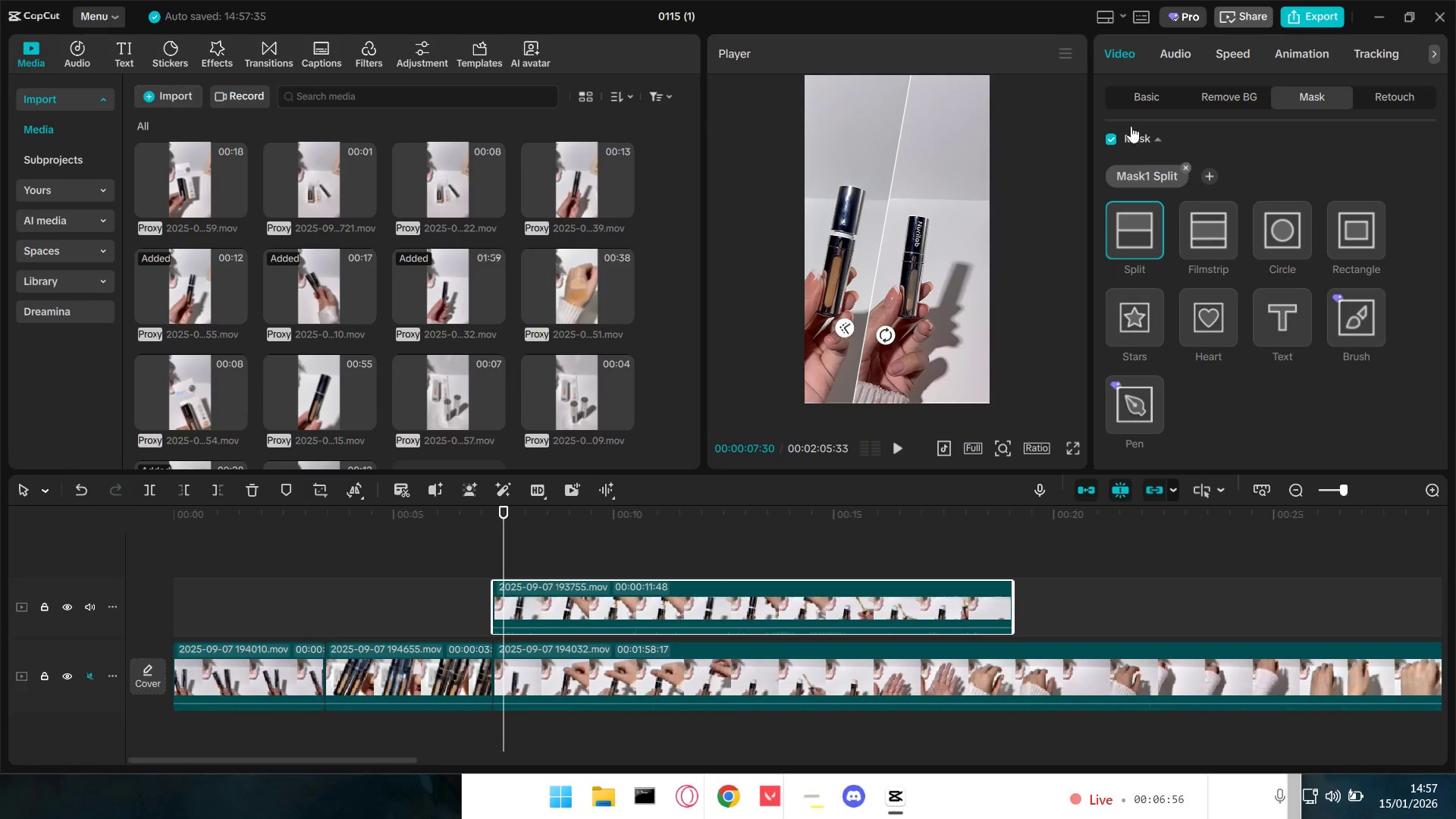 
triple_click([1141, 87])
 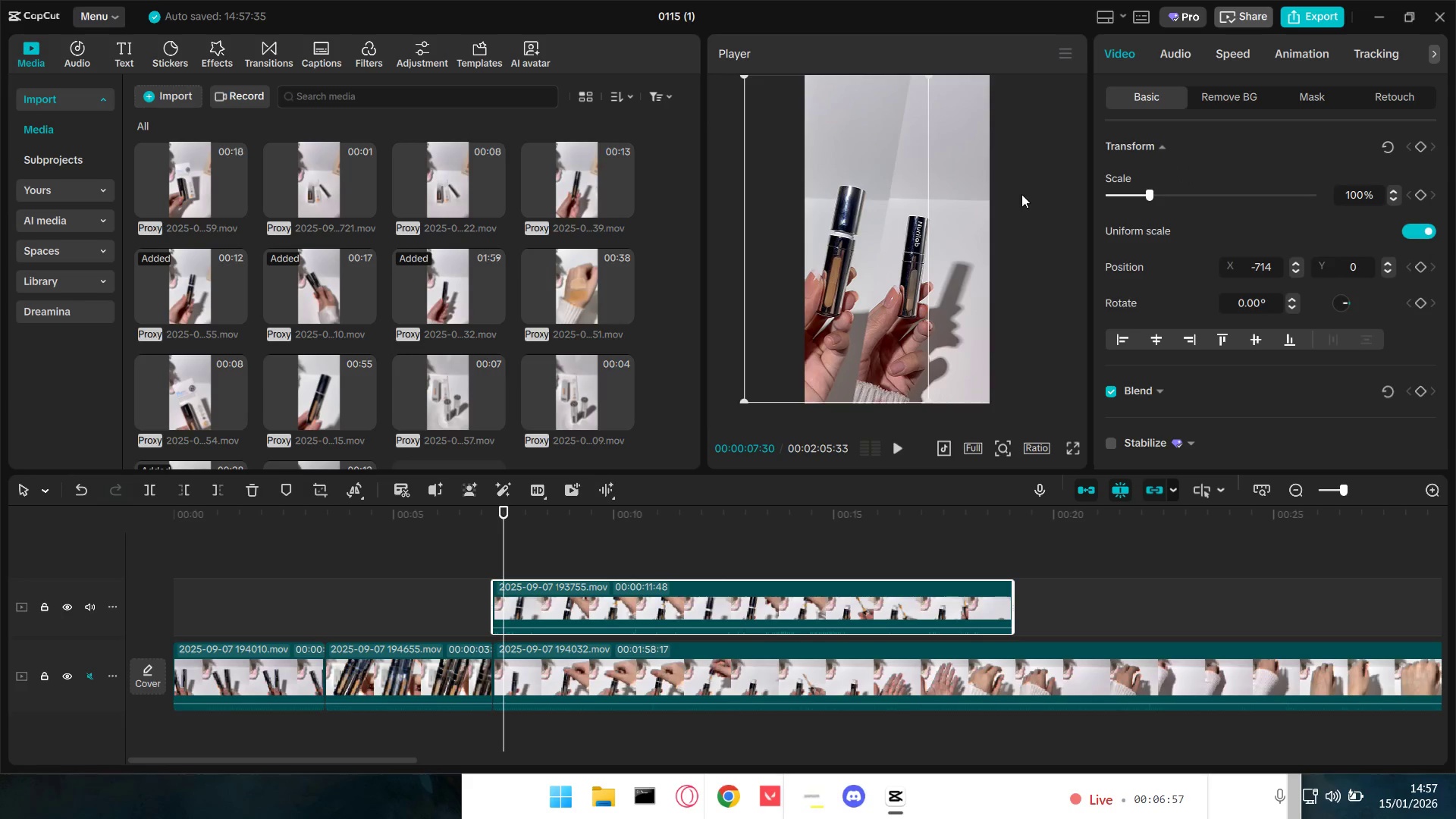 
left_click_drag(start_coordinate=[851, 228], to_coordinate=[868, 232])
 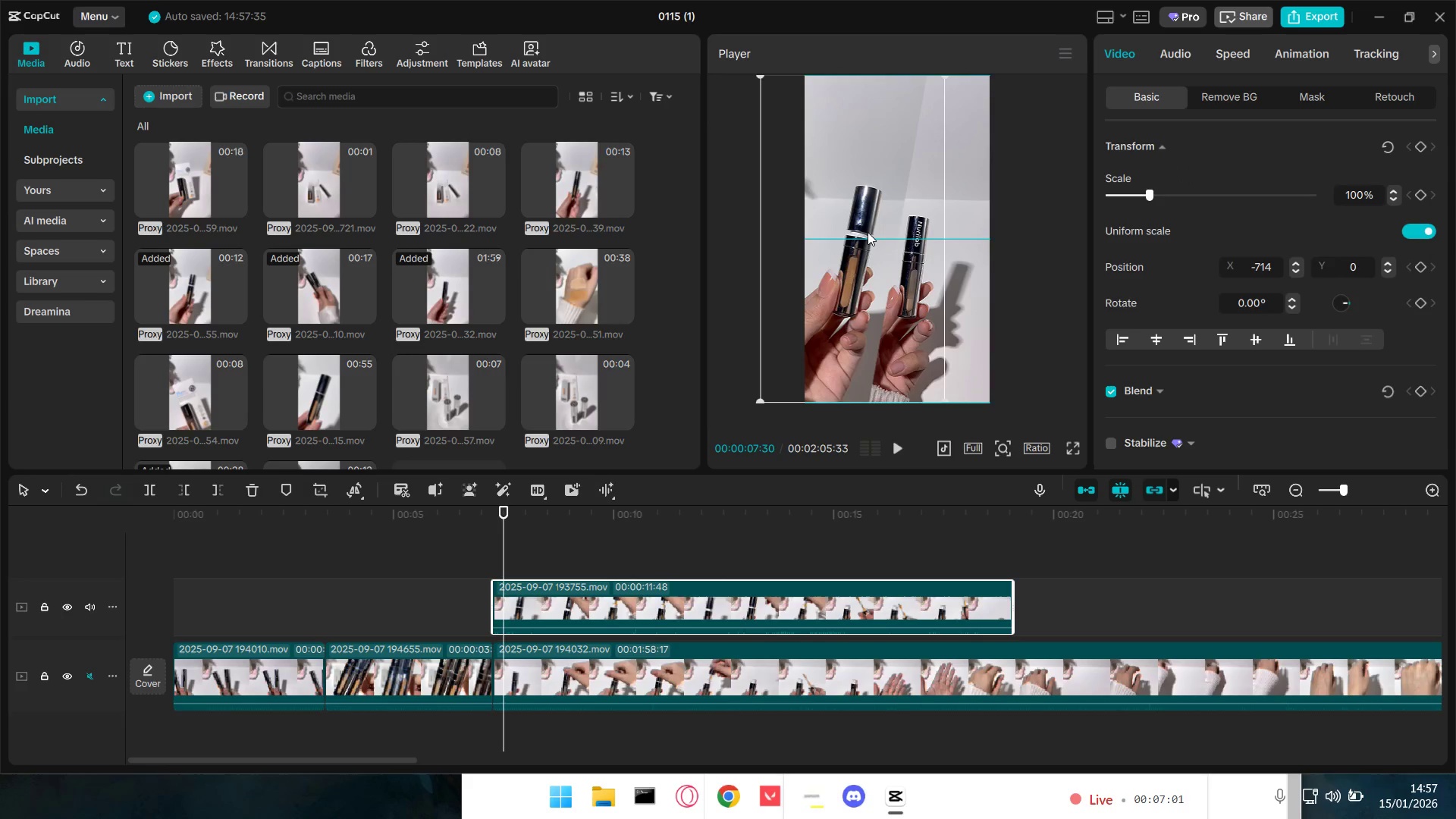 
left_click([1330, 95])
 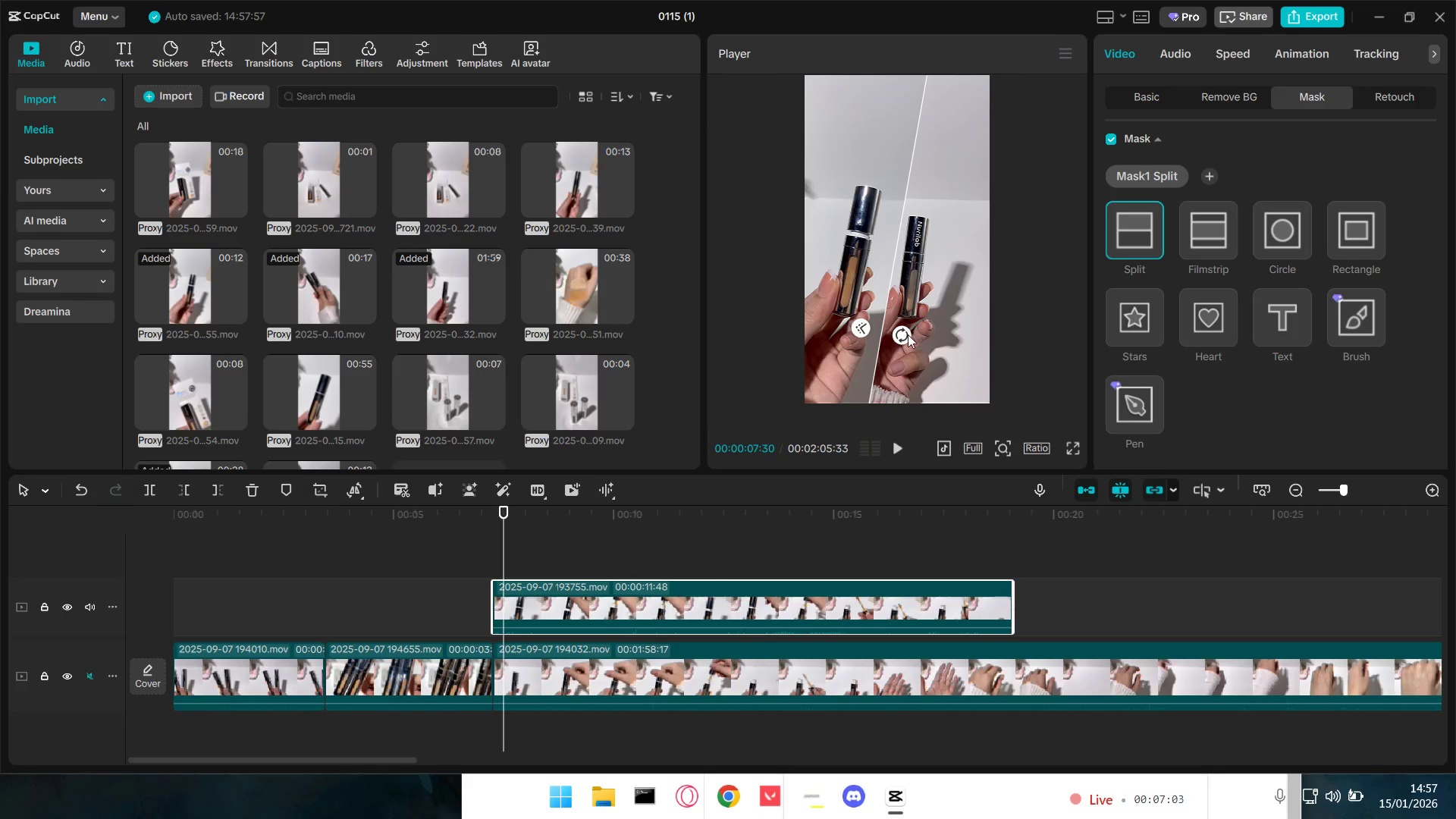 
left_click_drag(start_coordinate=[905, 337], to_coordinate=[922, 342])
 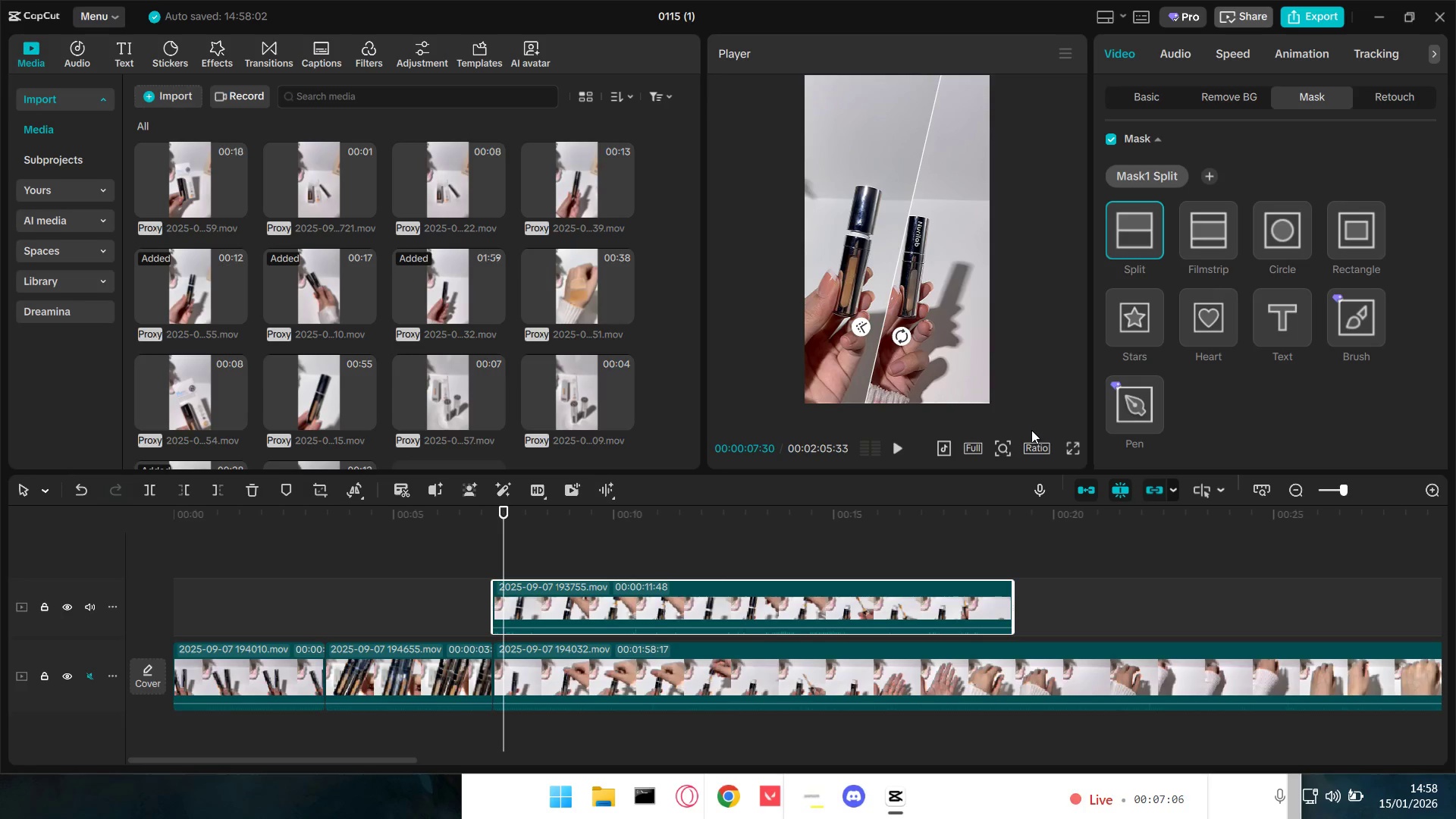 
left_click([1059, 392])
 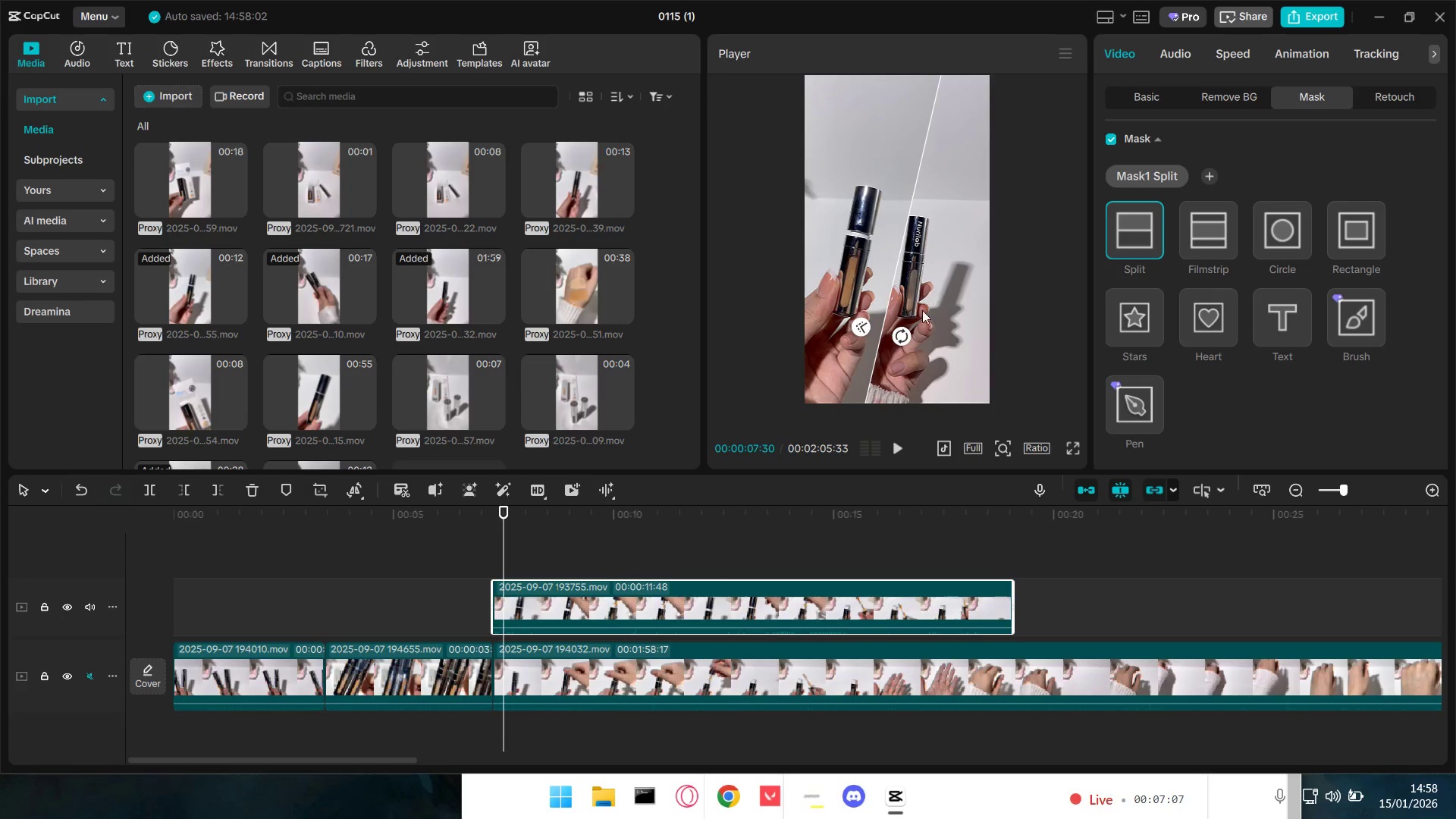 
left_click_drag(start_coordinate=[904, 332], to_coordinate=[922, 331])
 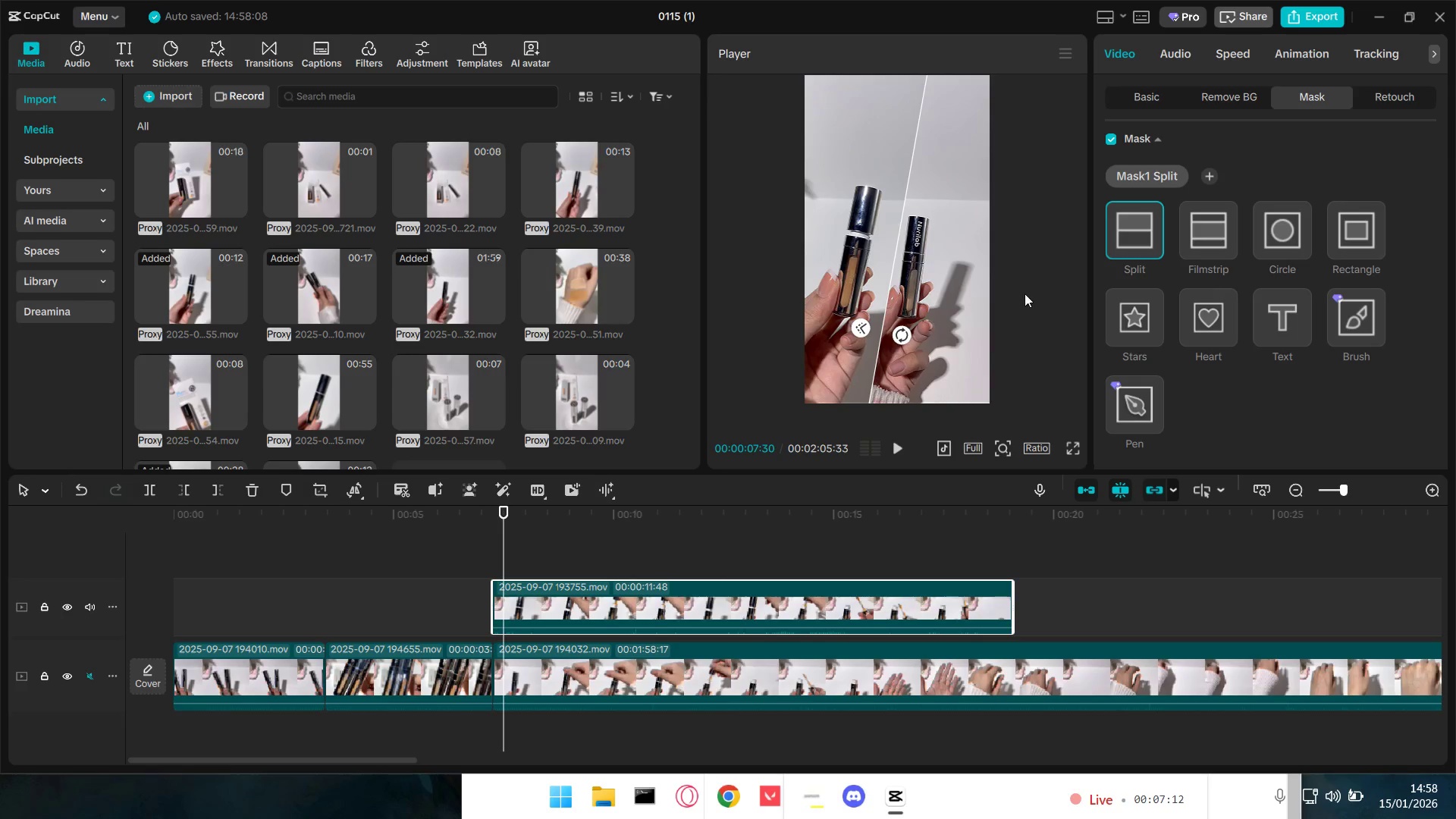 
left_click([1042, 275])
 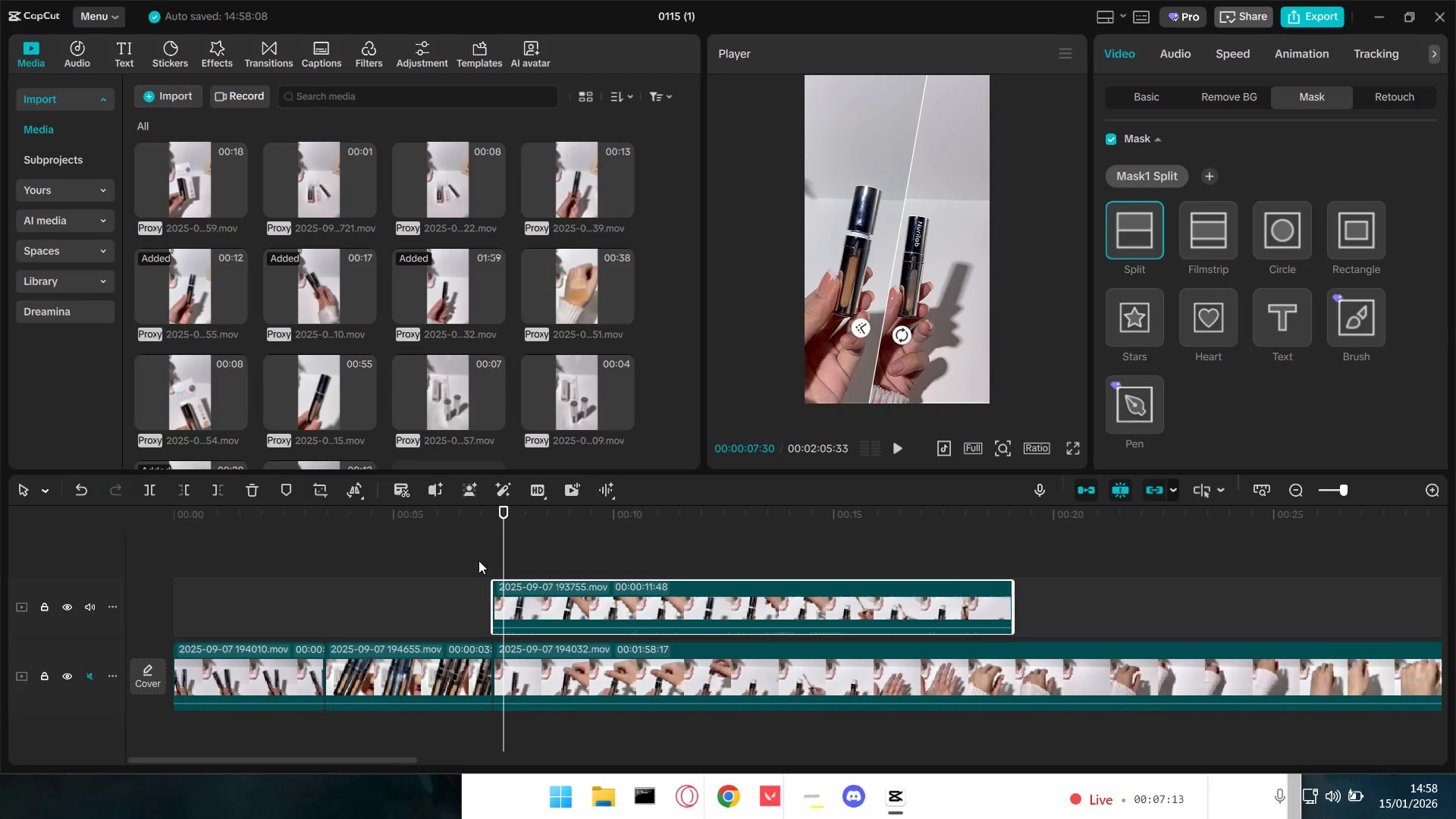 
key(Space)
 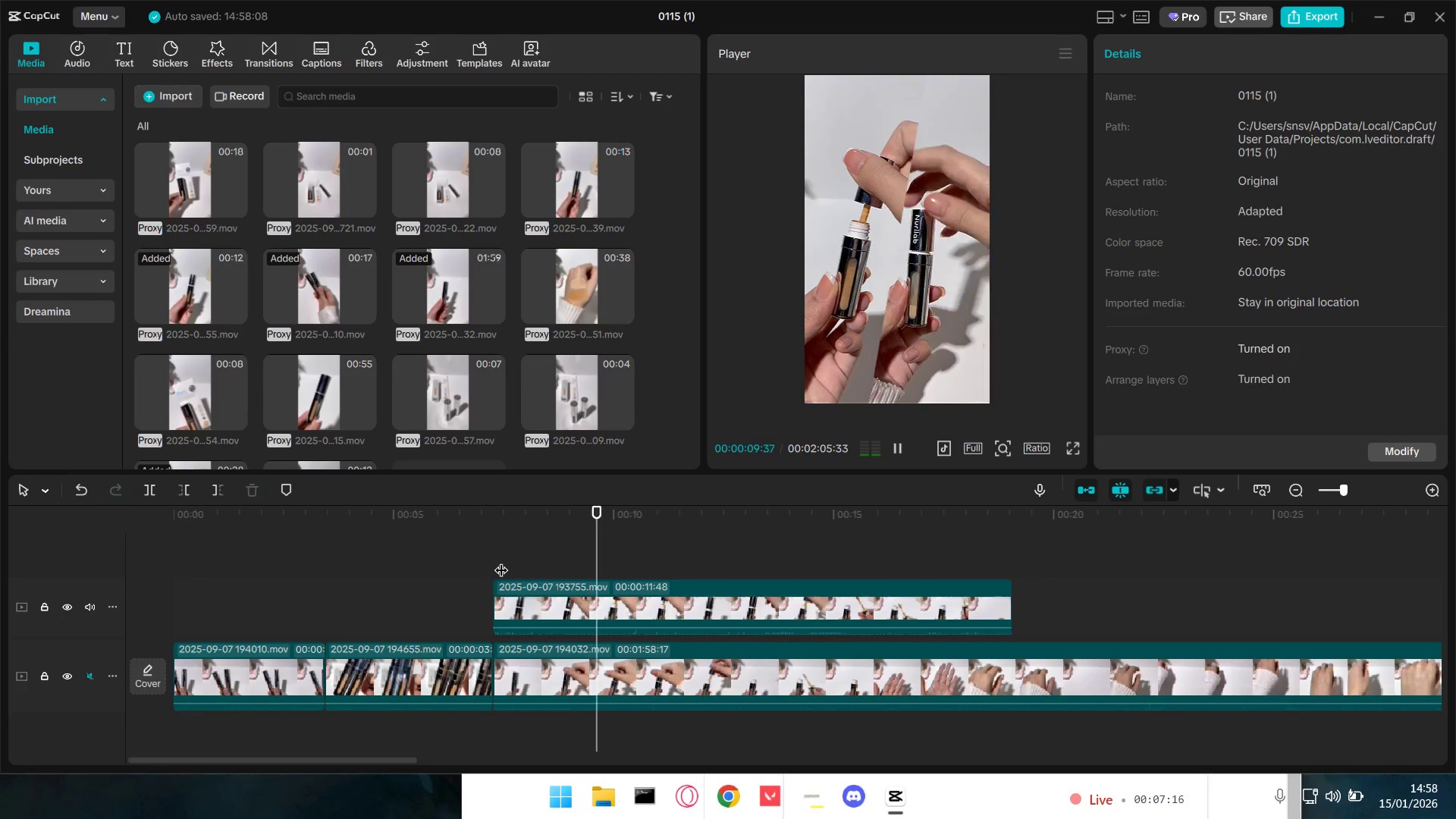 
key(Space)
 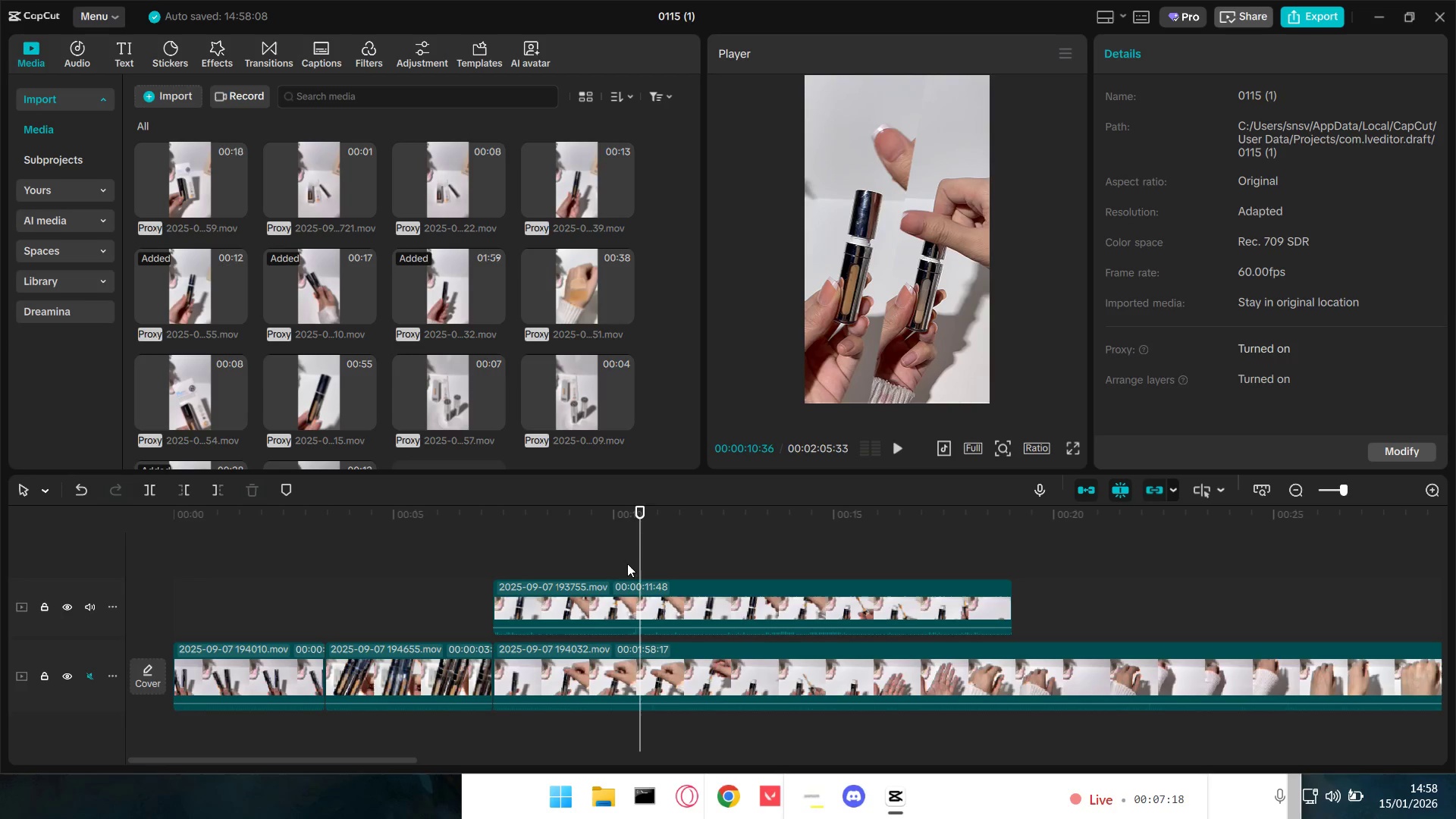 
left_click_drag(start_coordinate=[635, 560], to_coordinate=[617, 566])
 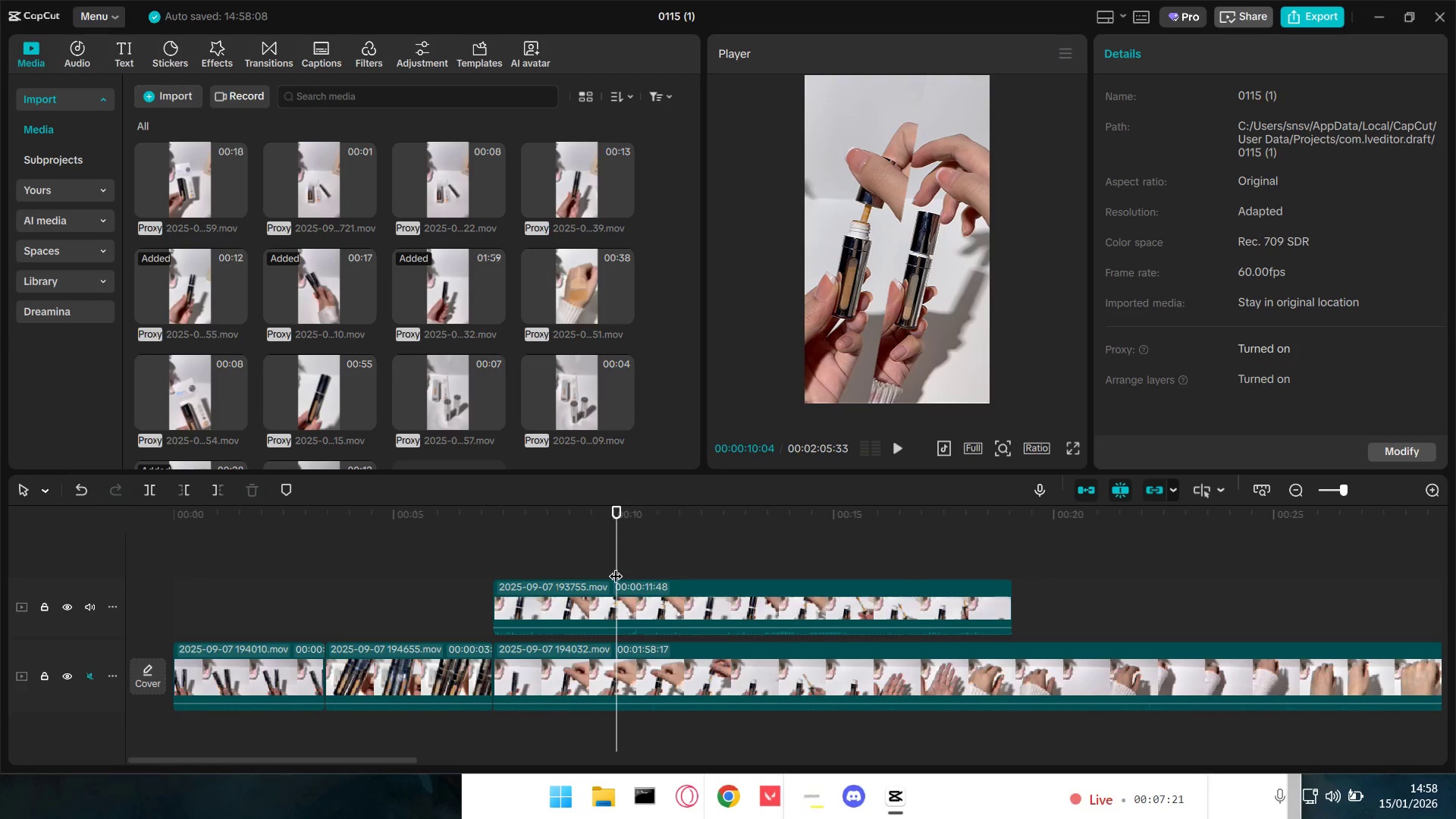 
key(Space)
 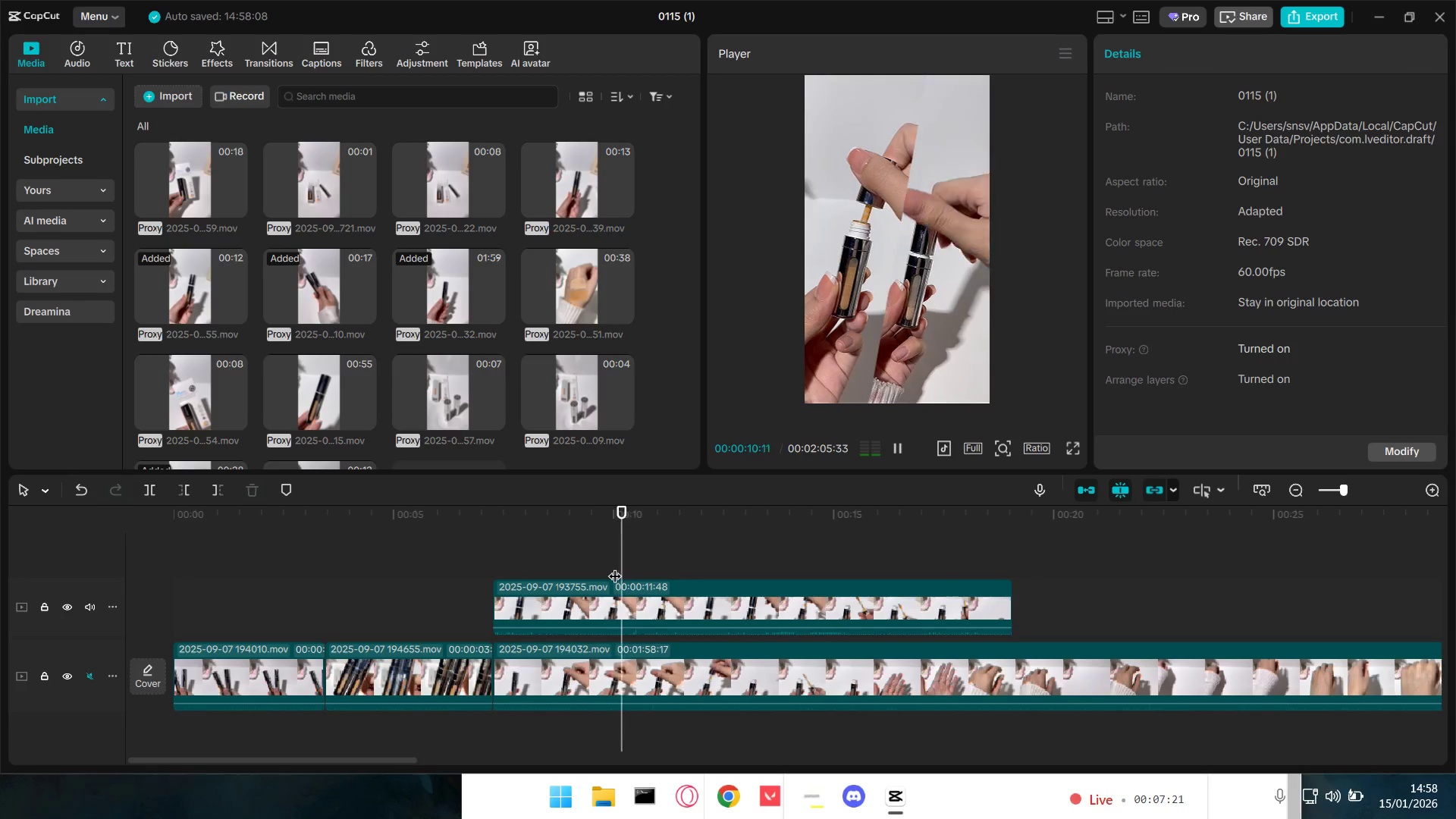 
key(Space)
 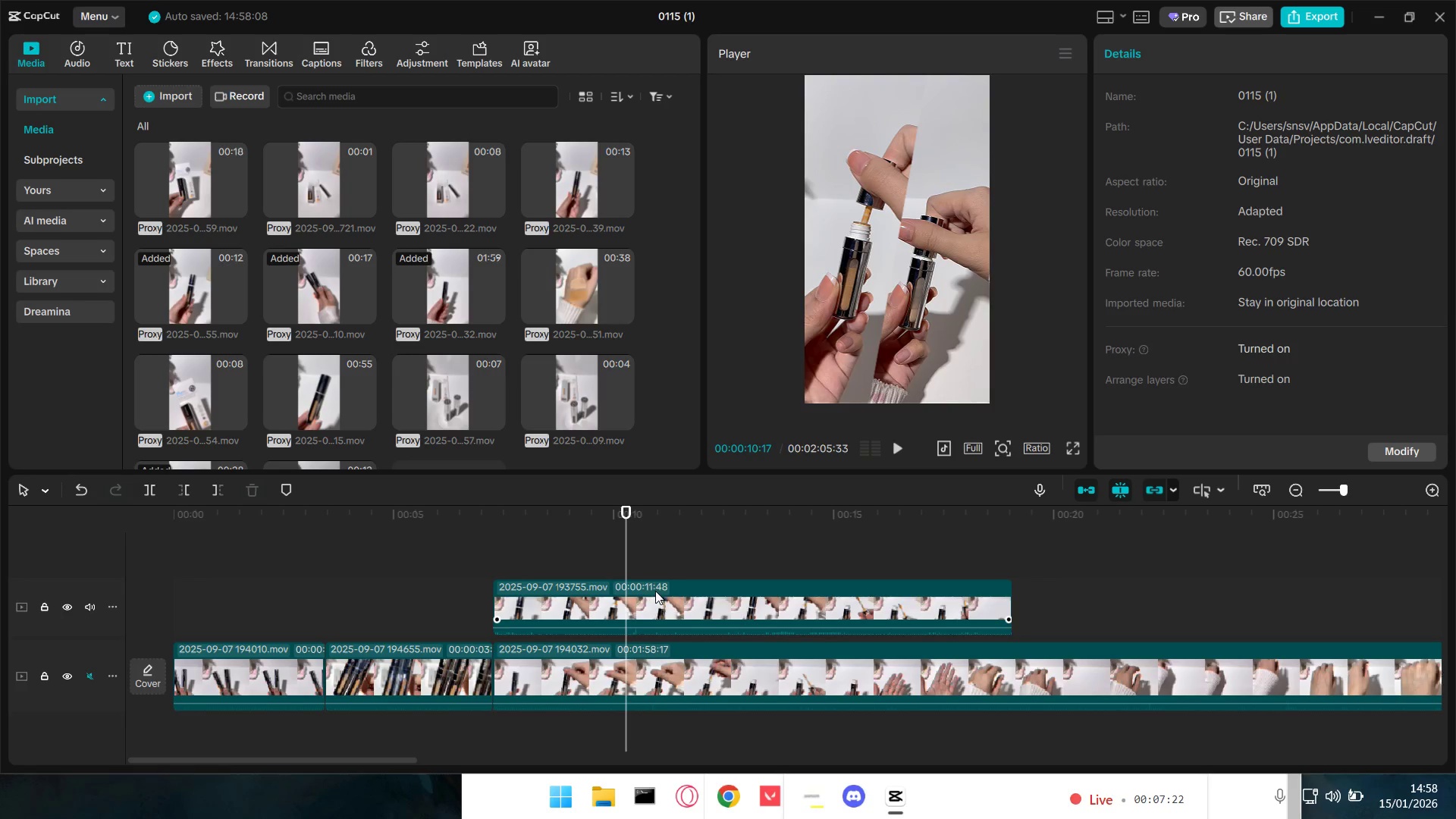 
left_click([642, 598])
 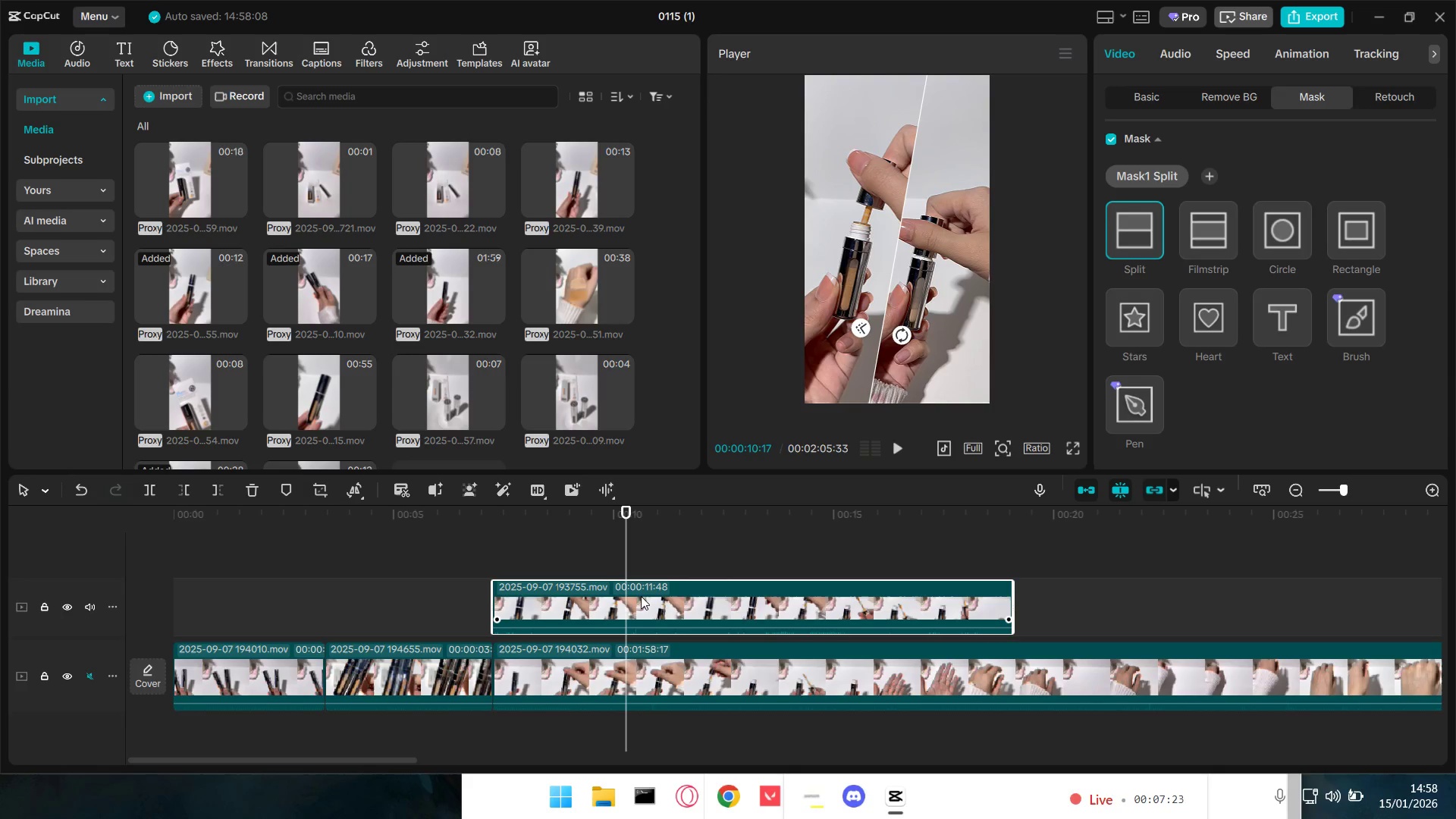 
key(Shift+E)
 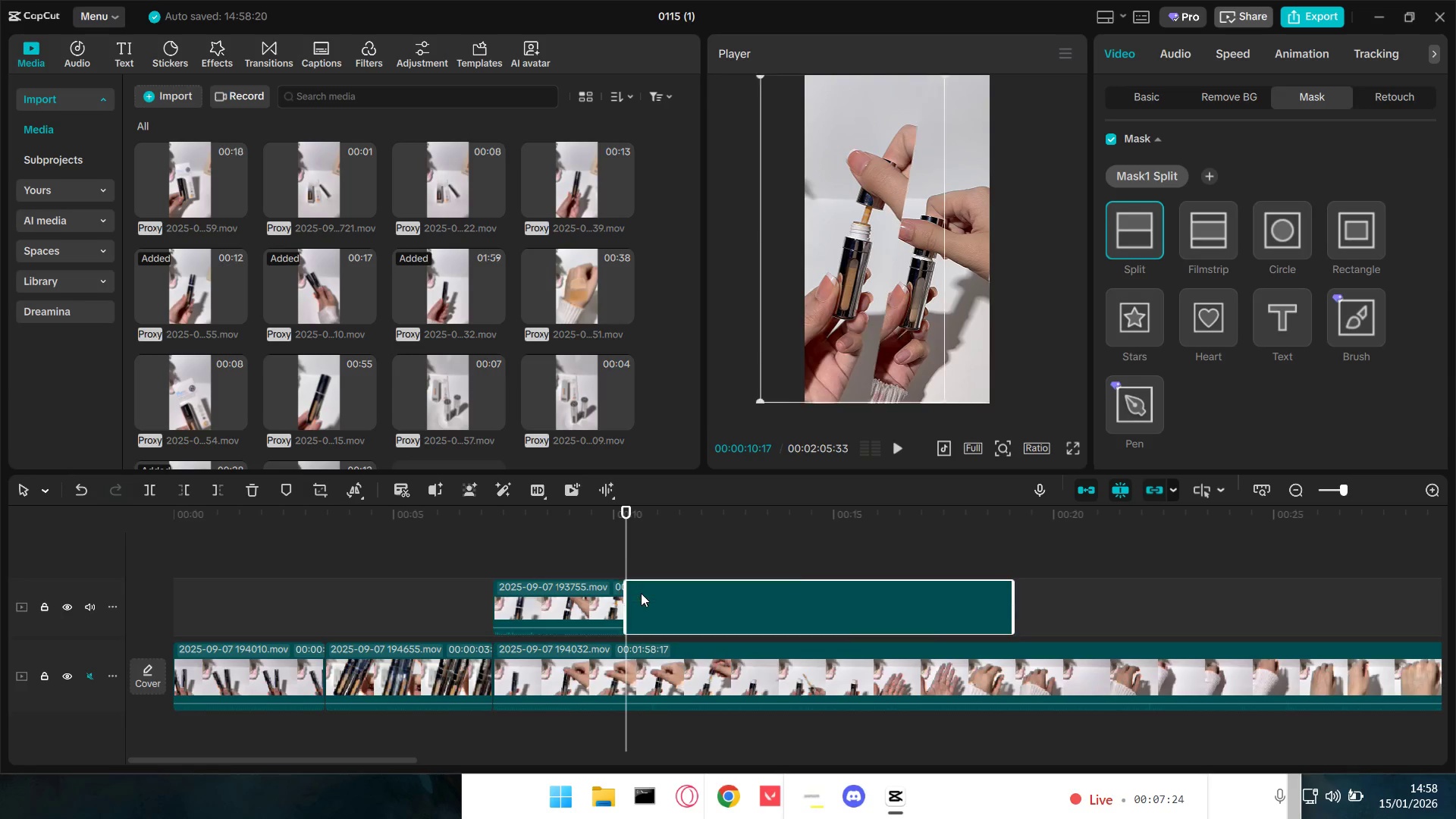 
key(Space)
 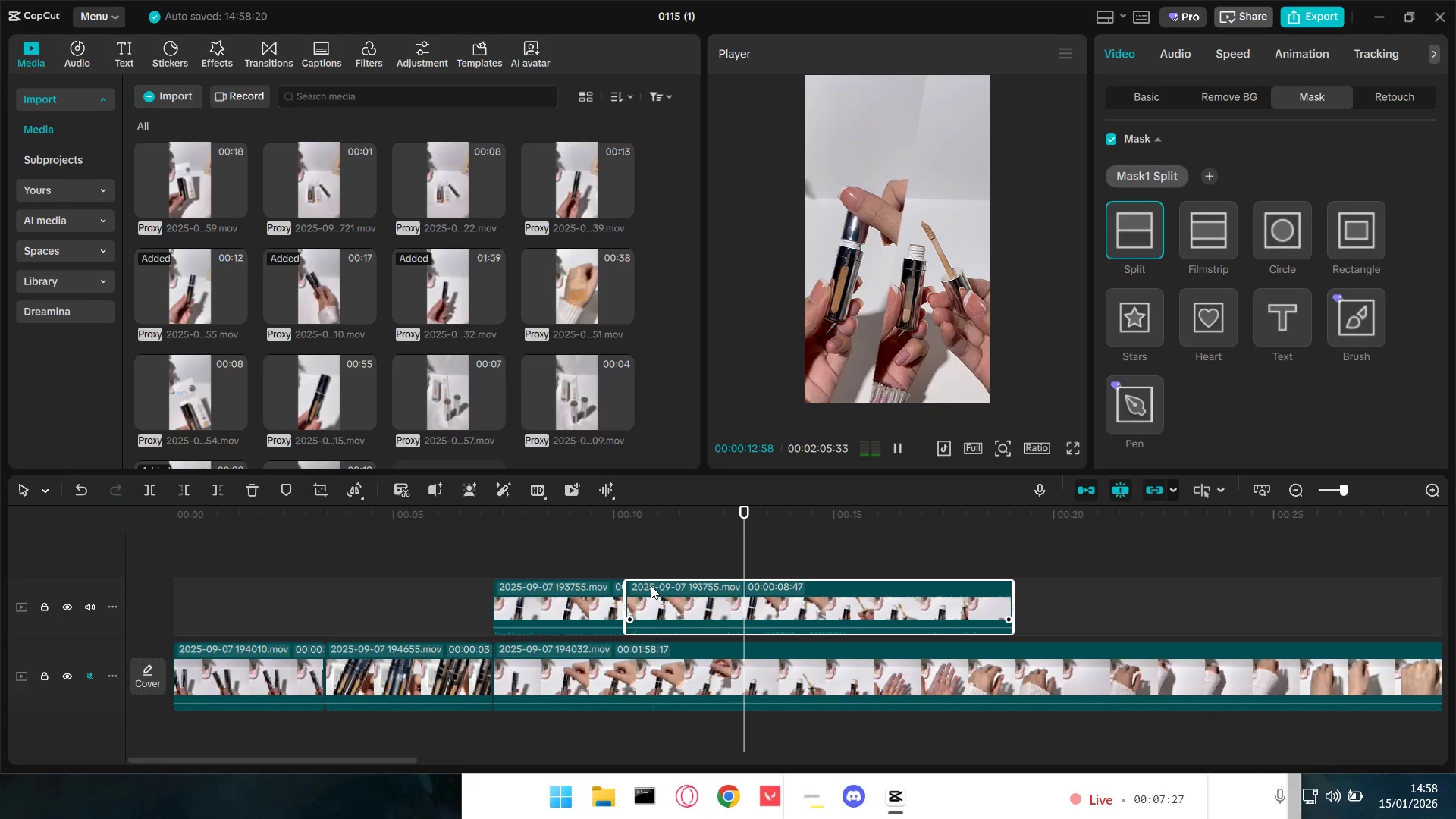 
key(Space)
 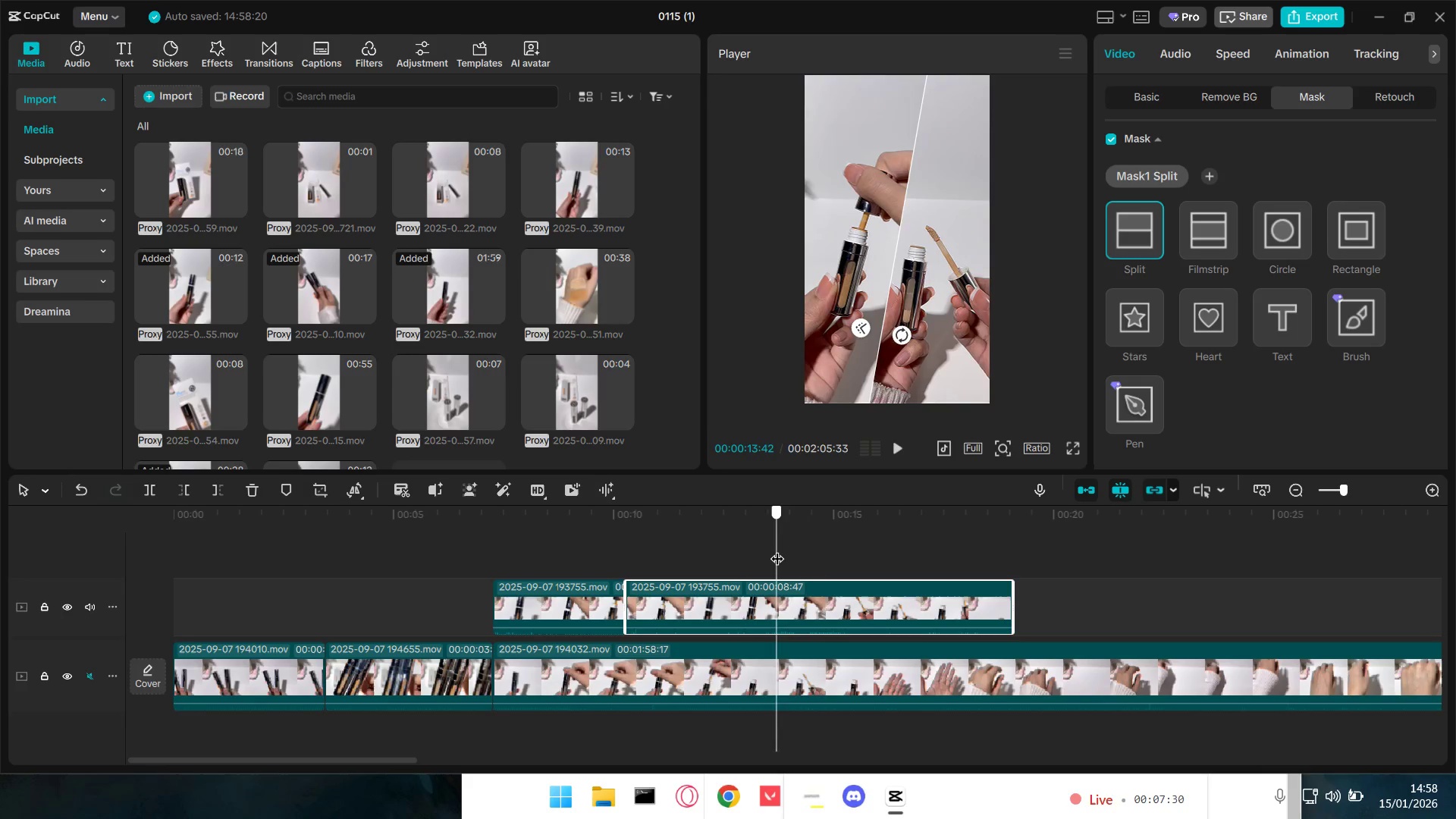 
key(Shift+E)
 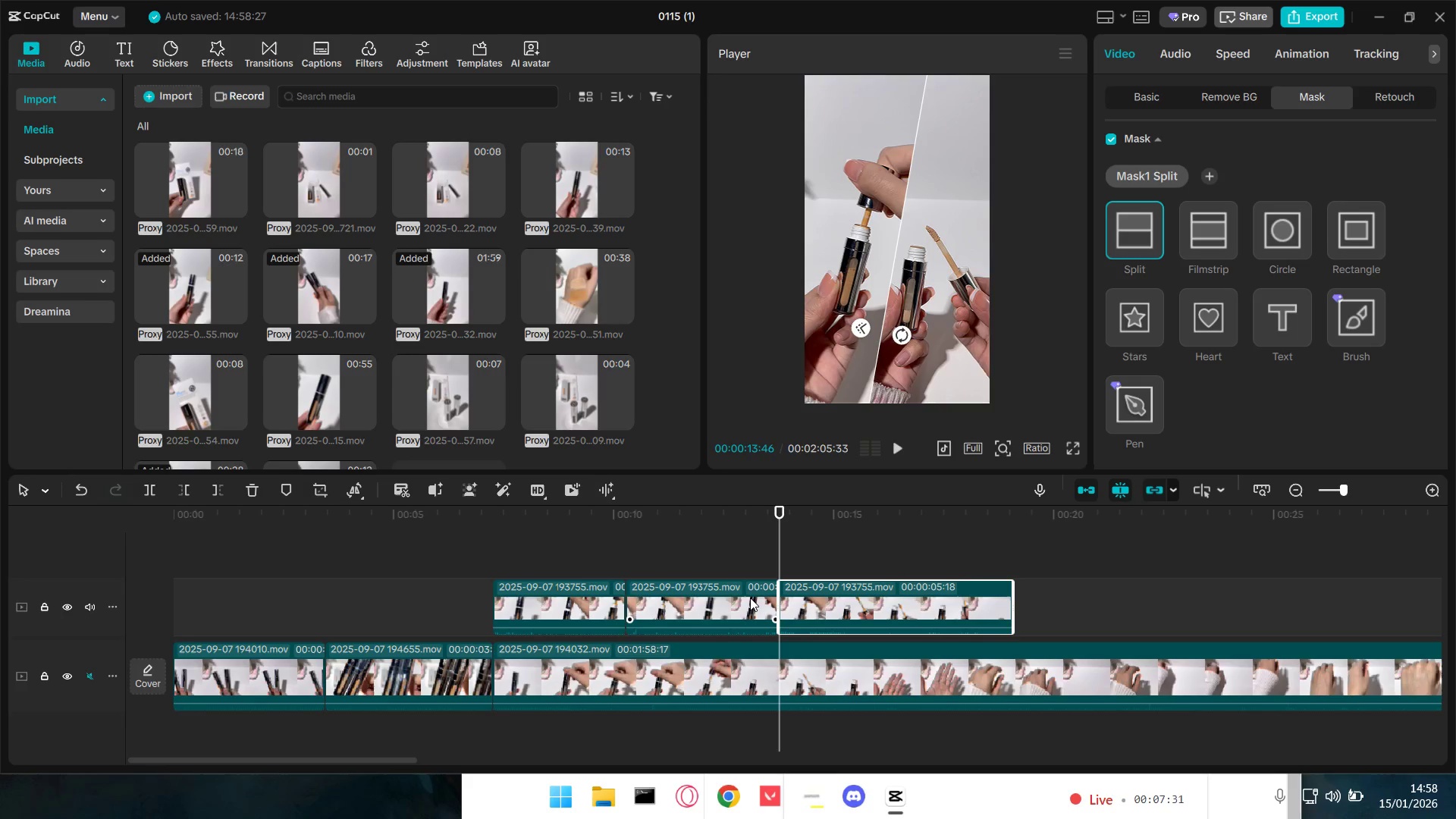 
left_click([733, 598])
 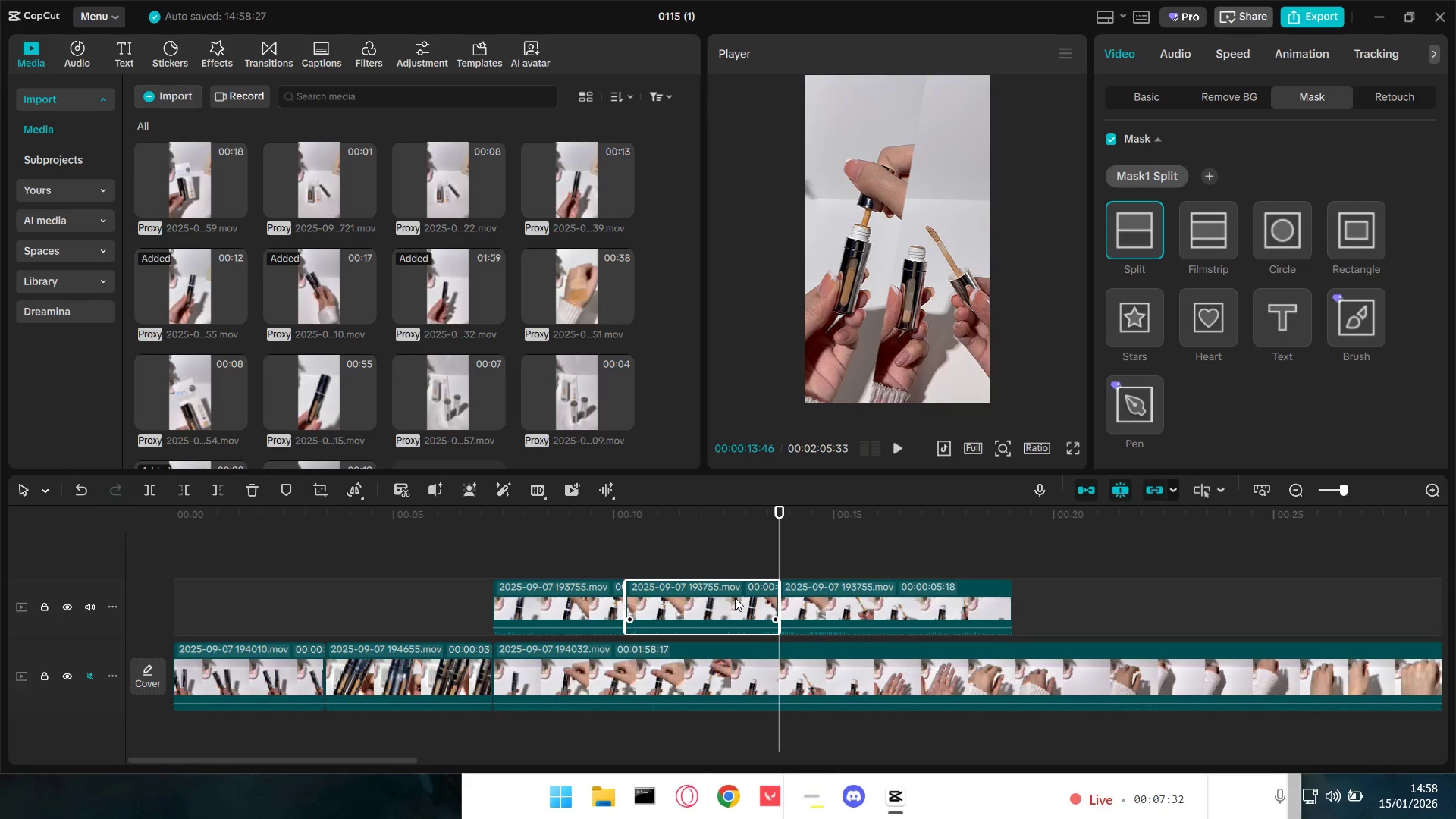 
key(Backspace)
 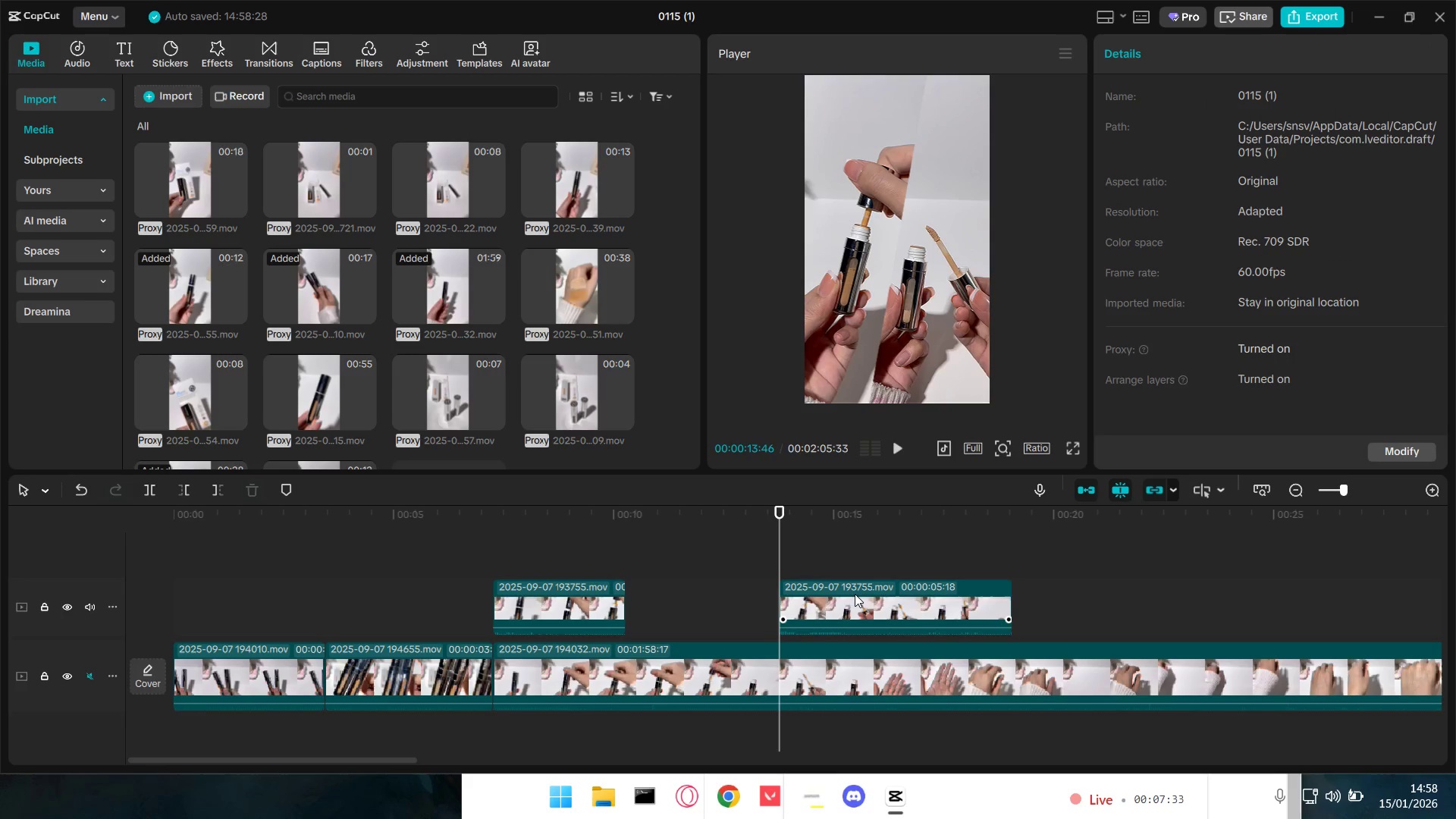 
left_click_drag(start_coordinate=[857, 593], to_coordinate=[704, 598])
 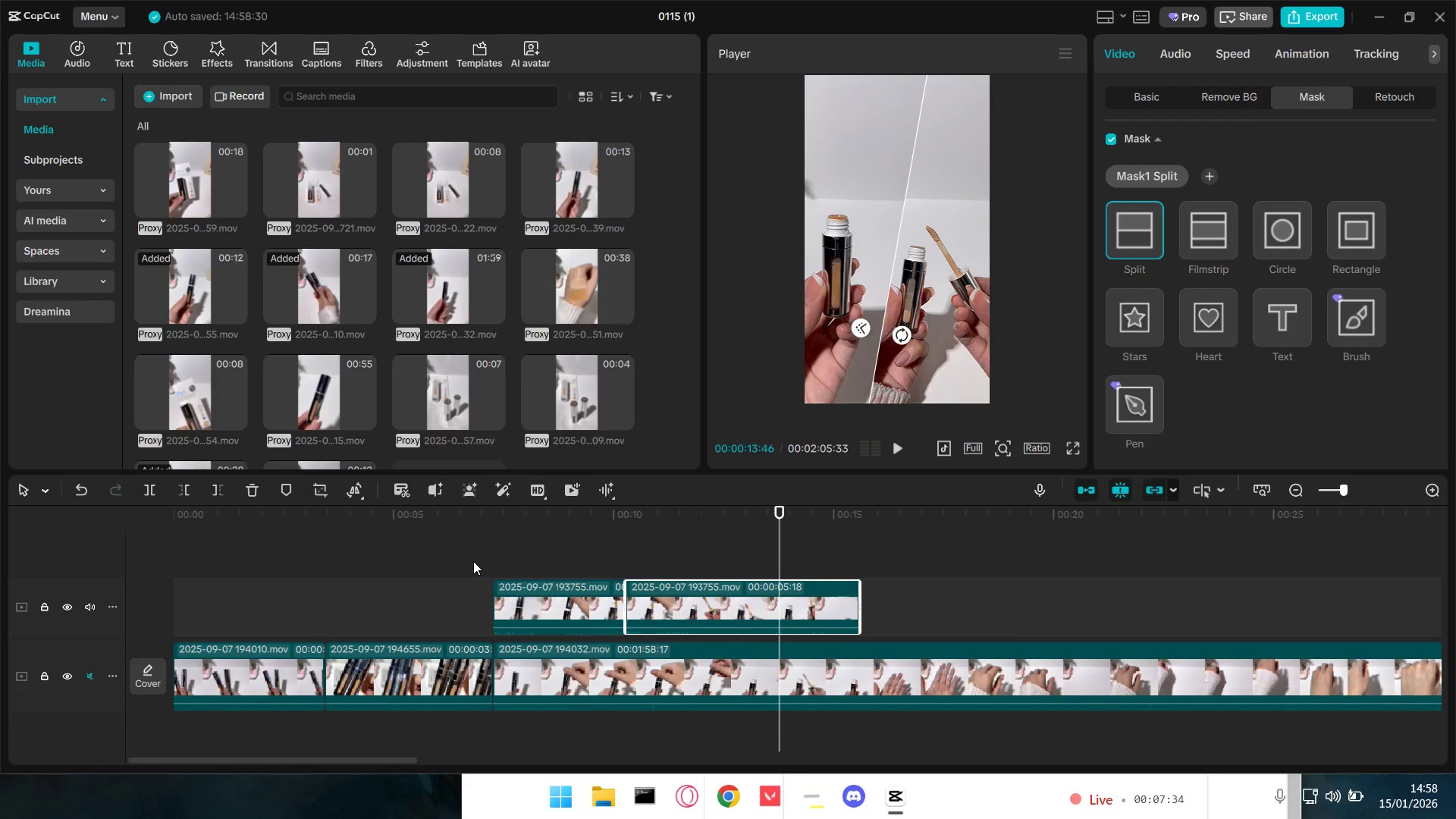 
key(Space)
 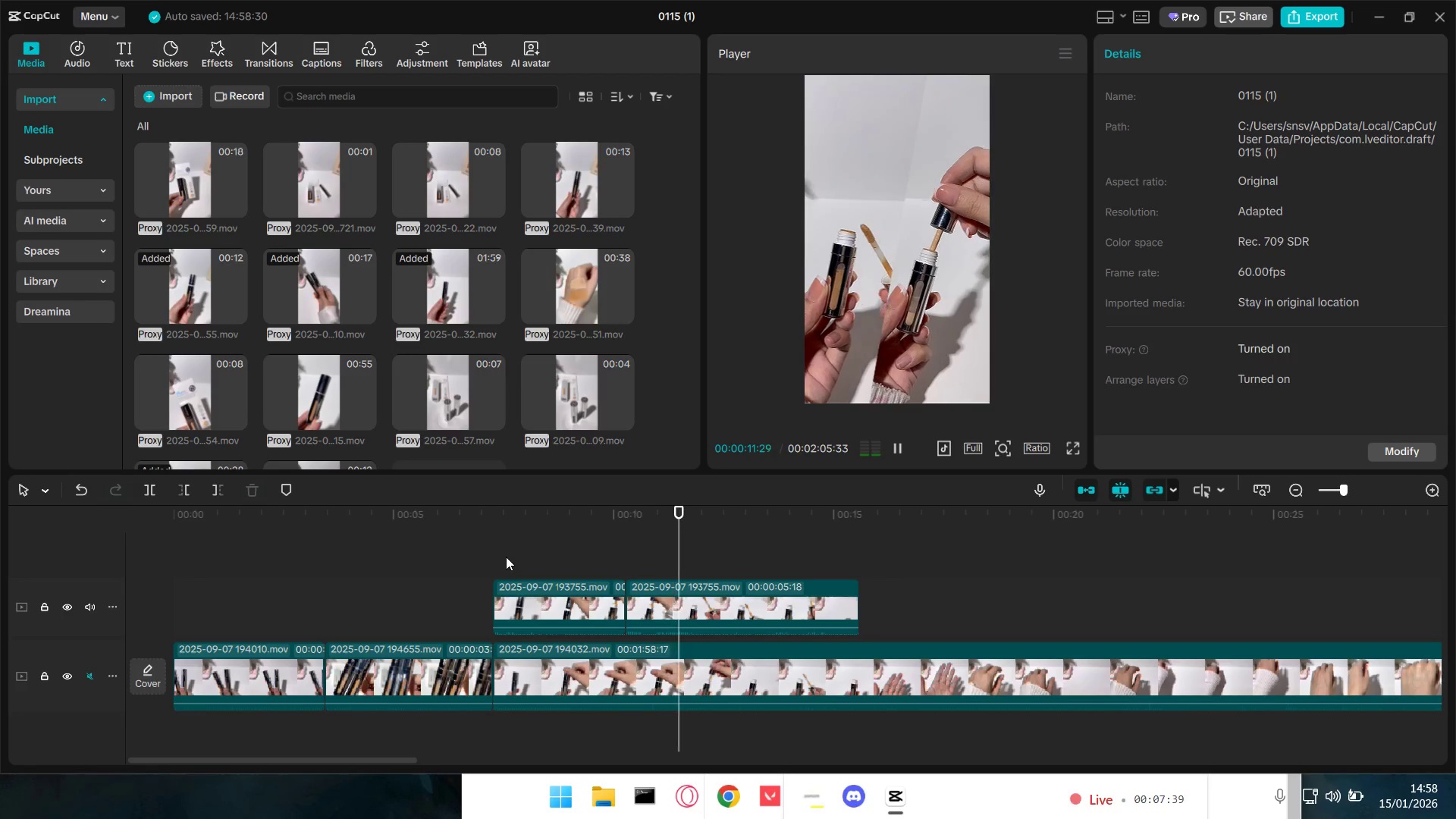 
wait(6.31)
 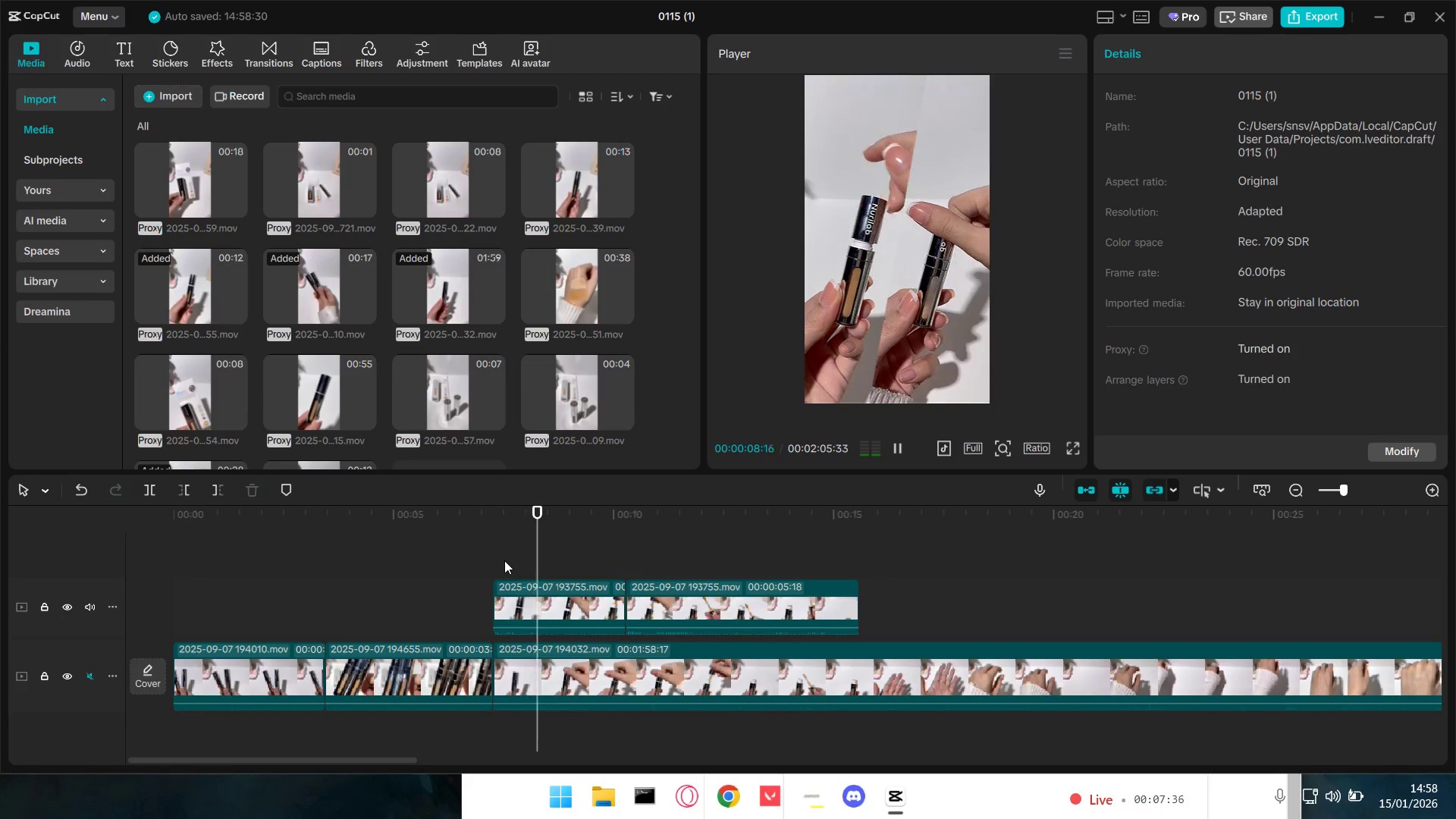 
key(Space)
 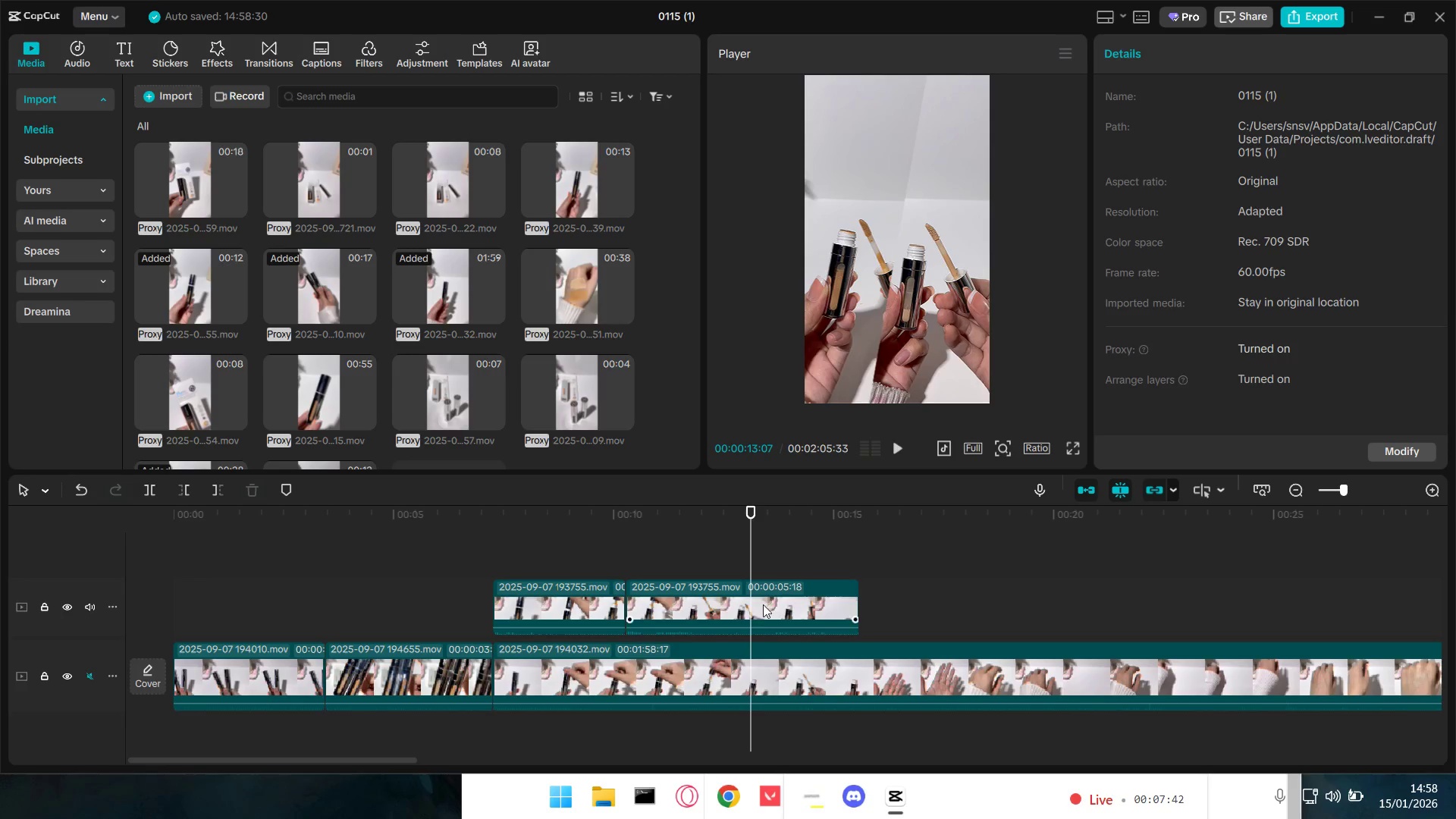 
left_click_drag(start_coordinate=[775, 597], to_coordinate=[814, 597])
 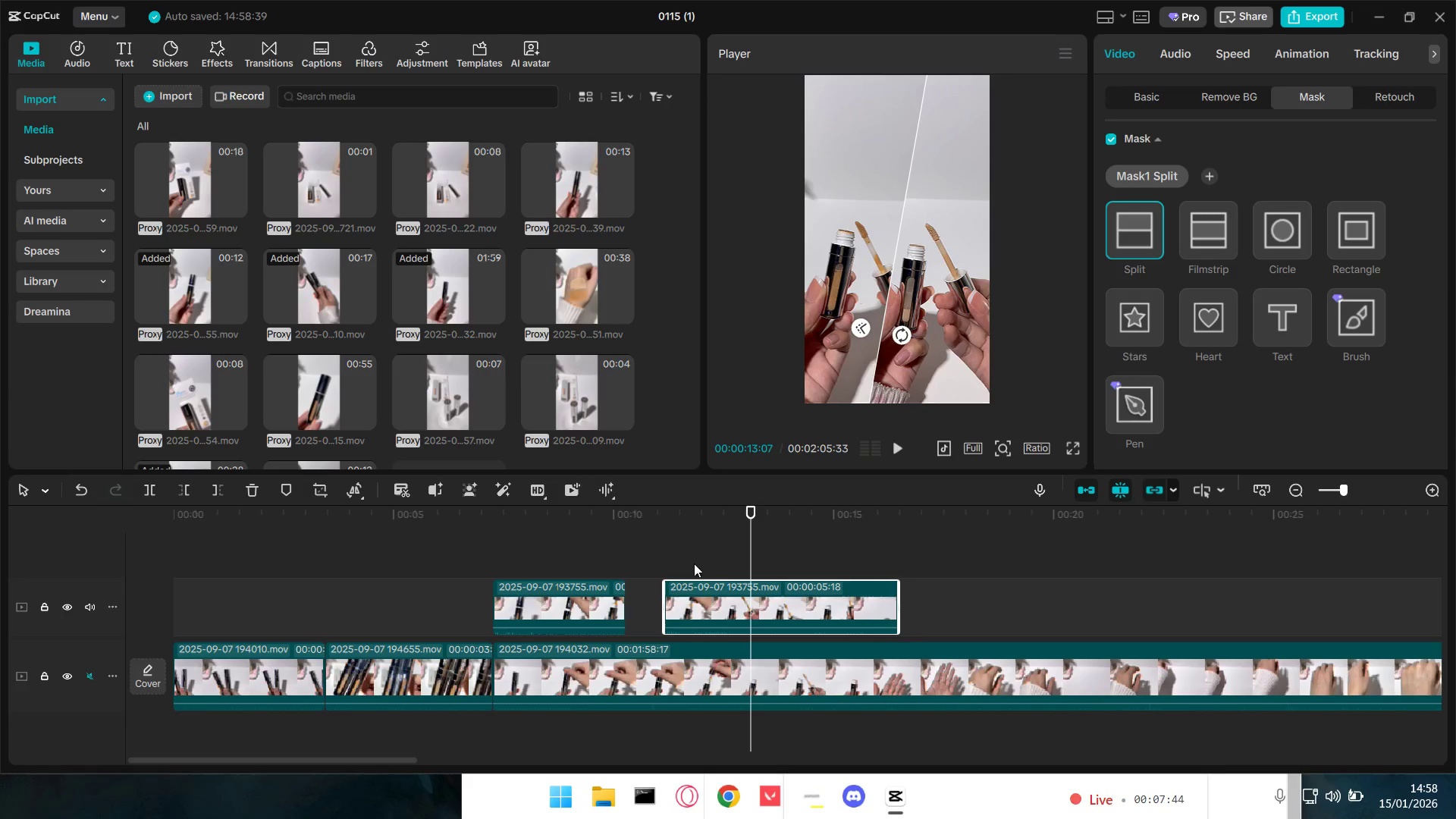 
double_click([657, 557])
 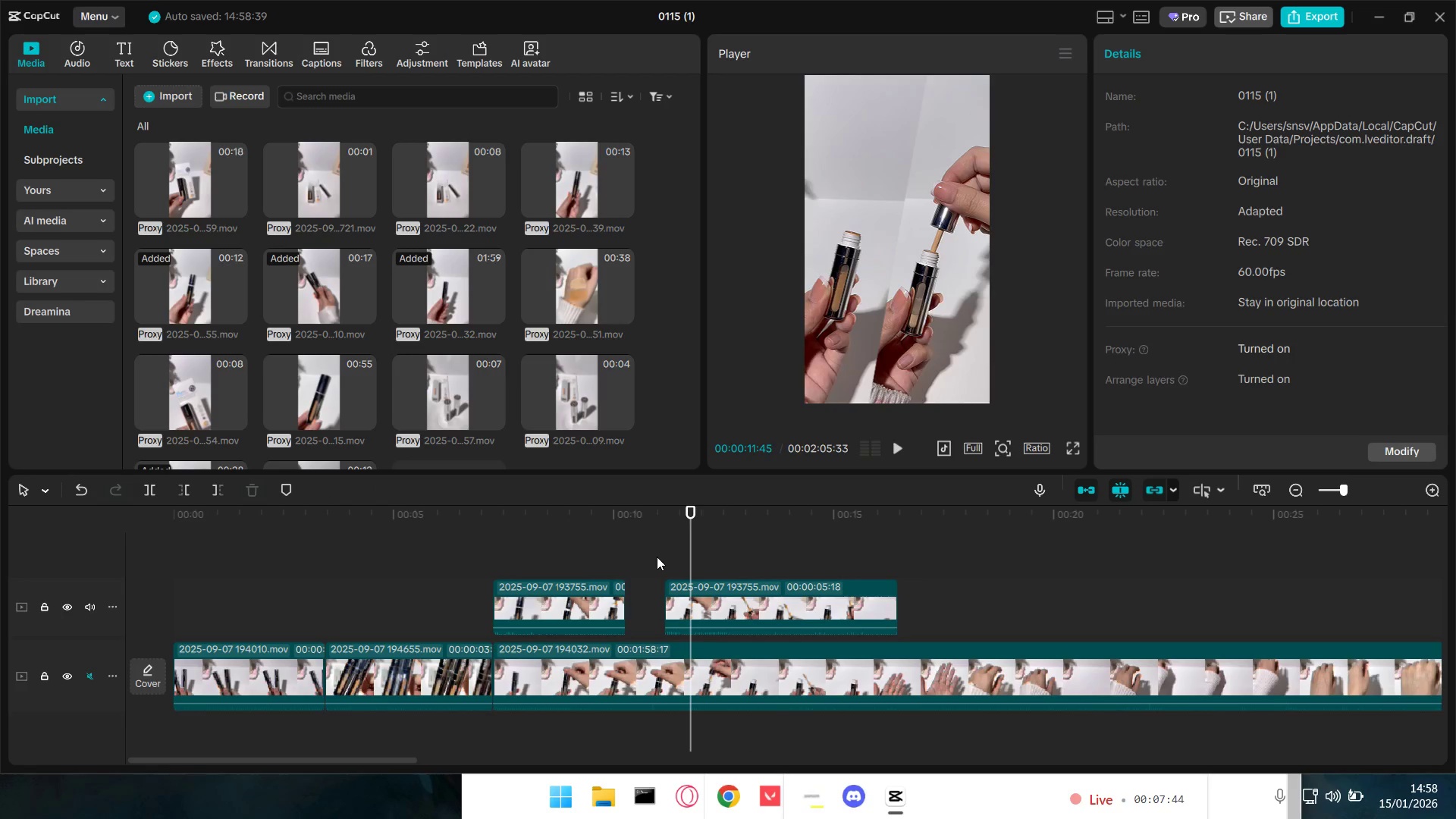 
key(Space)
 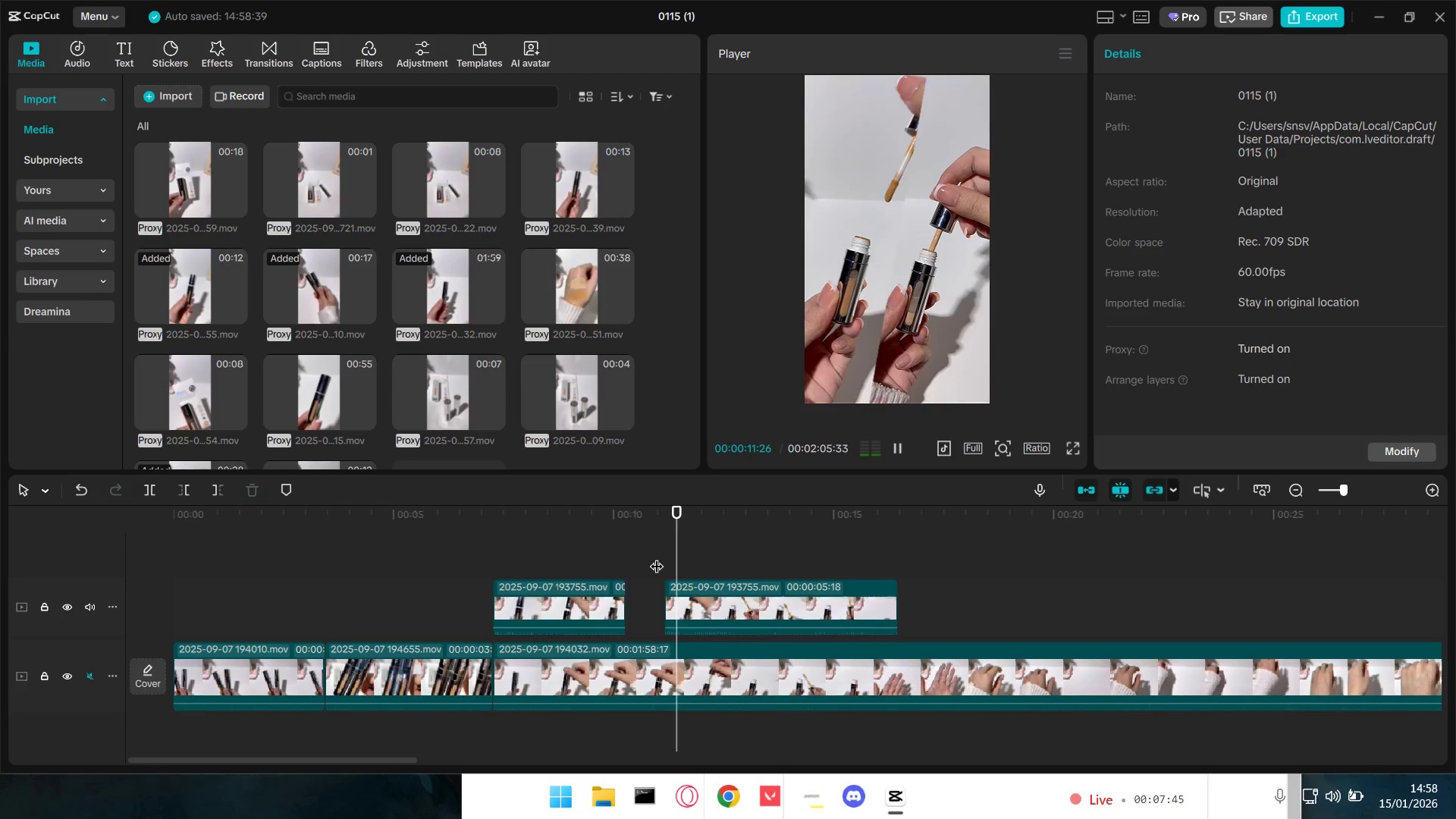 
key(Space)
 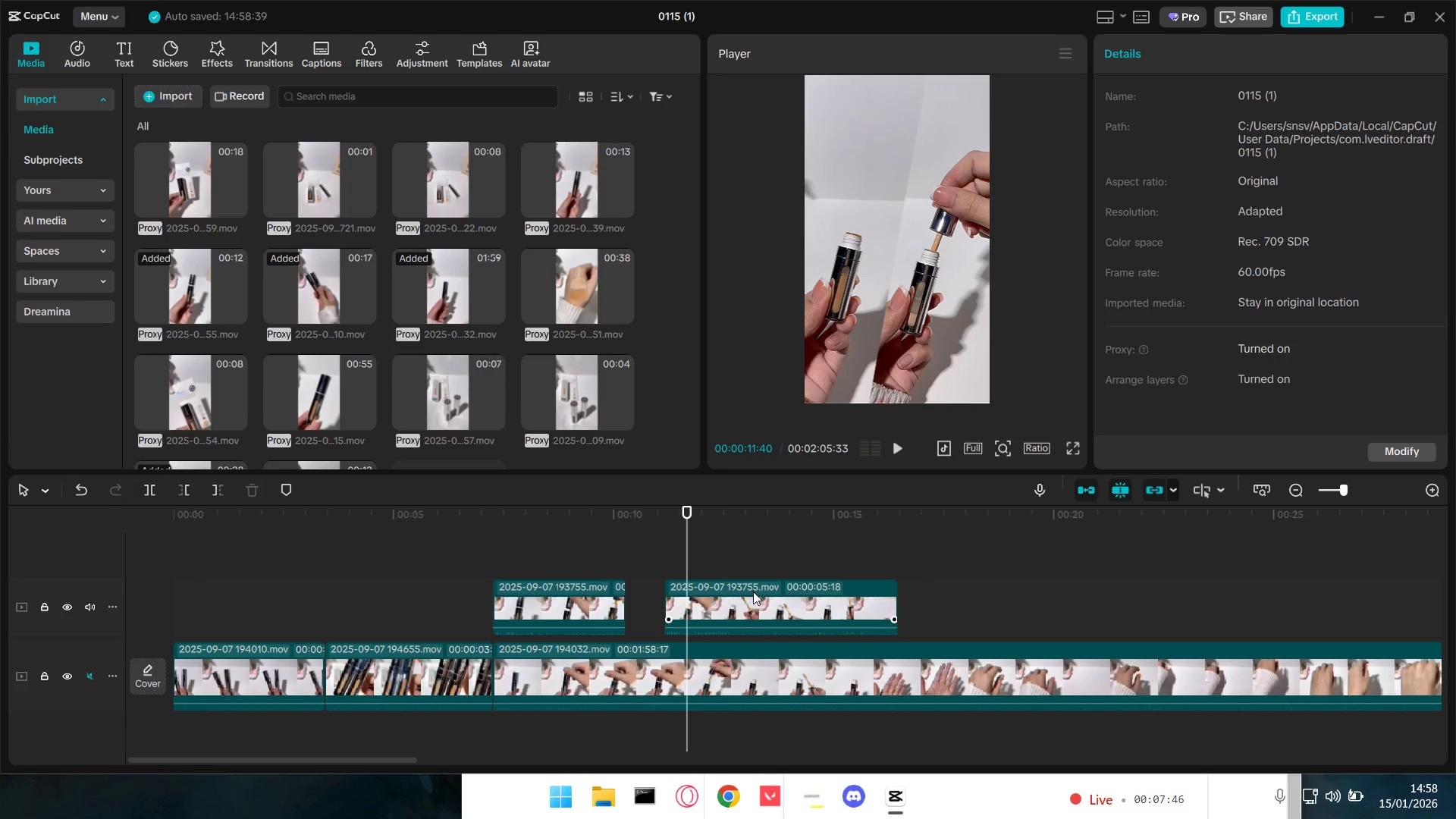 
left_click_drag(start_coordinate=[758, 594], to_coordinate=[811, 595])
 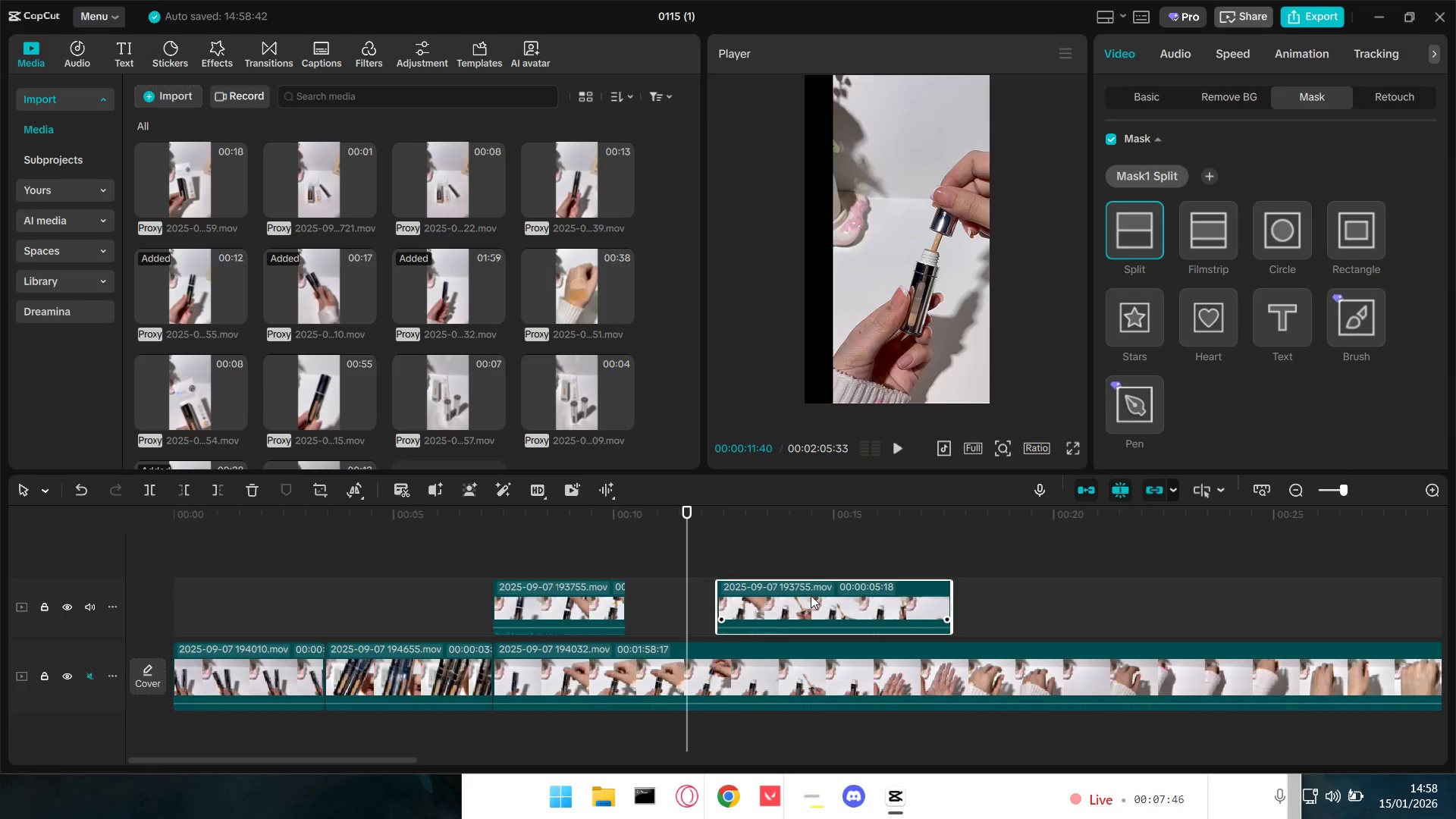 
key(Space)
 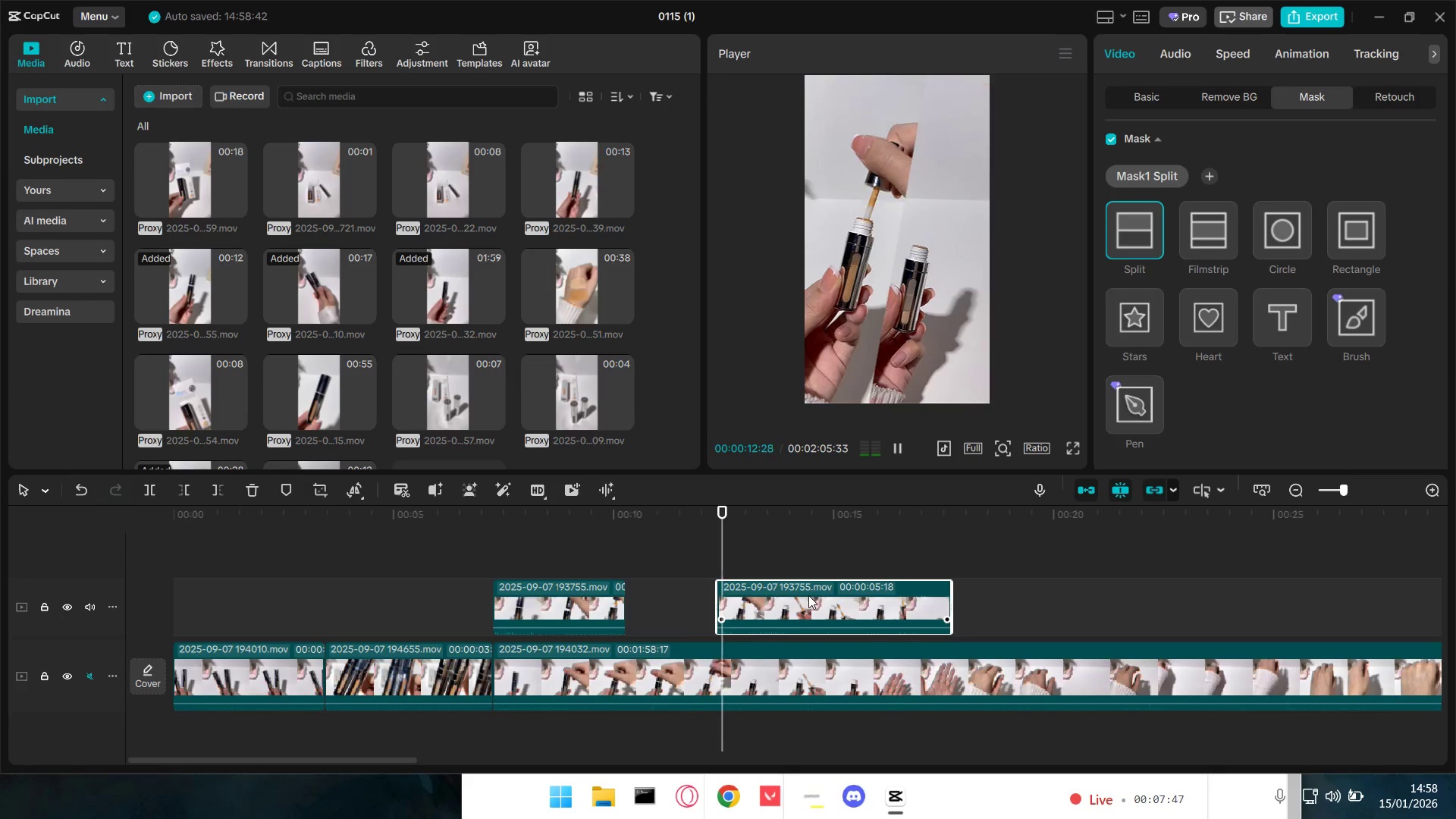 
key(Space)
 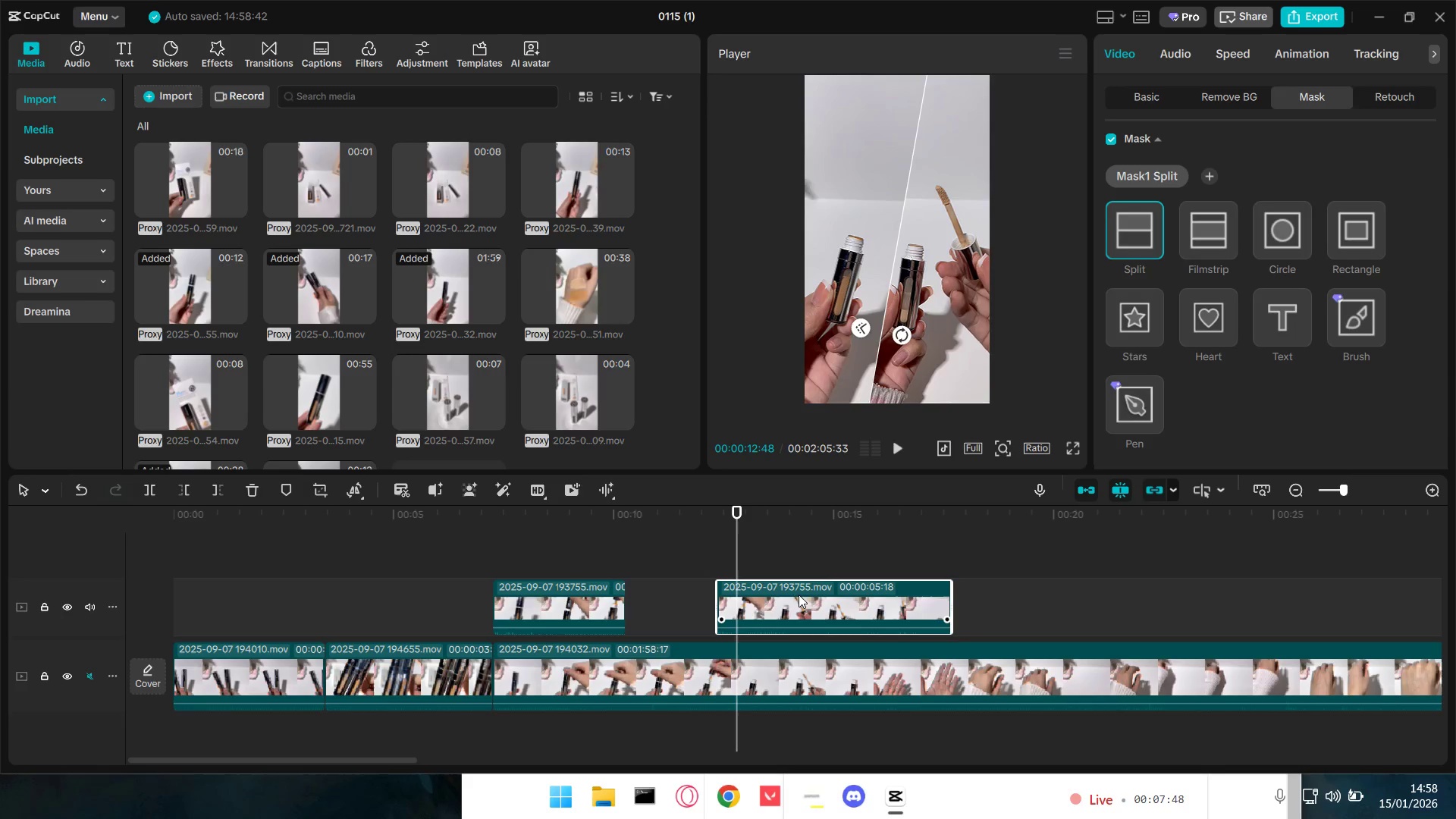 
left_click_drag(start_coordinate=[792, 601], to_coordinate=[758, 603])
 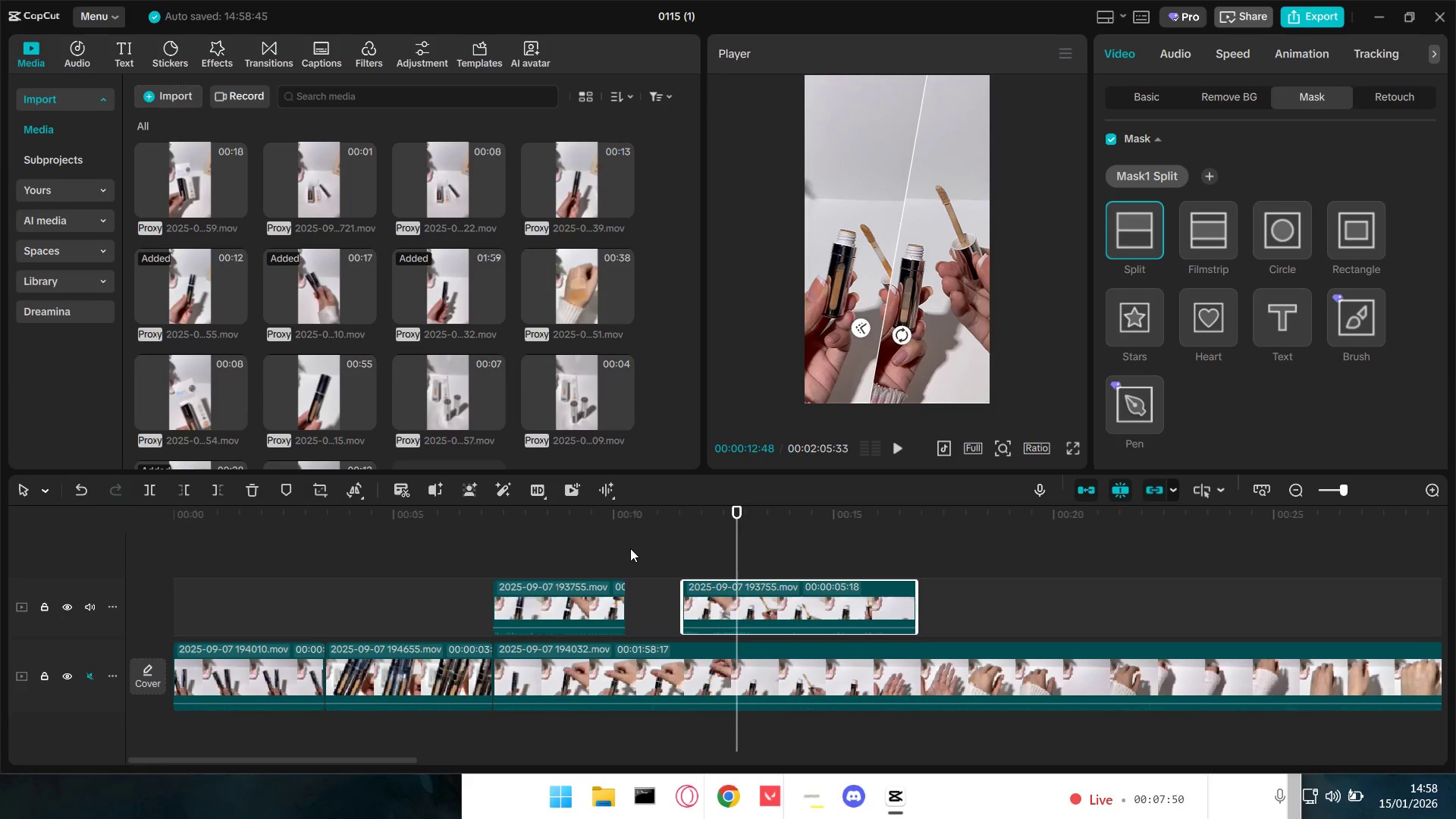 
left_click([656, 541])
 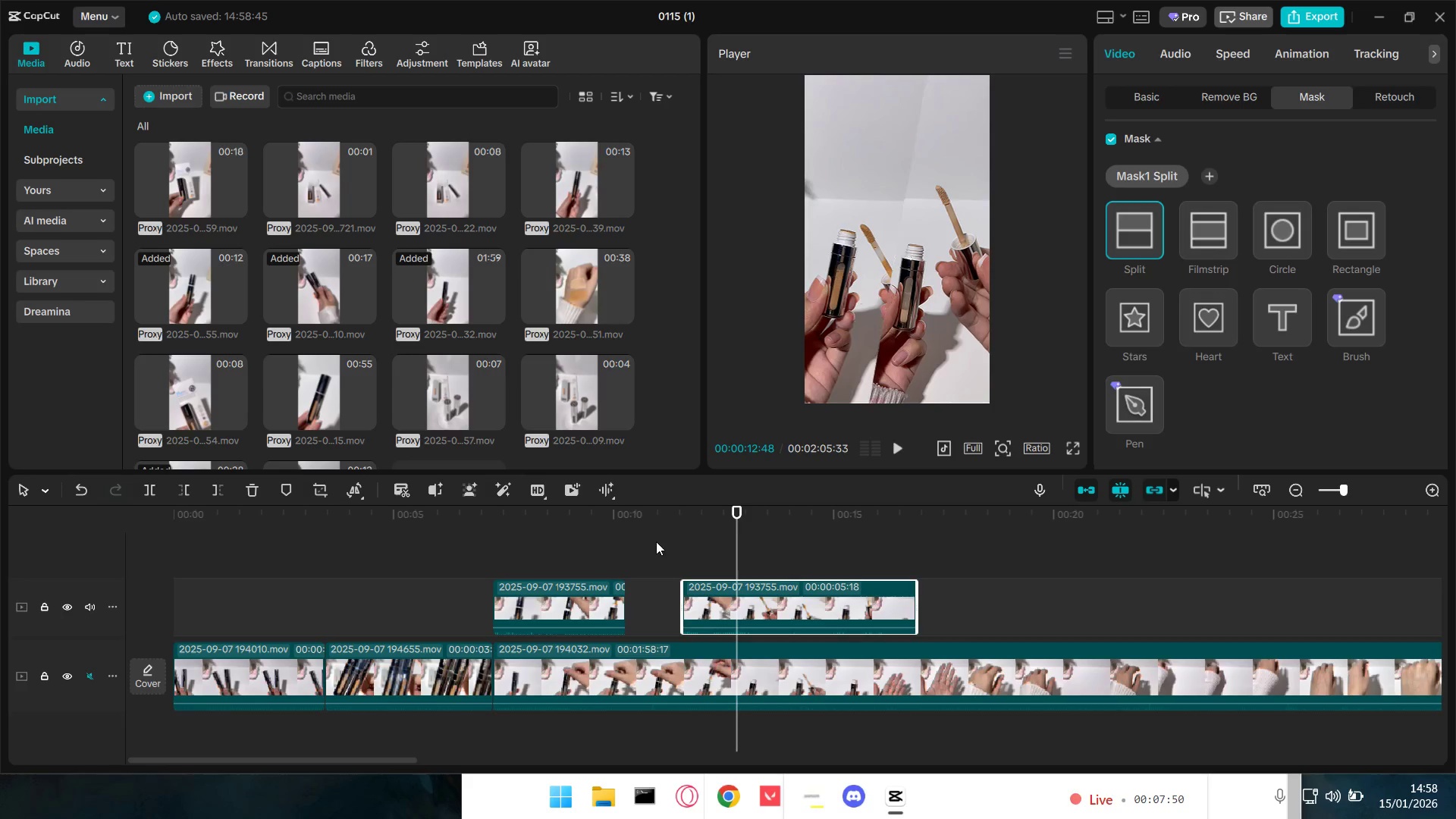 
key(Space)
 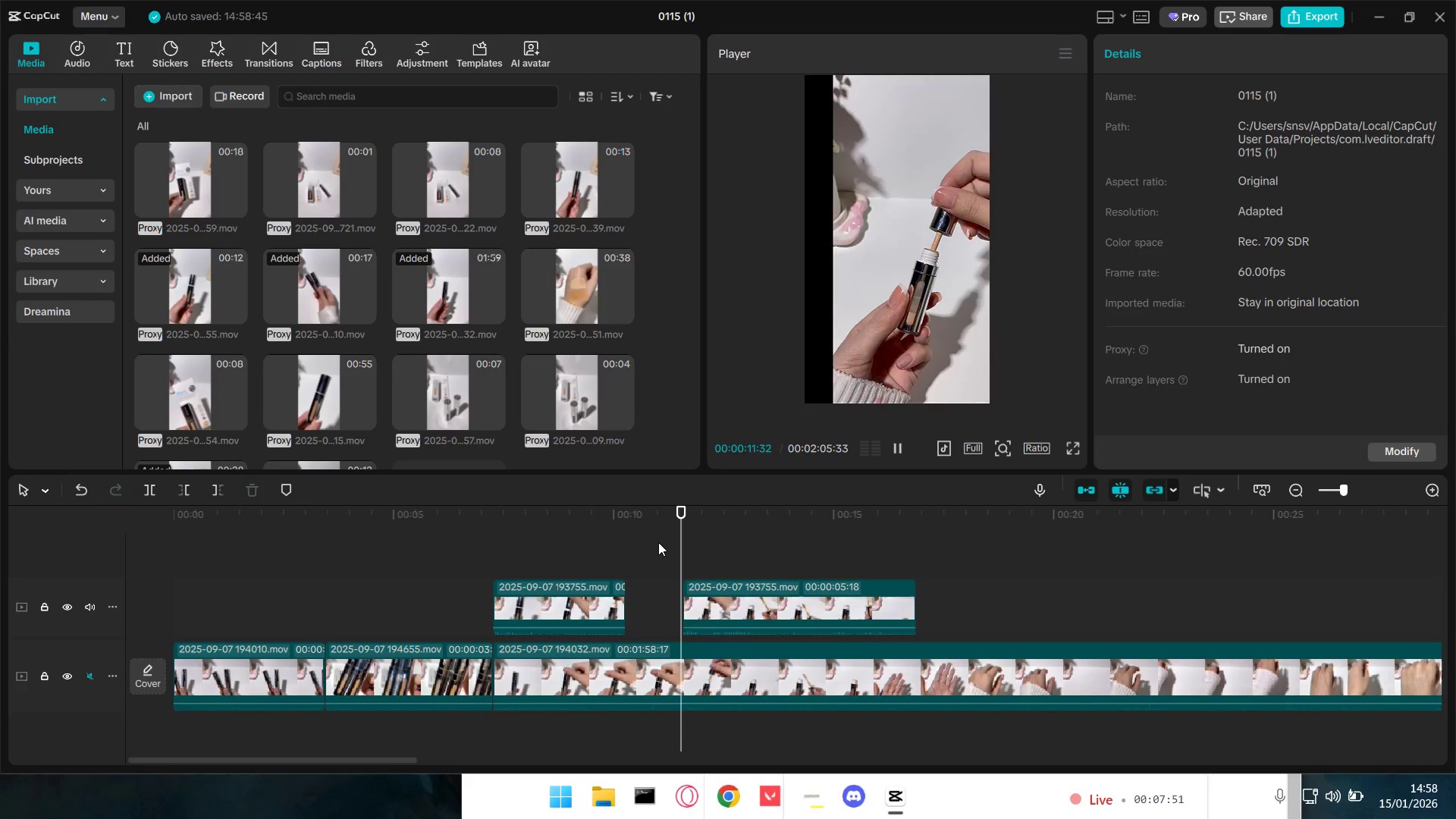 
key(Space)
 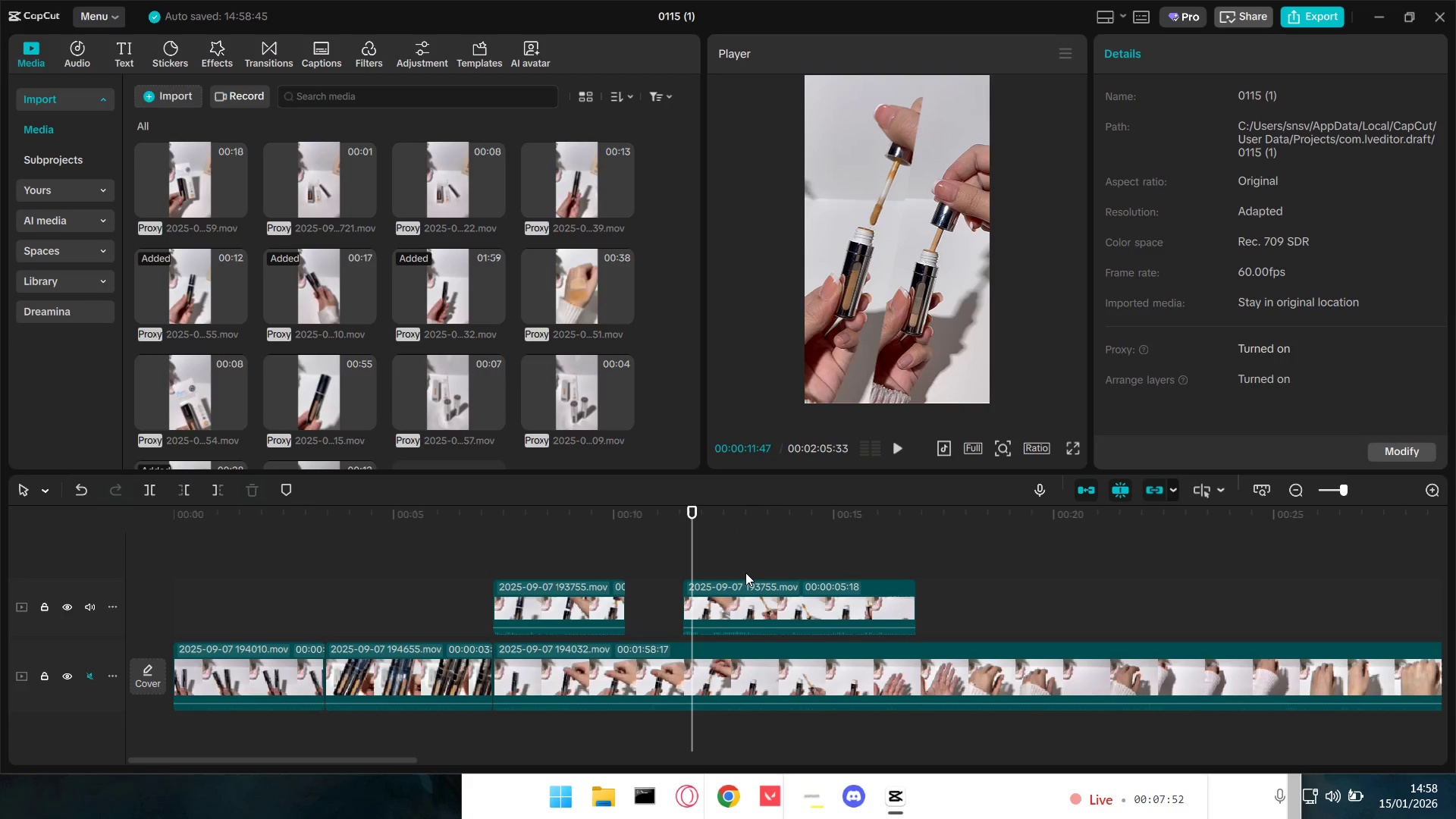 
left_click_drag(start_coordinate=[732, 591], to_coordinate=[715, 594])
 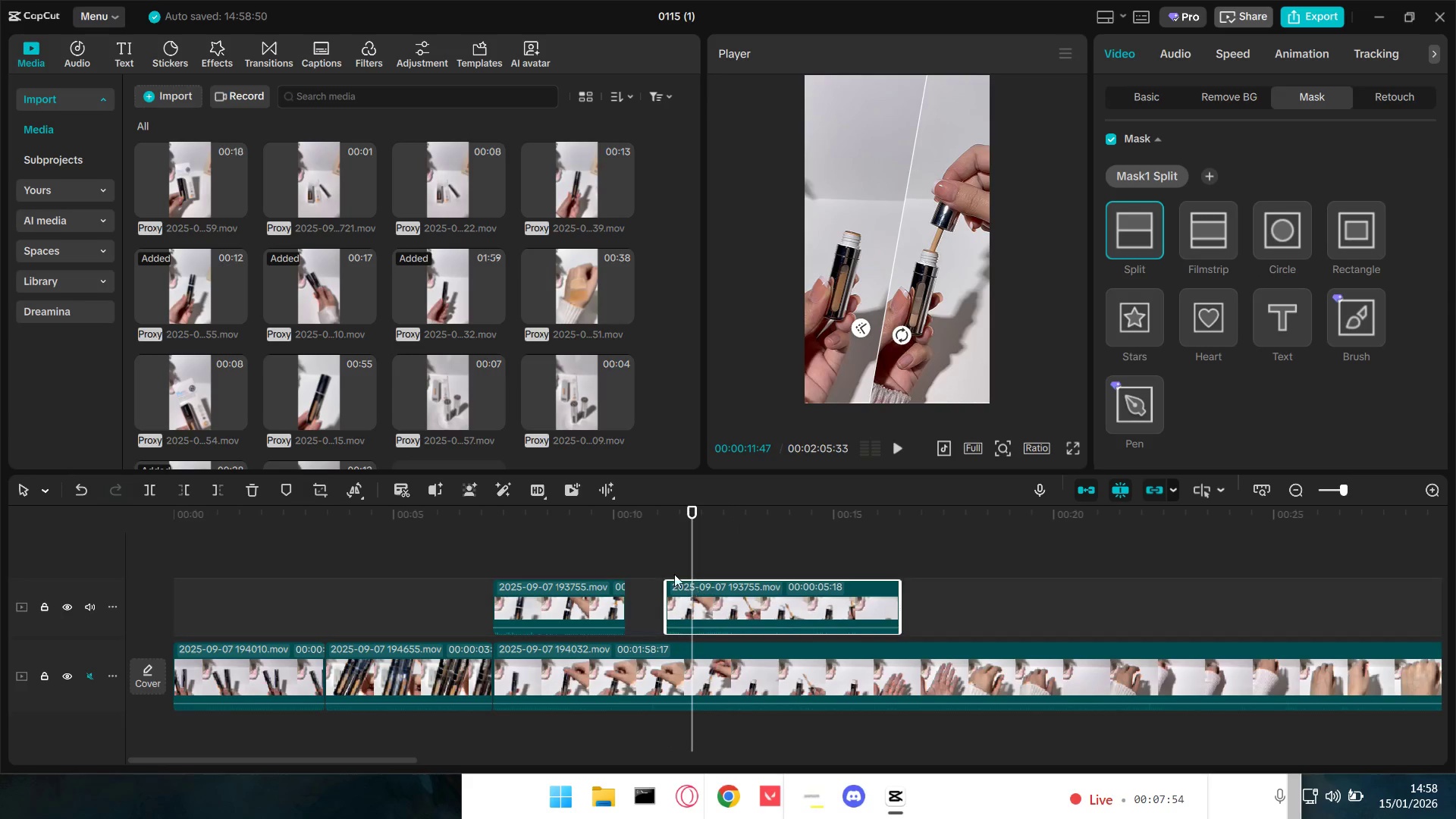 
left_click([655, 560])
 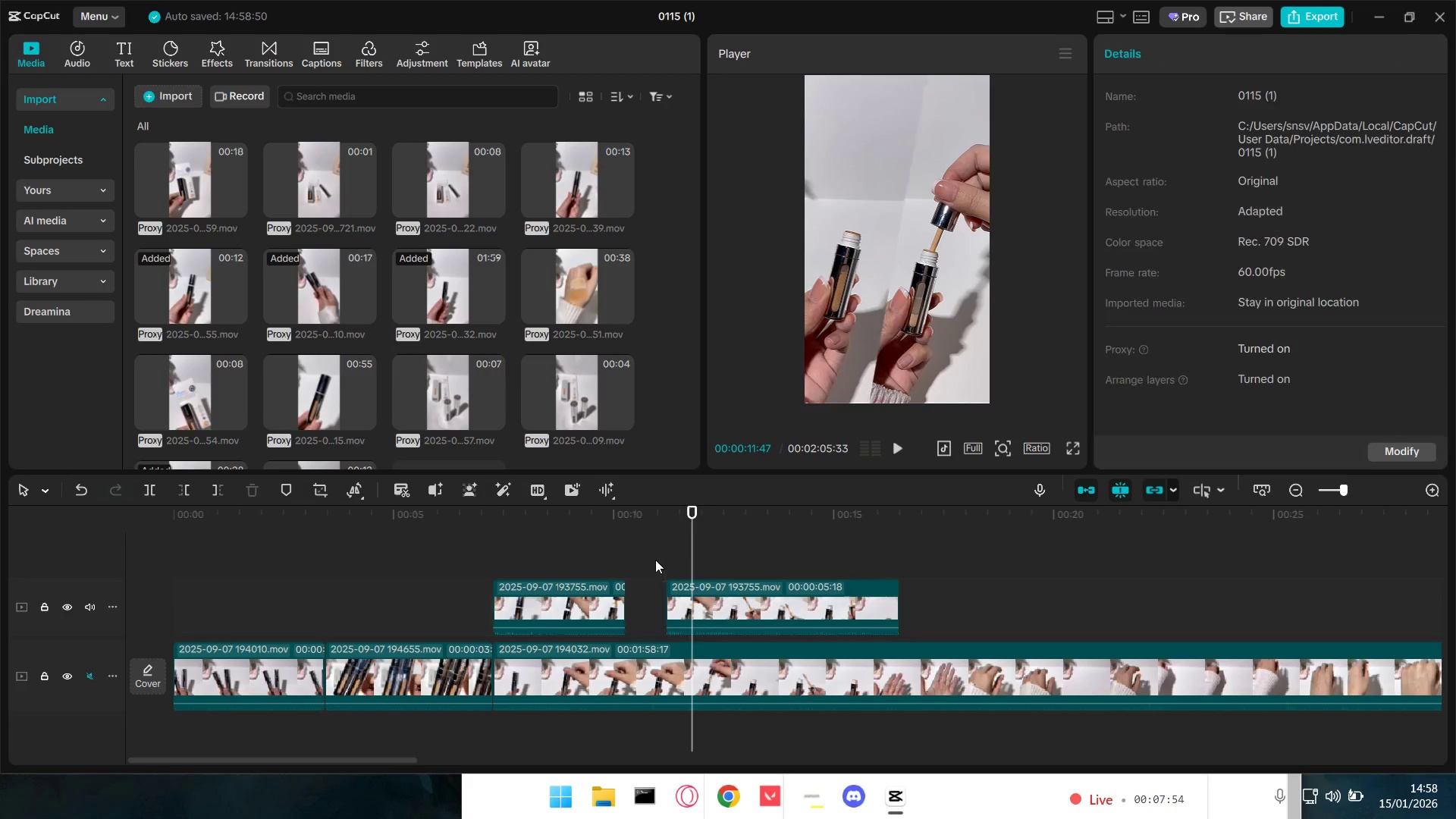 
key(Space)
 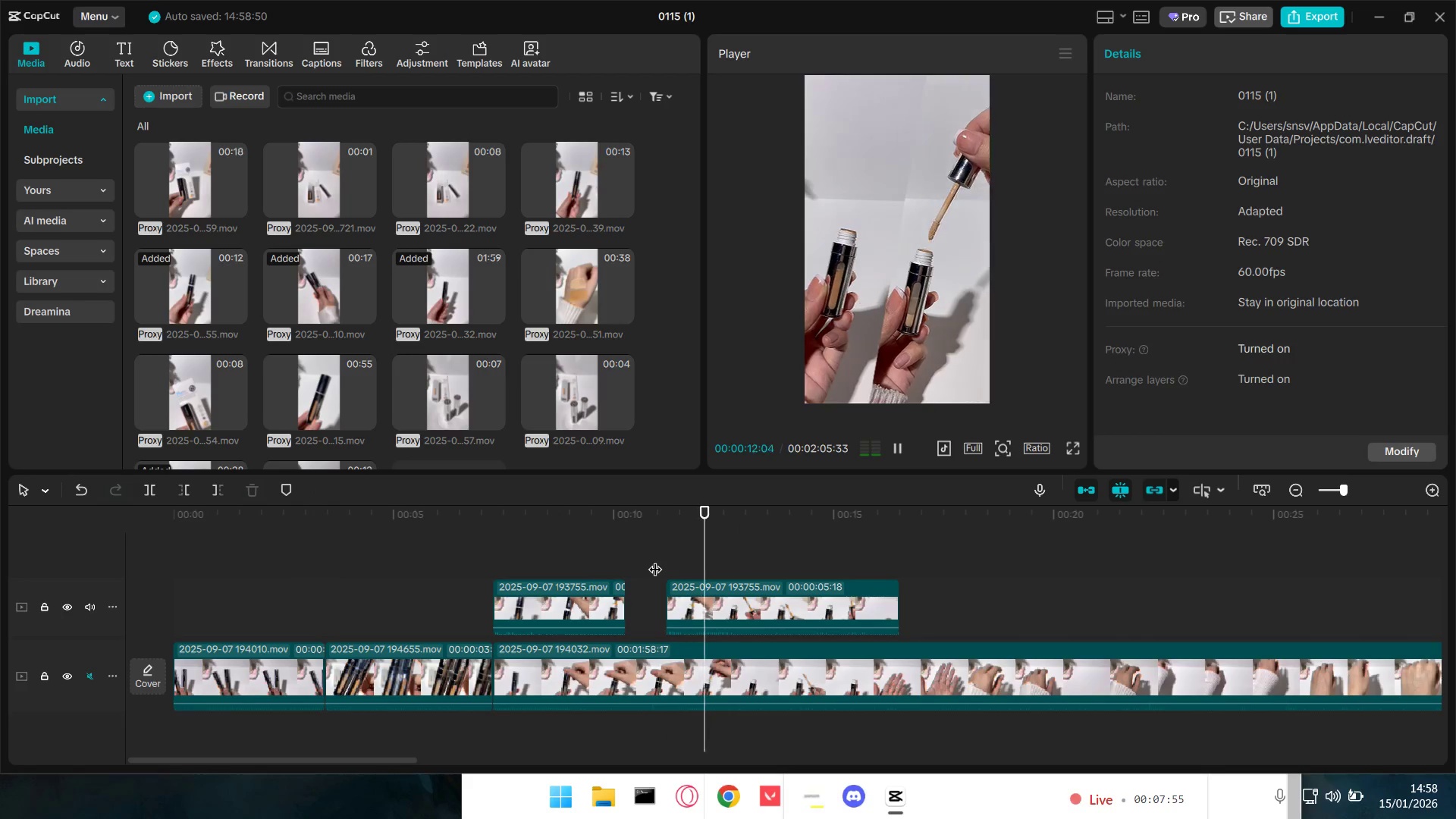 
key(Space)
 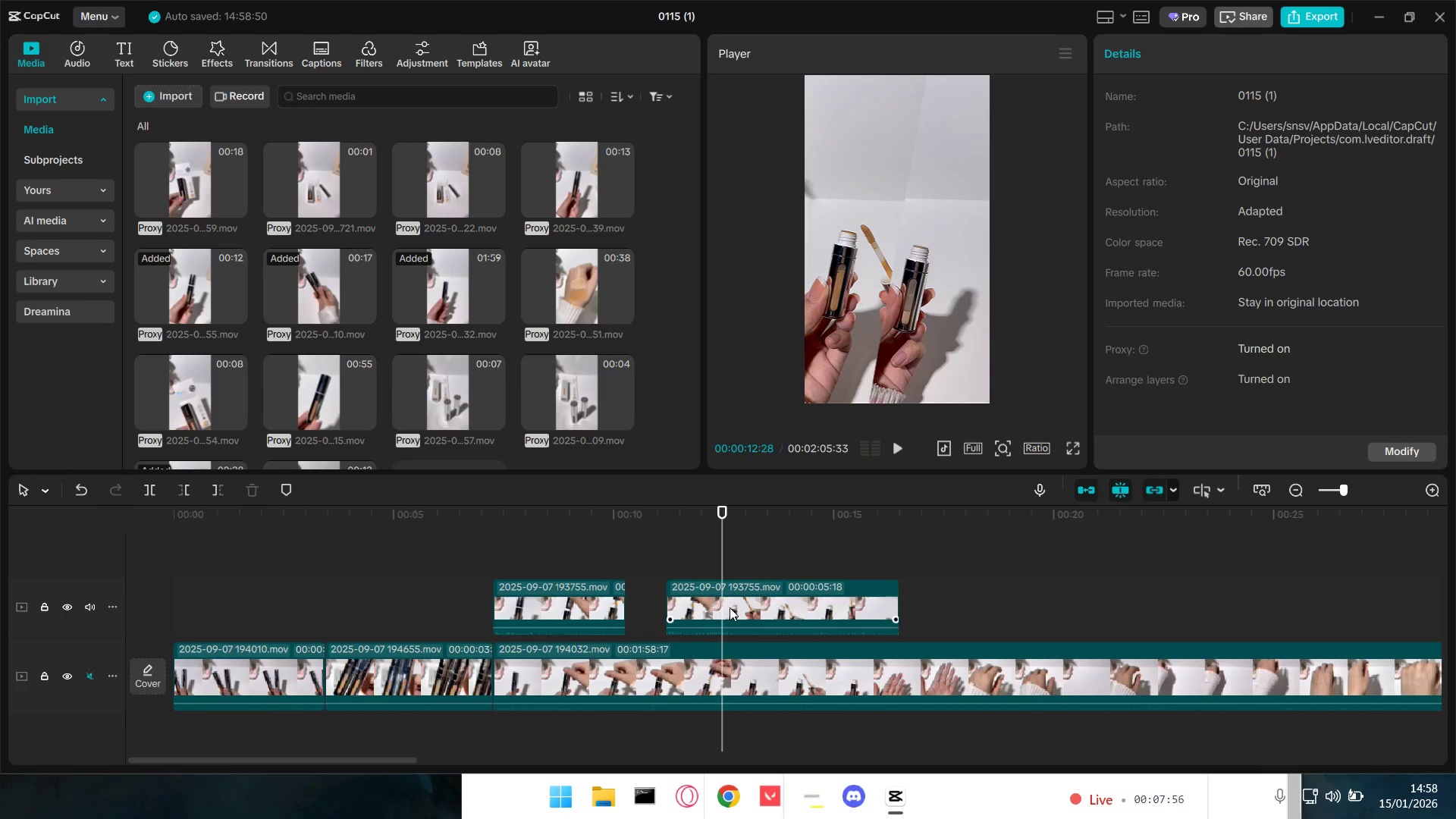 
left_click_drag(start_coordinate=[730, 608], to_coordinate=[742, 610])
 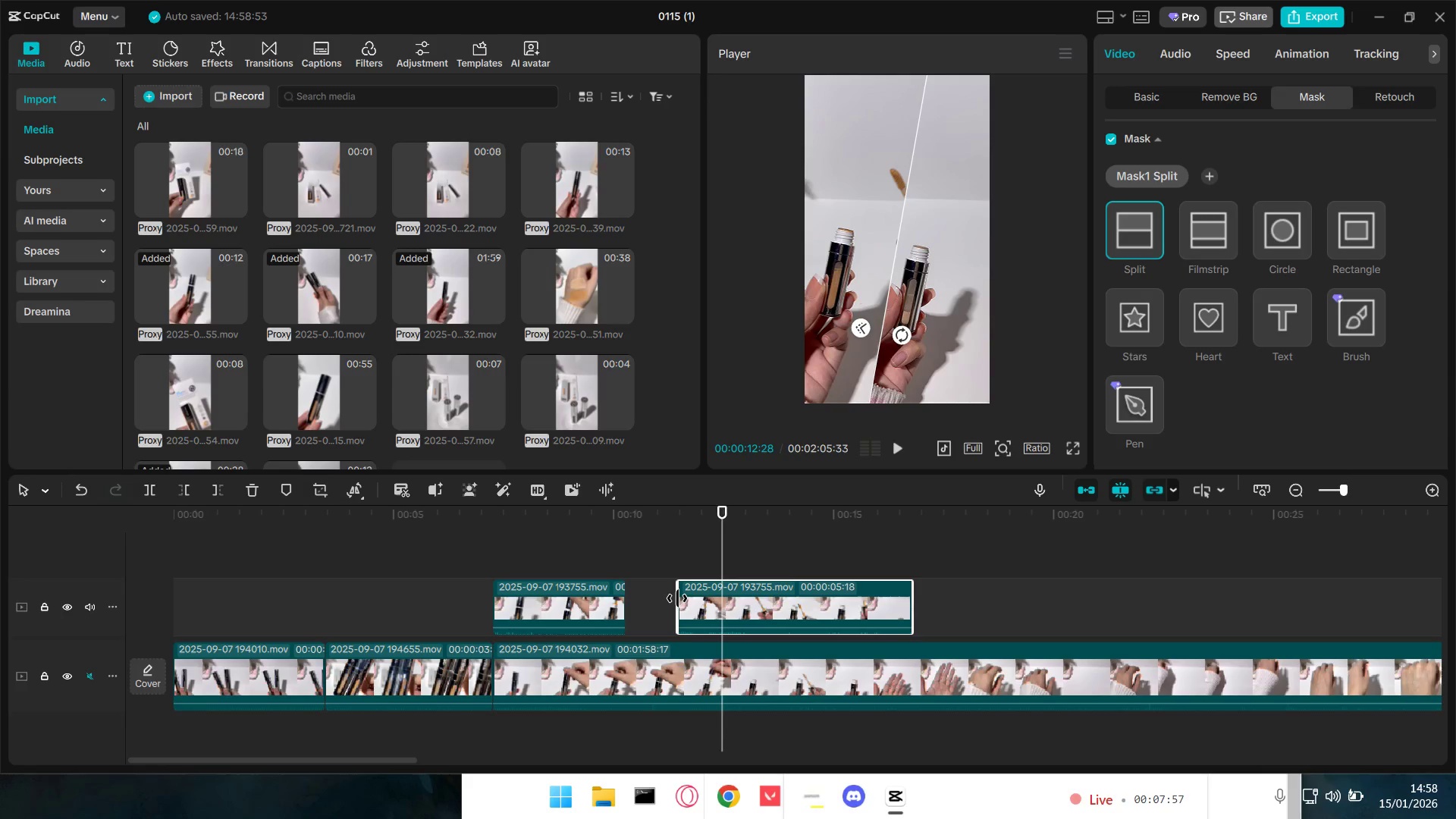 
left_click_drag(start_coordinate=[677, 598], to_coordinate=[663, 599])
 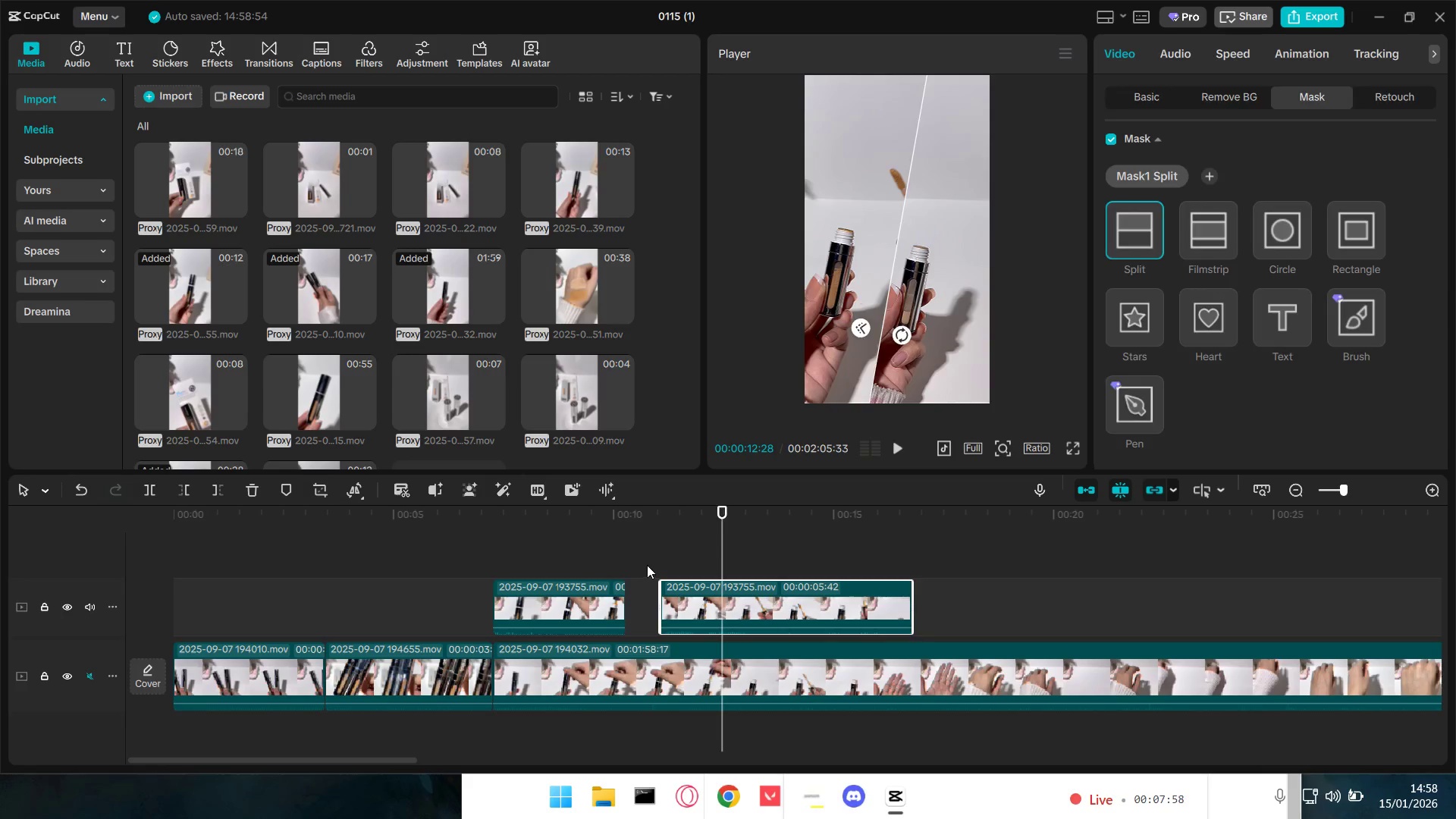 
key(Space)
 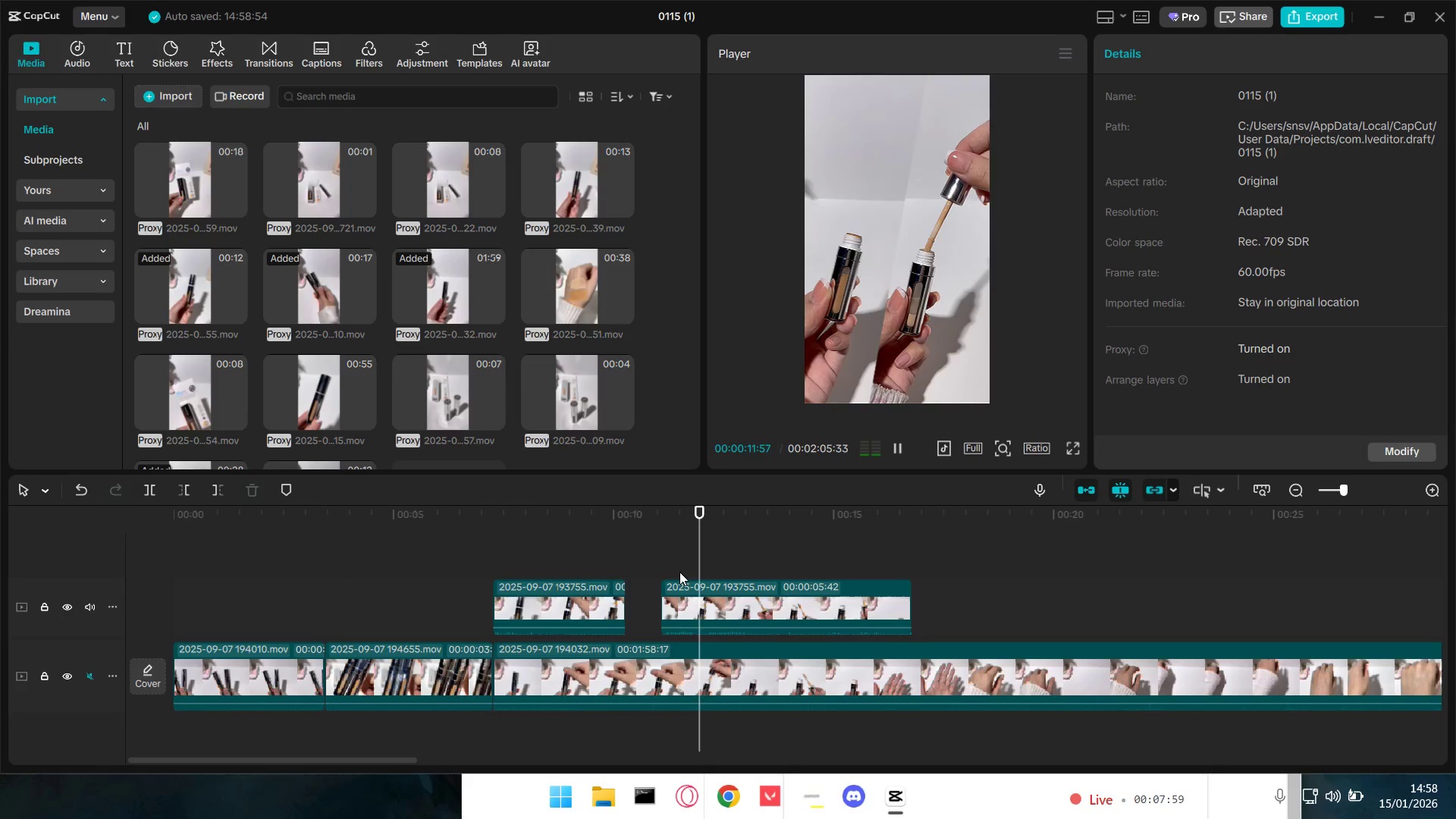 
key(Space)
 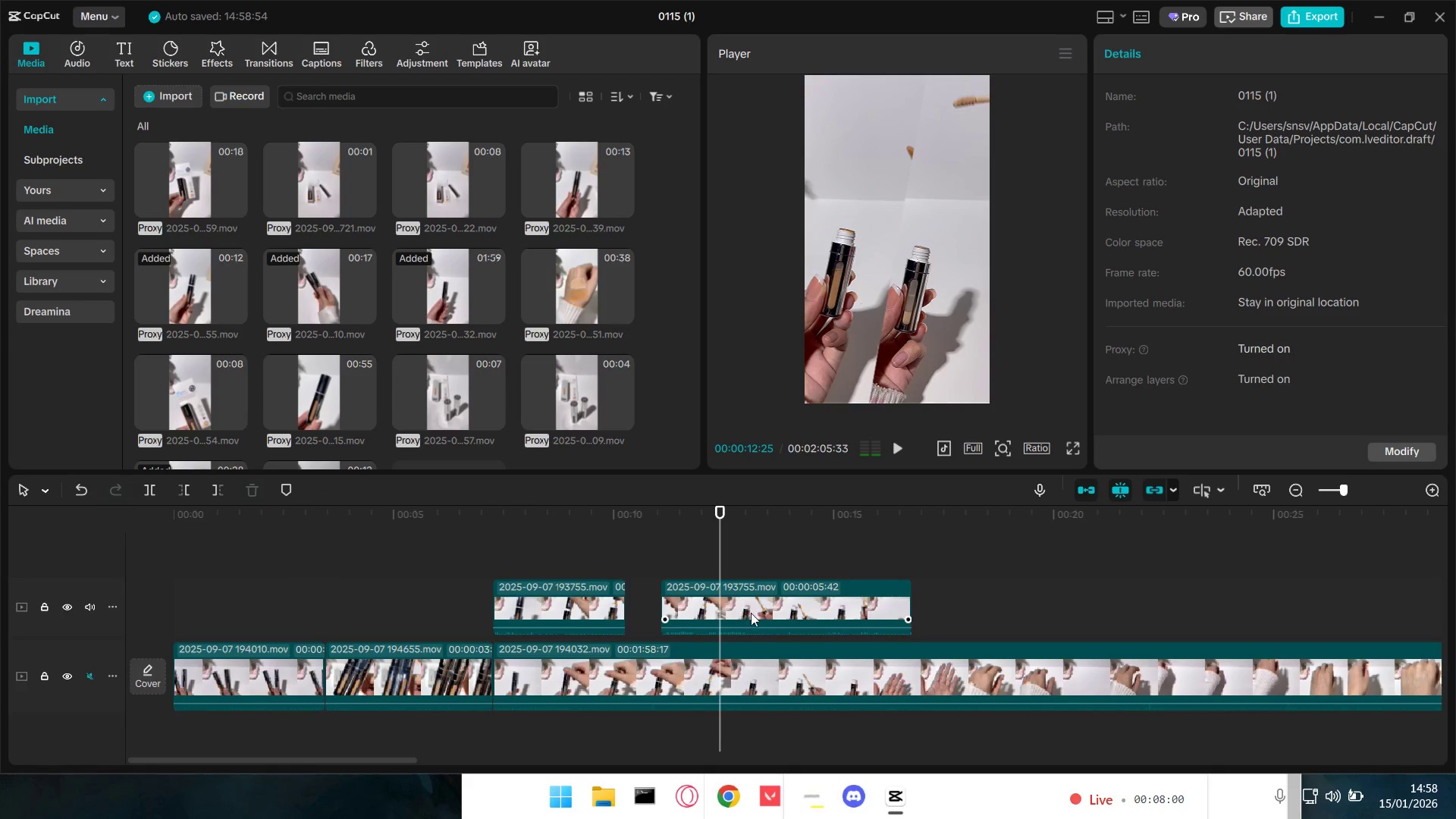 
left_click_drag(start_coordinate=[769, 597], to_coordinate=[779, 596])
 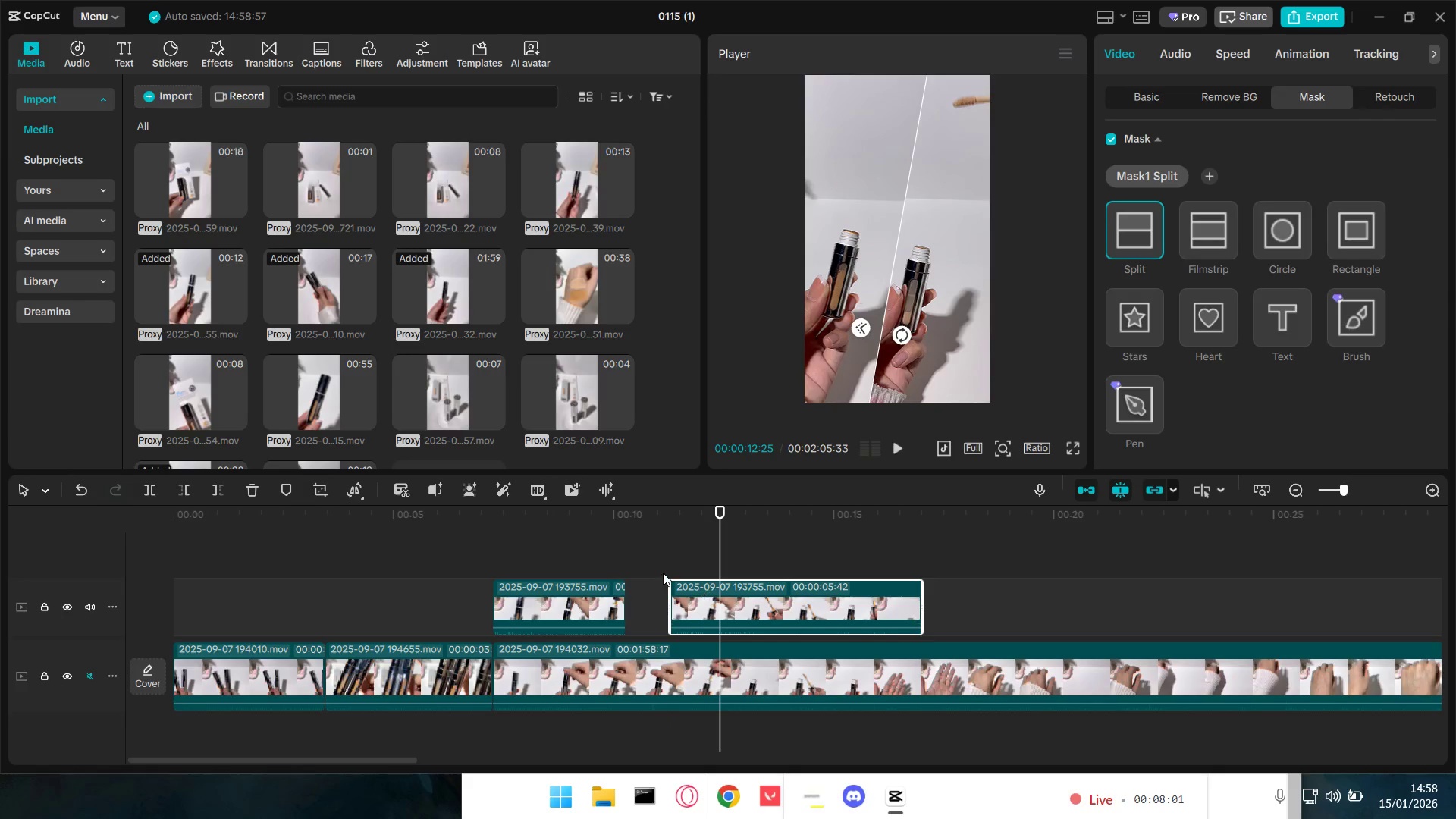 
left_click([663, 570])
 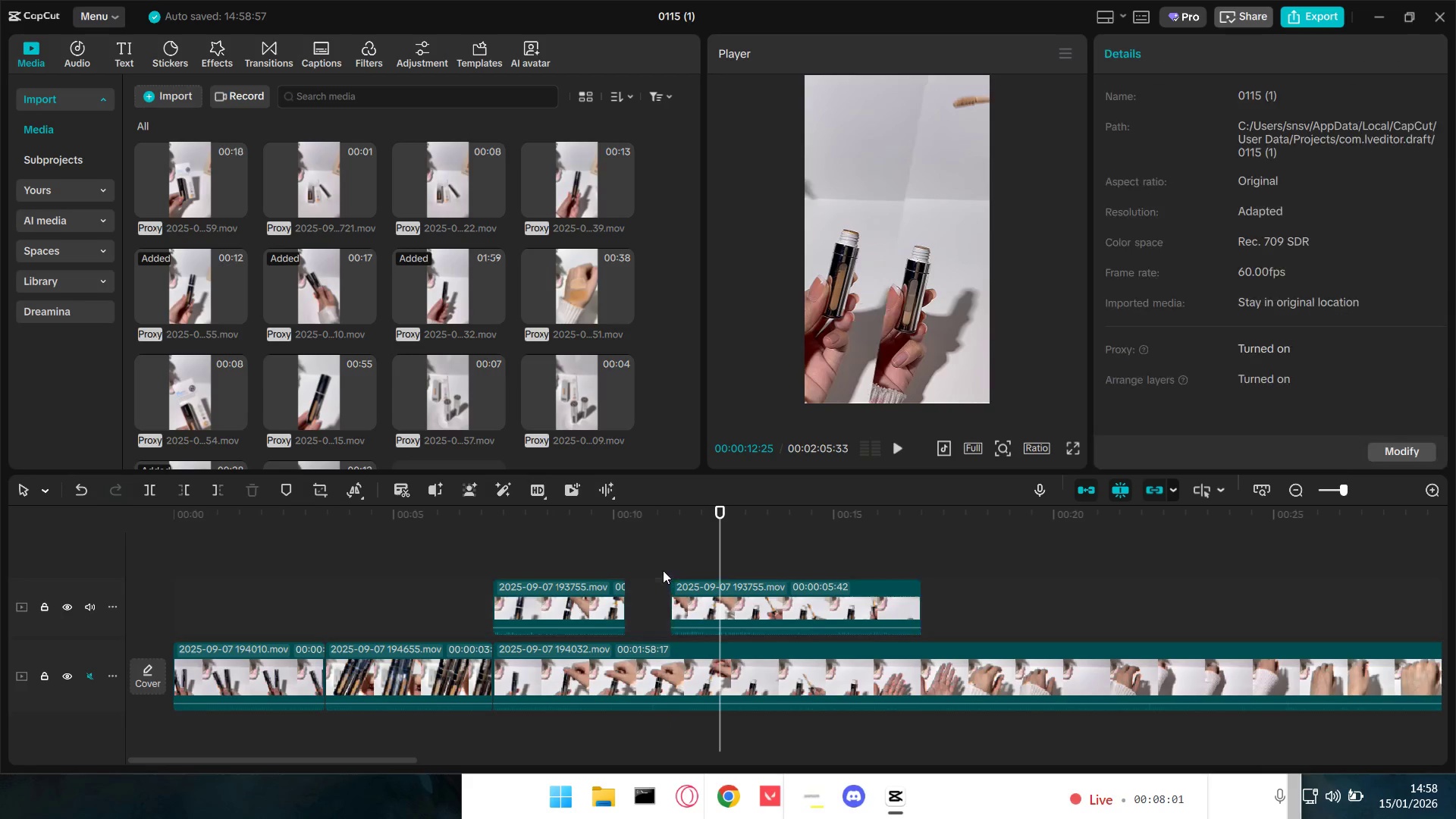 
key(Space)
 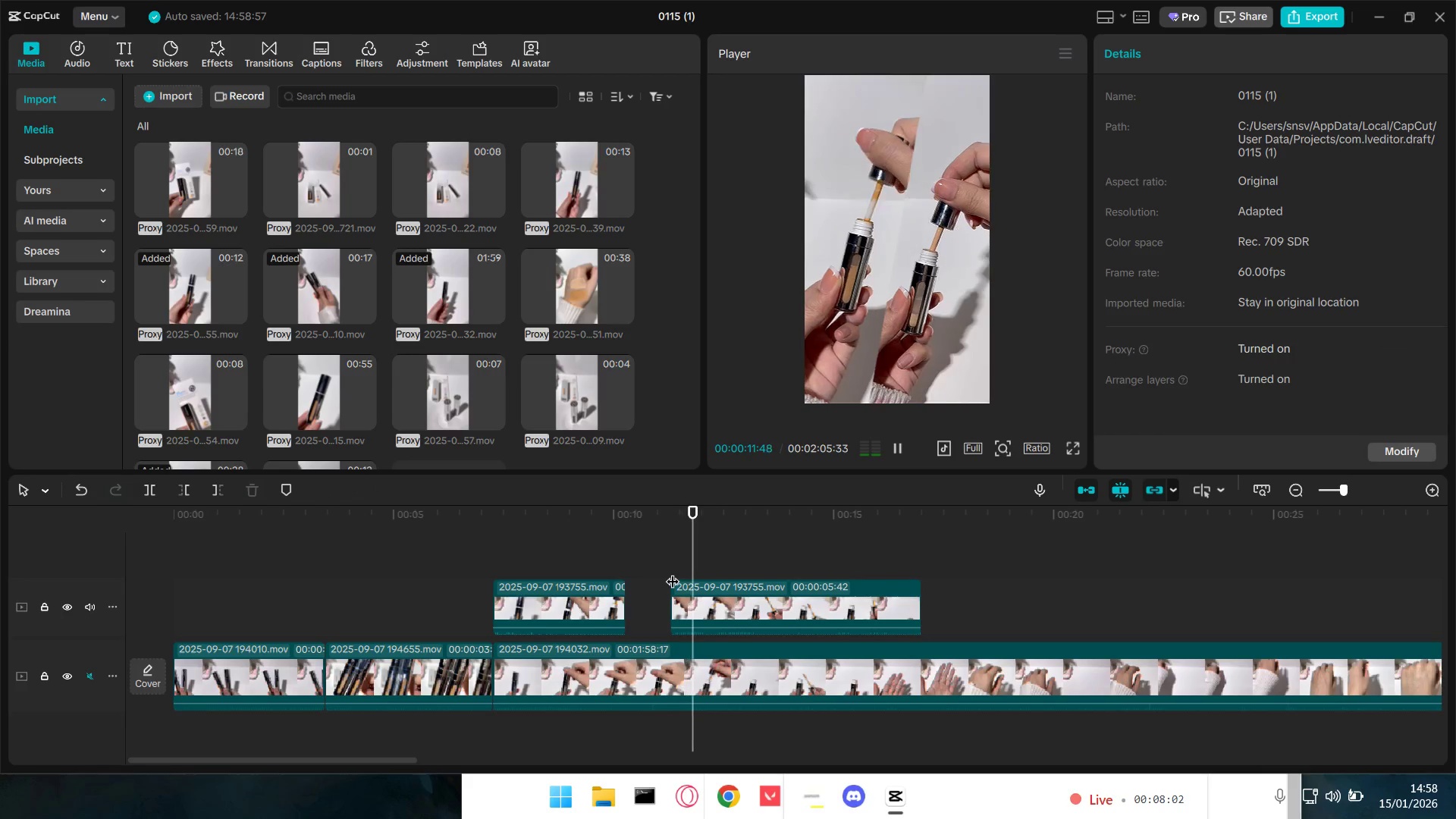 
key(Space)
 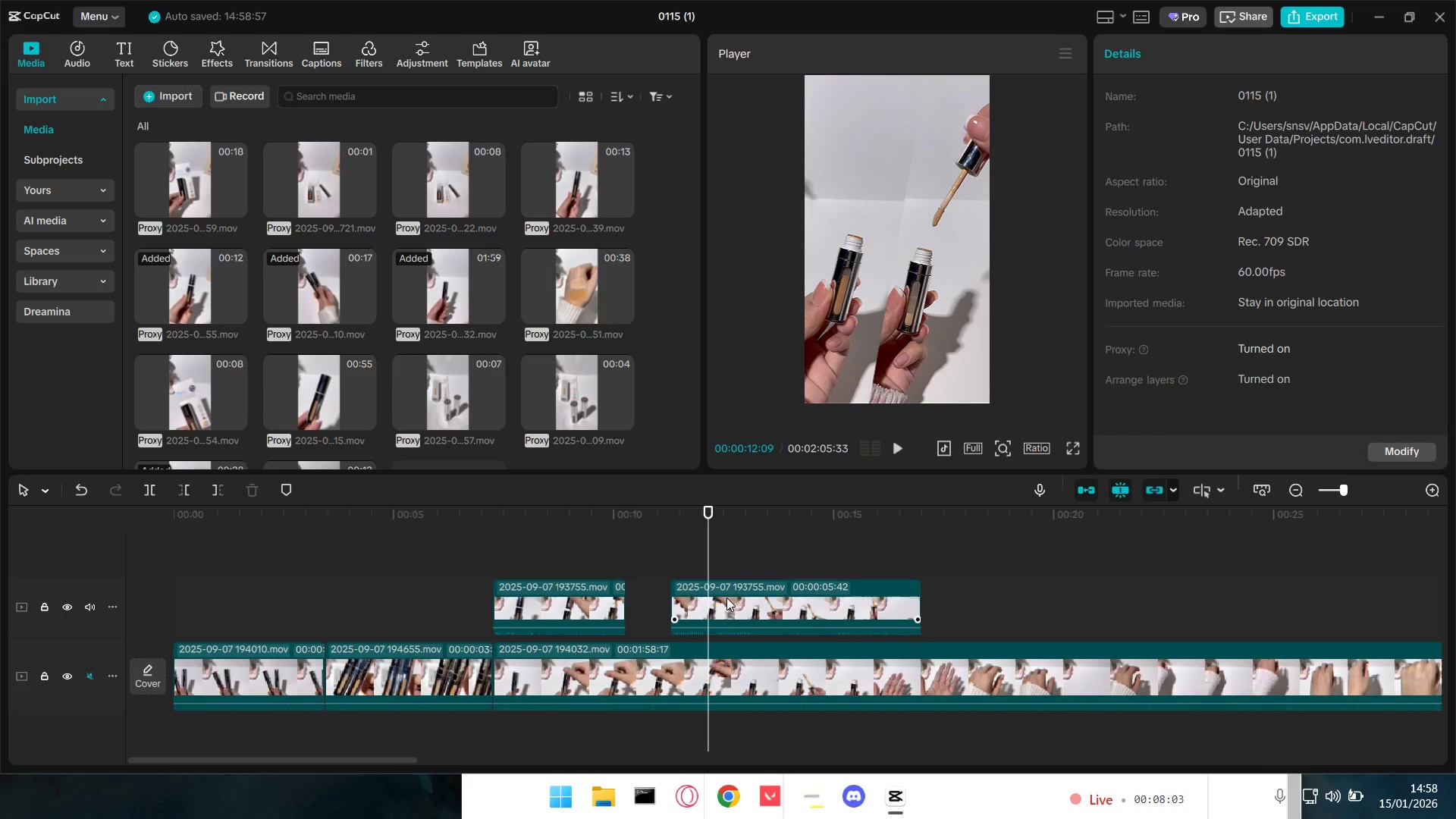 
left_click_drag(start_coordinate=[734, 602], to_coordinate=[742, 601])
 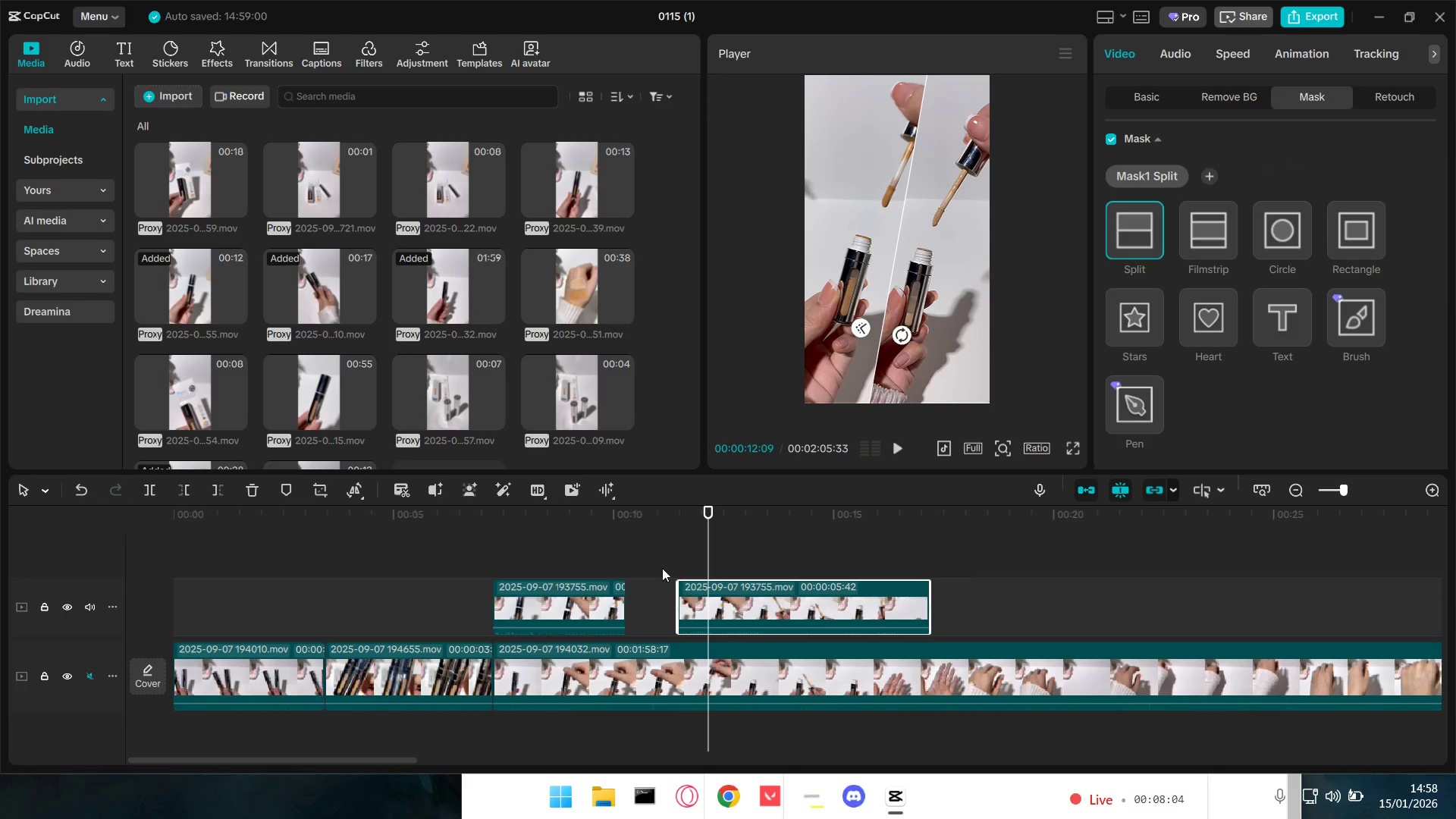 
left_click([661, 566])
 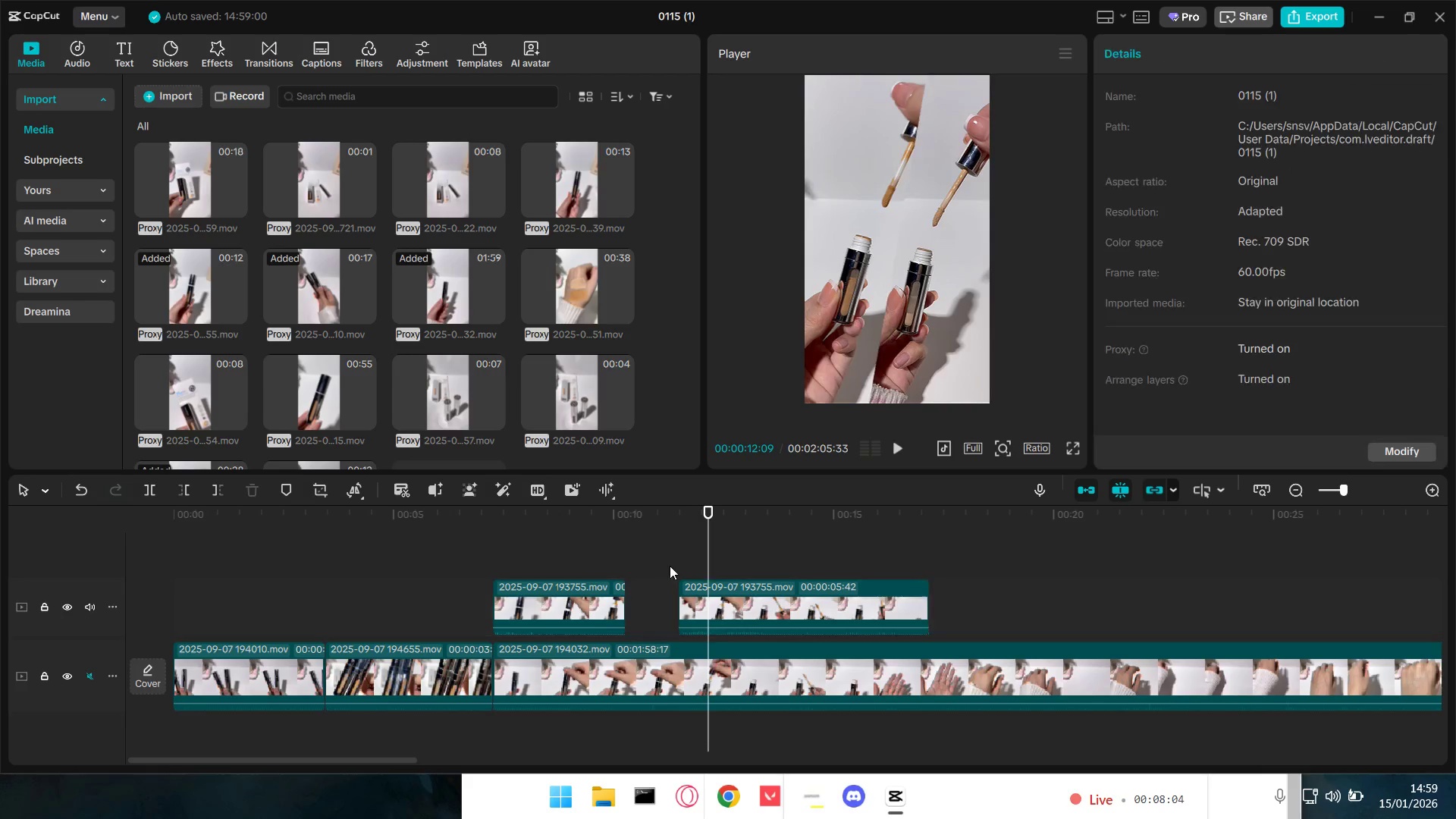 
key(Space)
 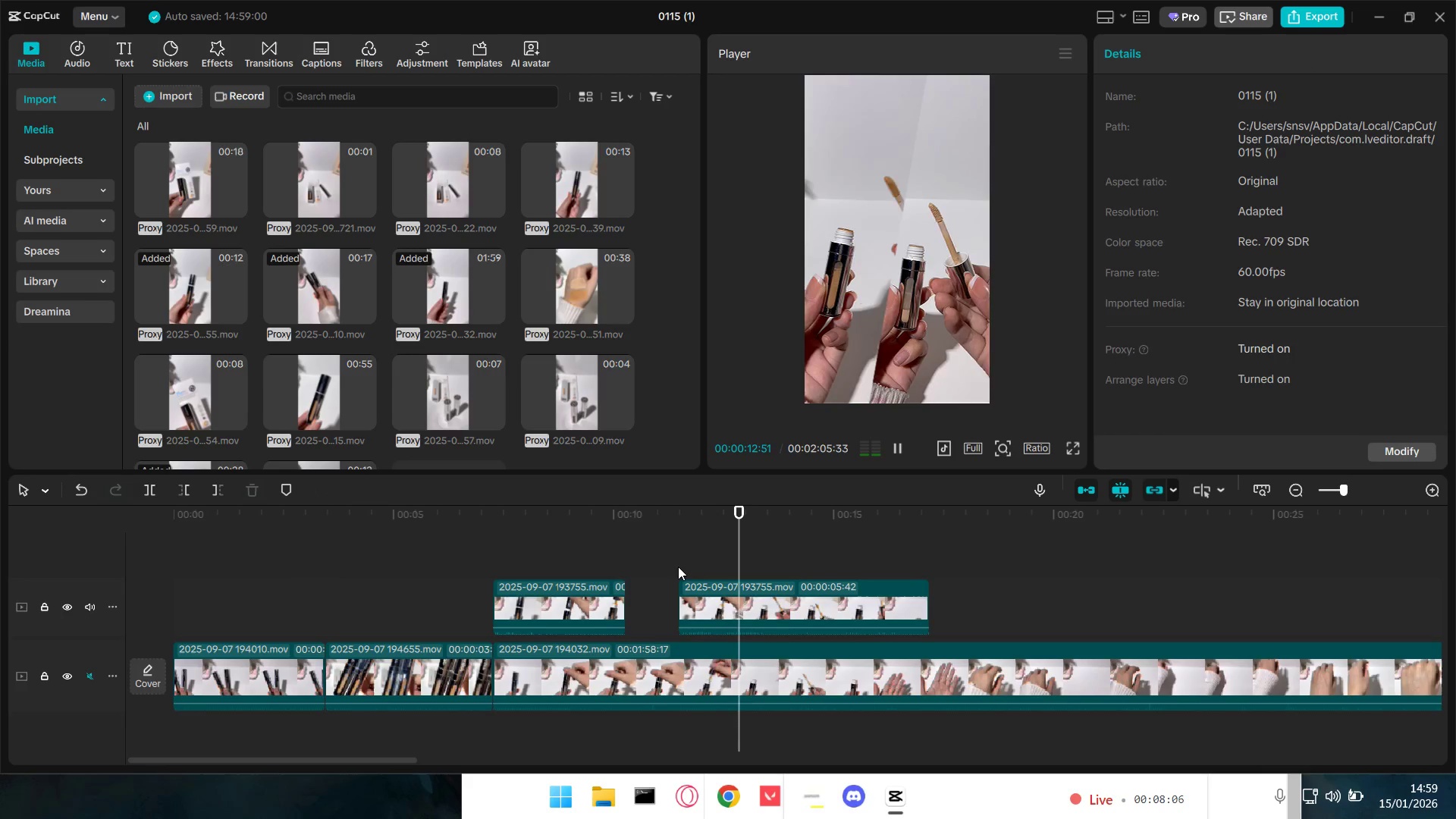 
key(Space)
 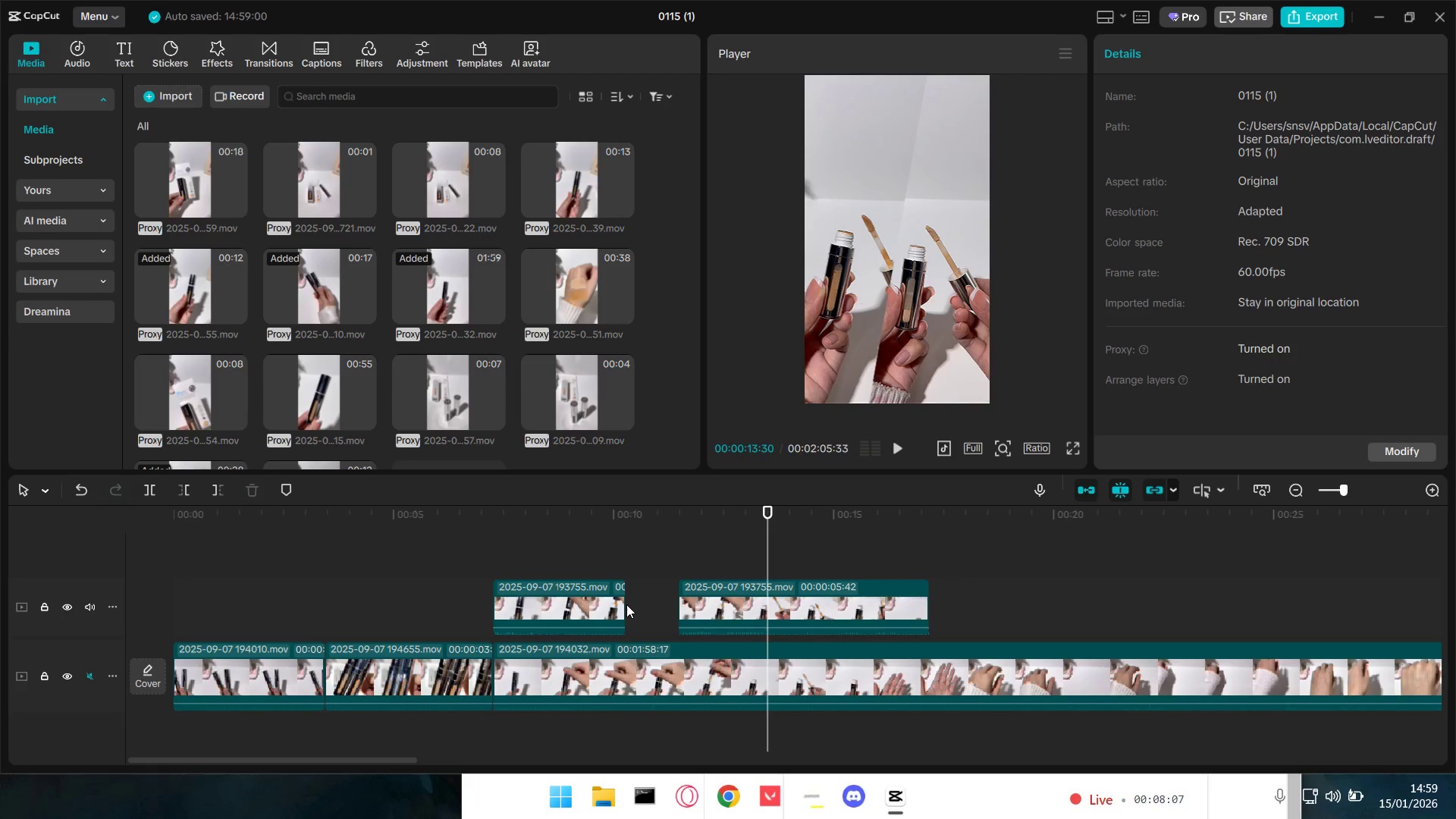 
left_click_drag(start_coordinate=[625, 605], to_coordinate=[685, 607])
 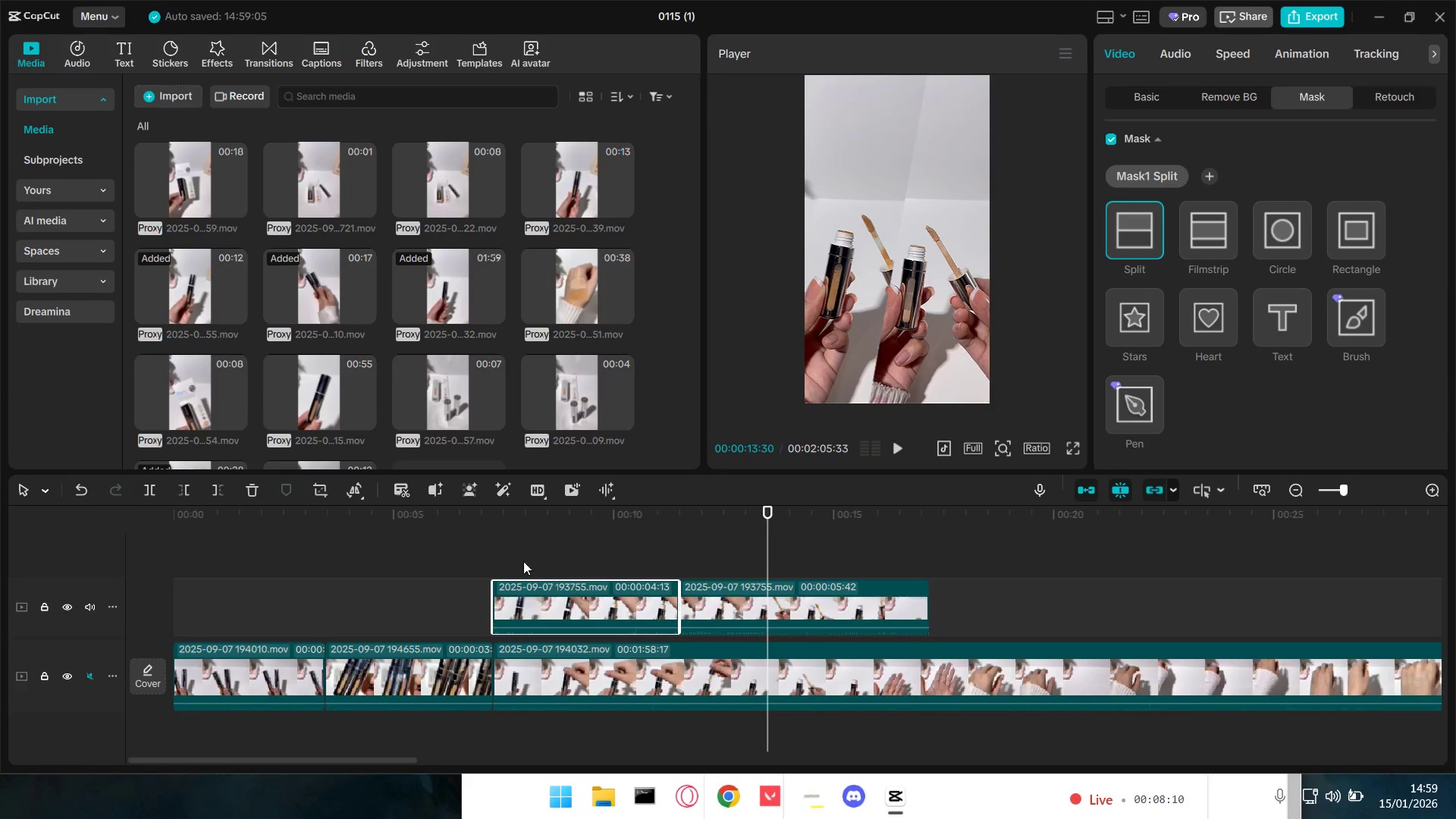 
left_click([488, 554])
 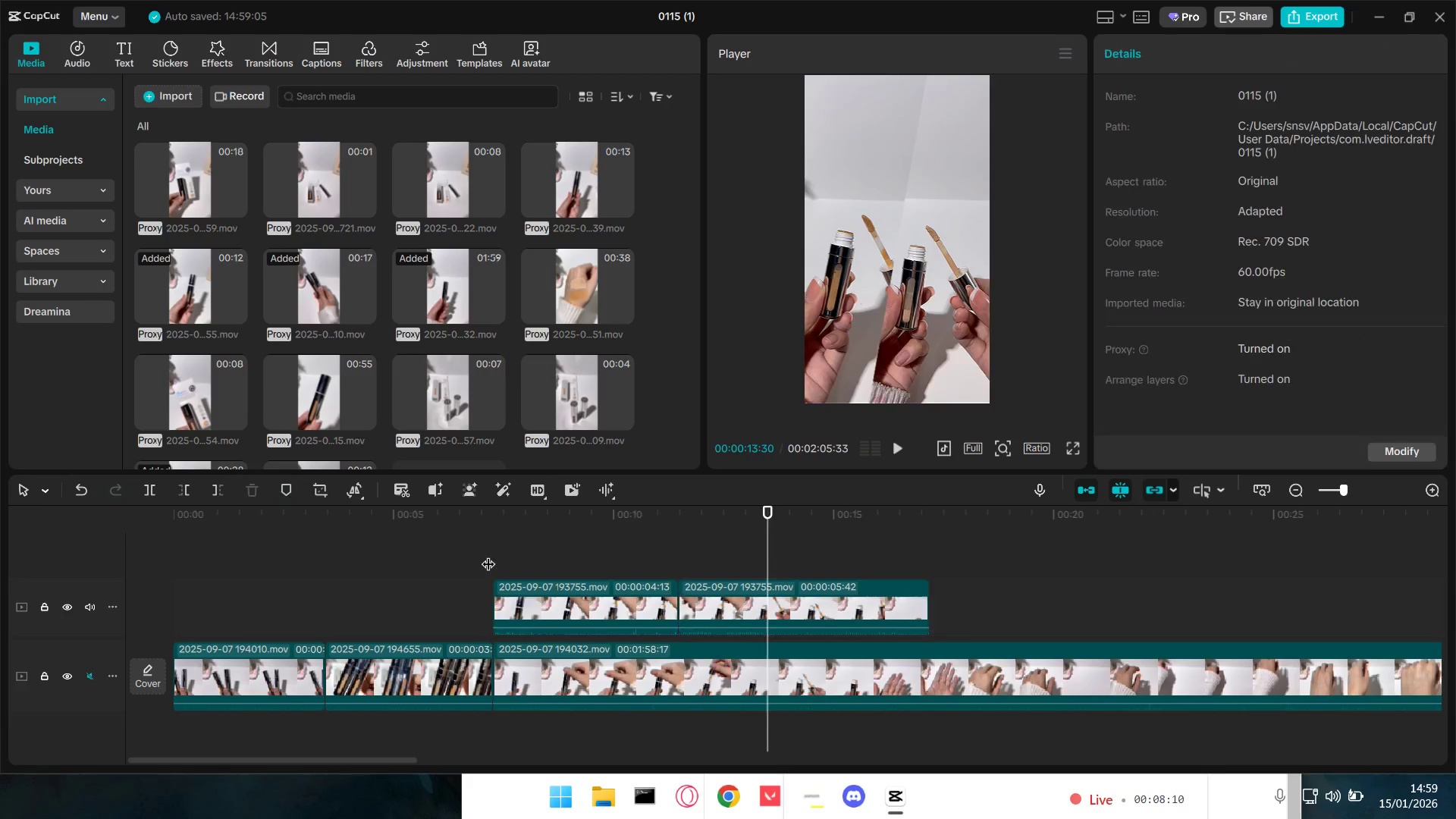 
key(Space)
 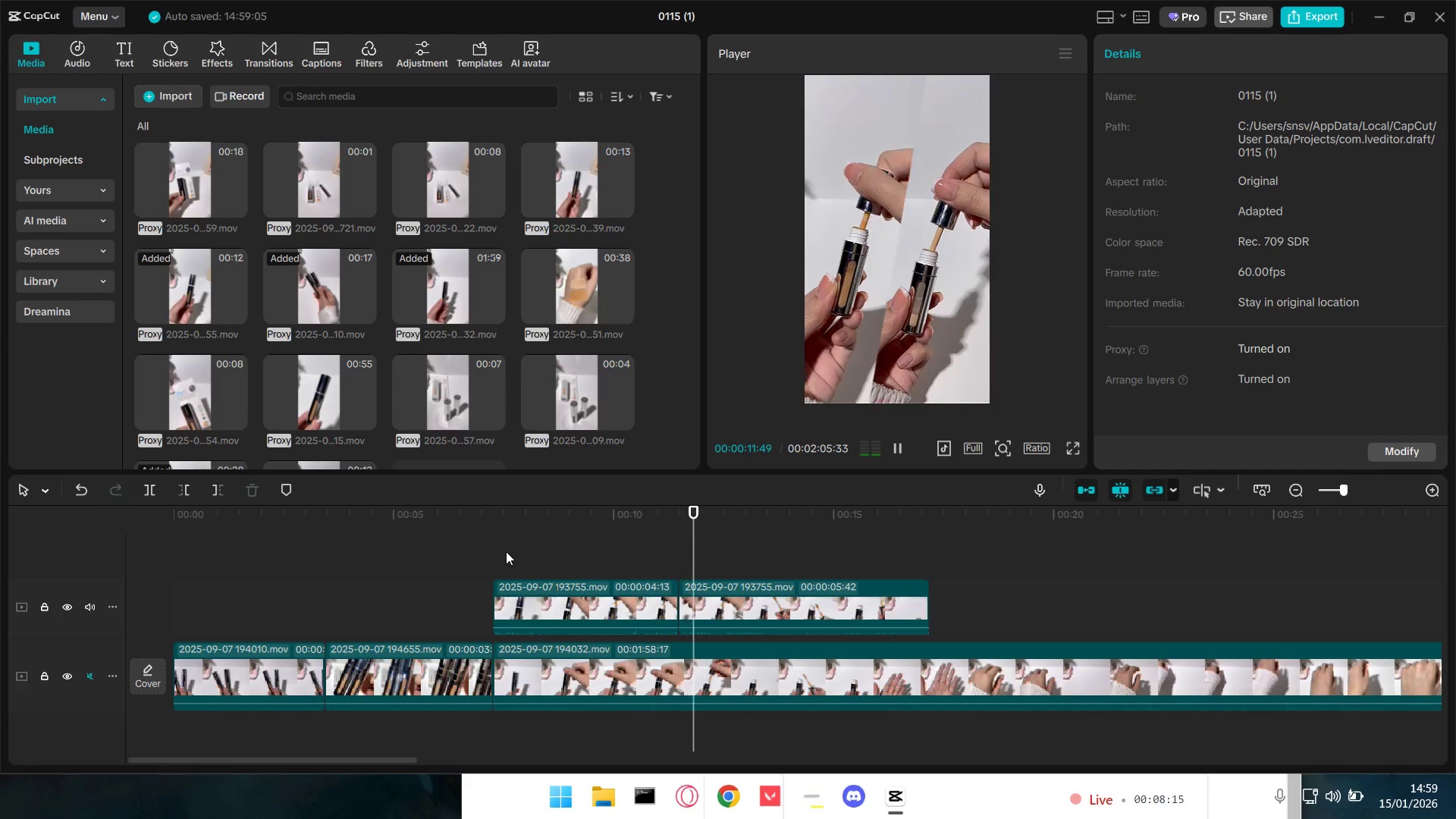 
wait(6.11)
 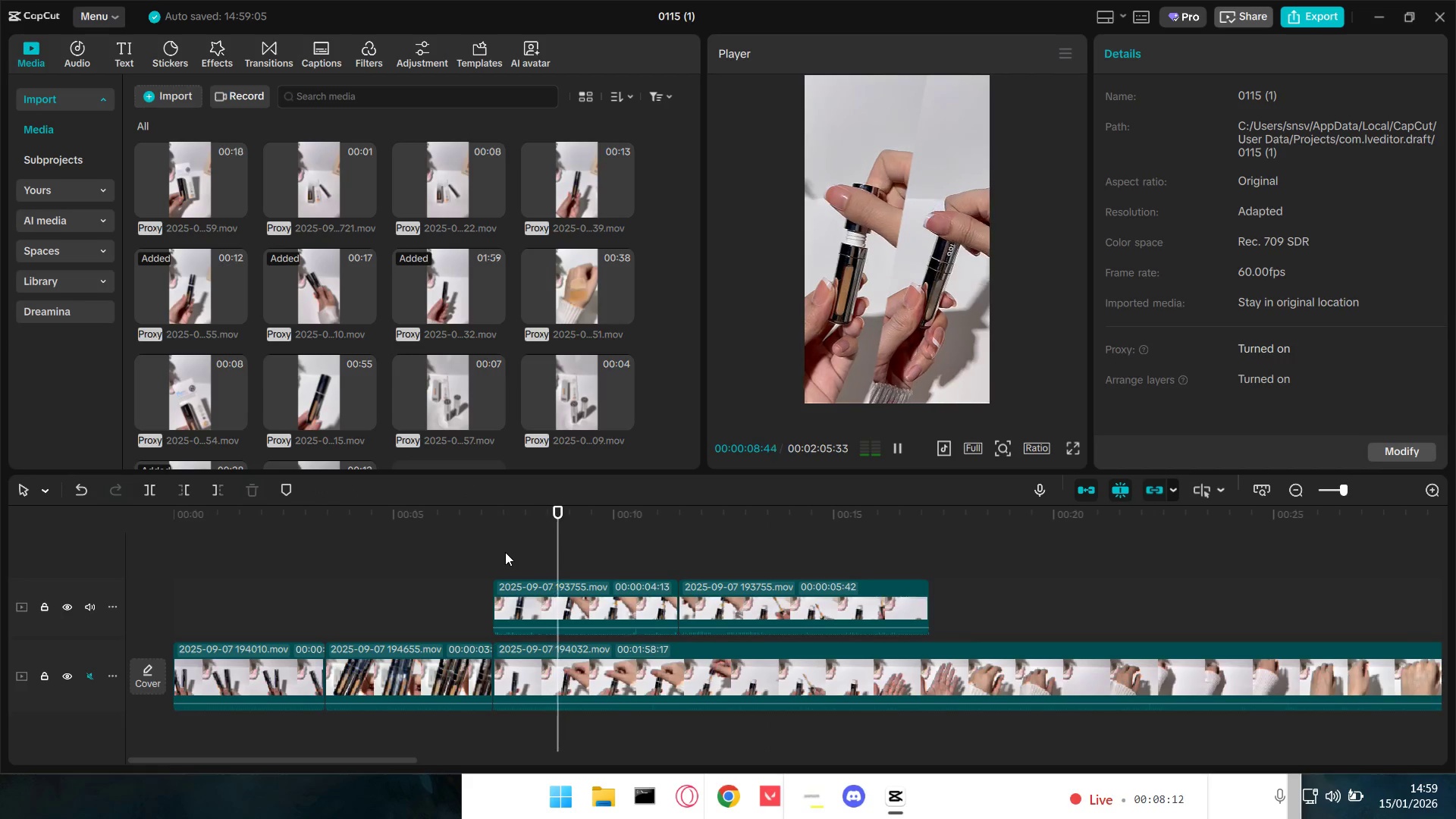 
key(Space)
 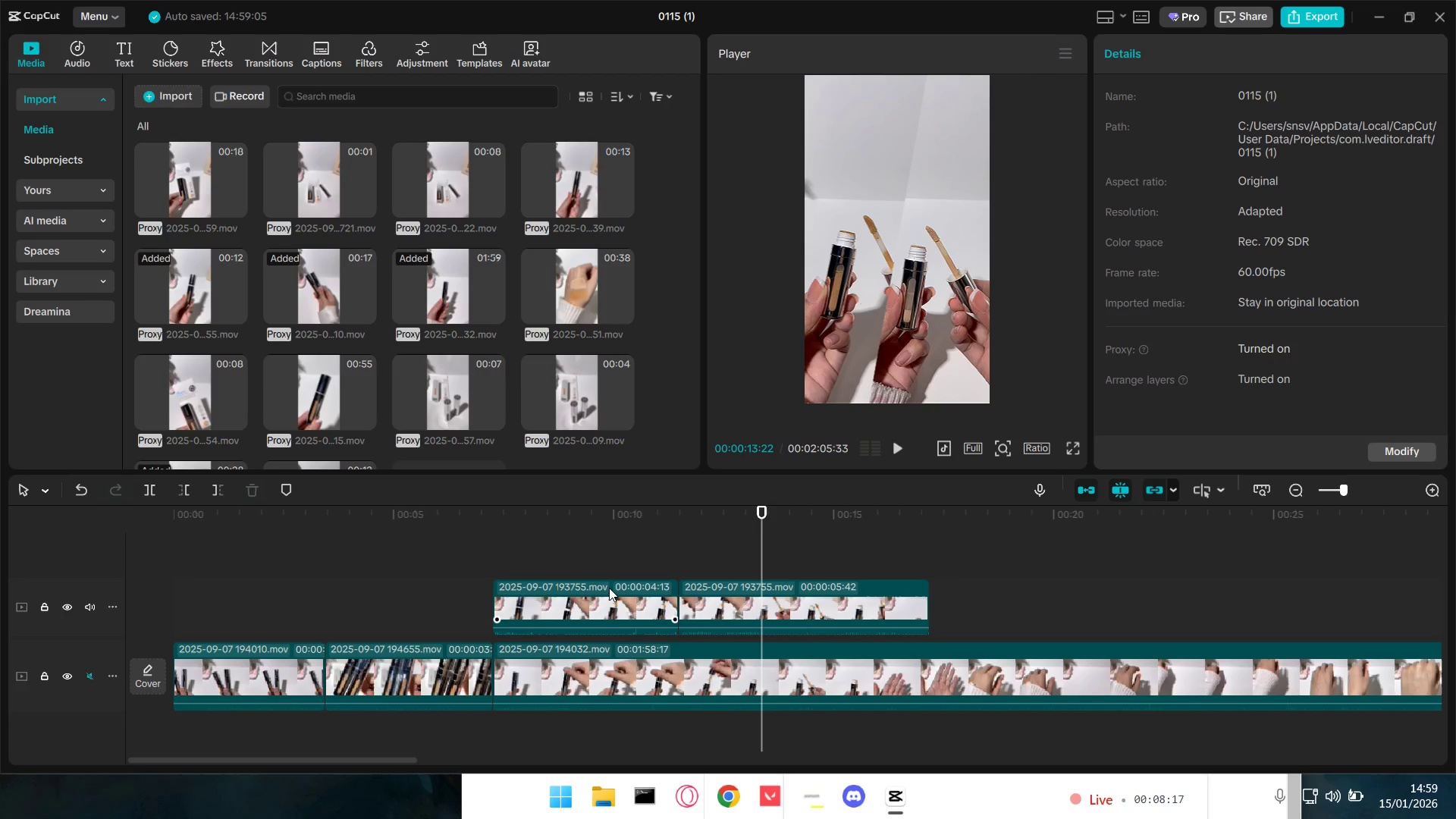 
left_click([613, 593])
 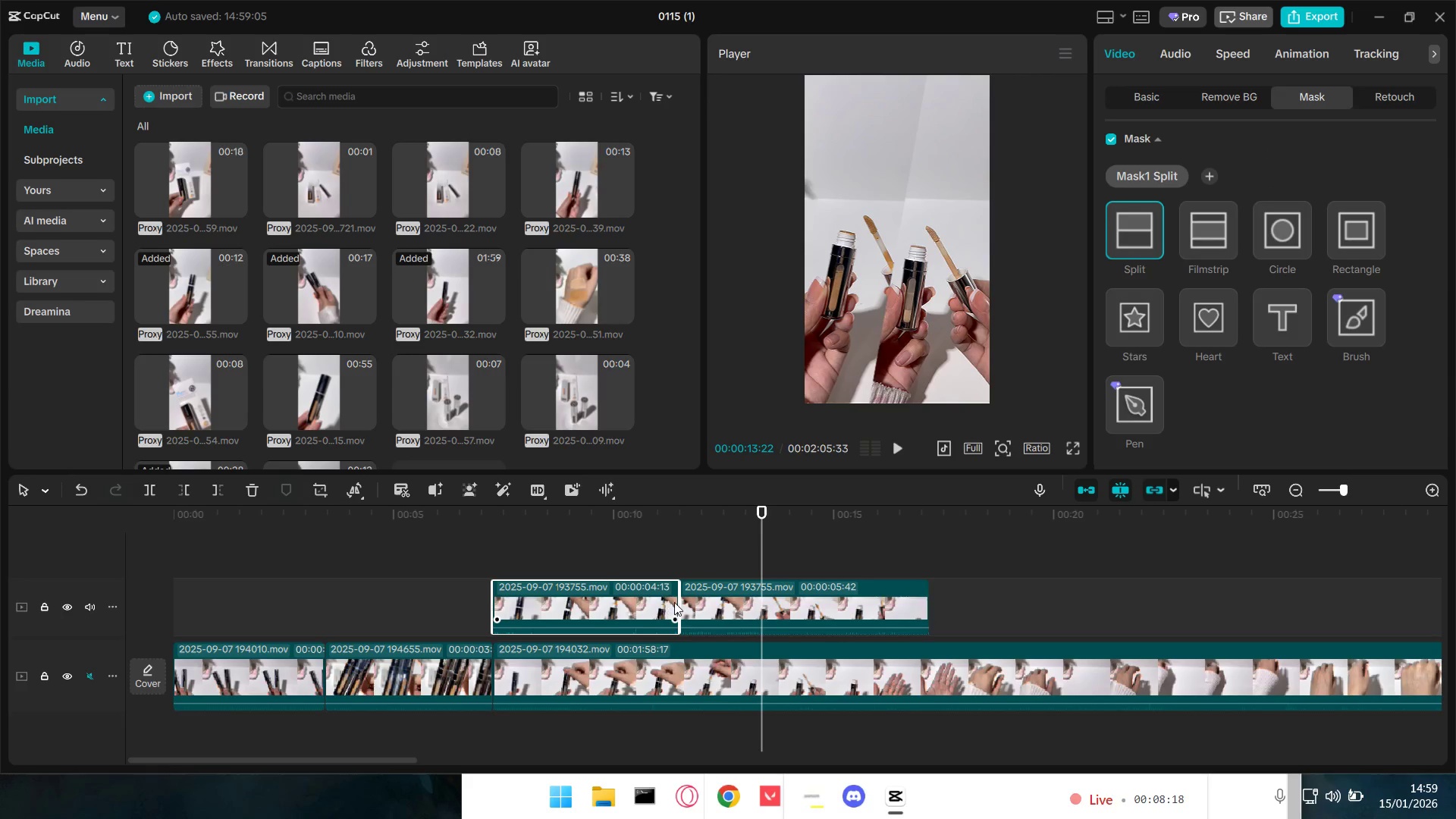 
left_click_drag(start_coordinate=[678, 602], to_coordinate=[607, 607])
 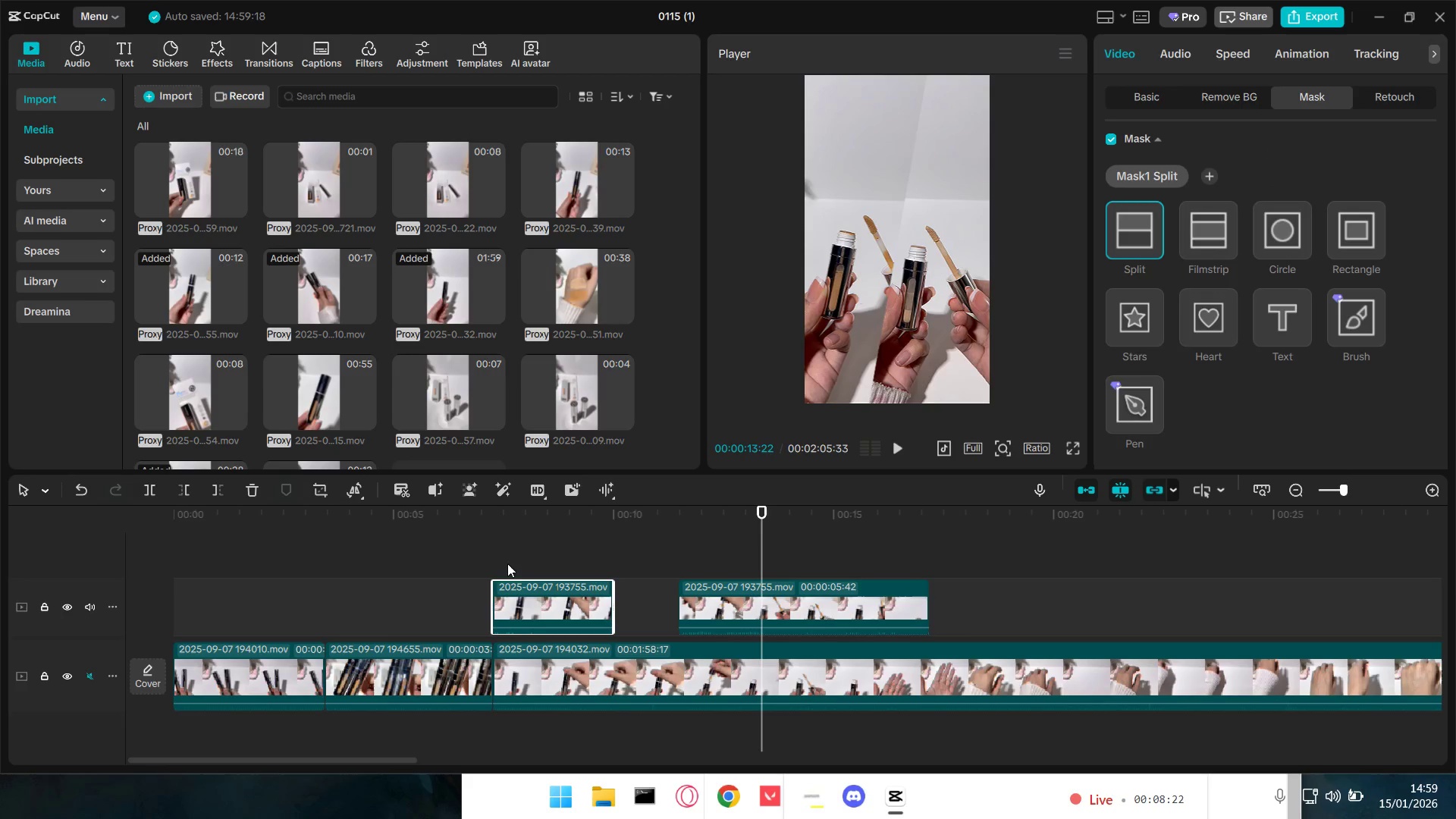 
left_click([485, 557])
 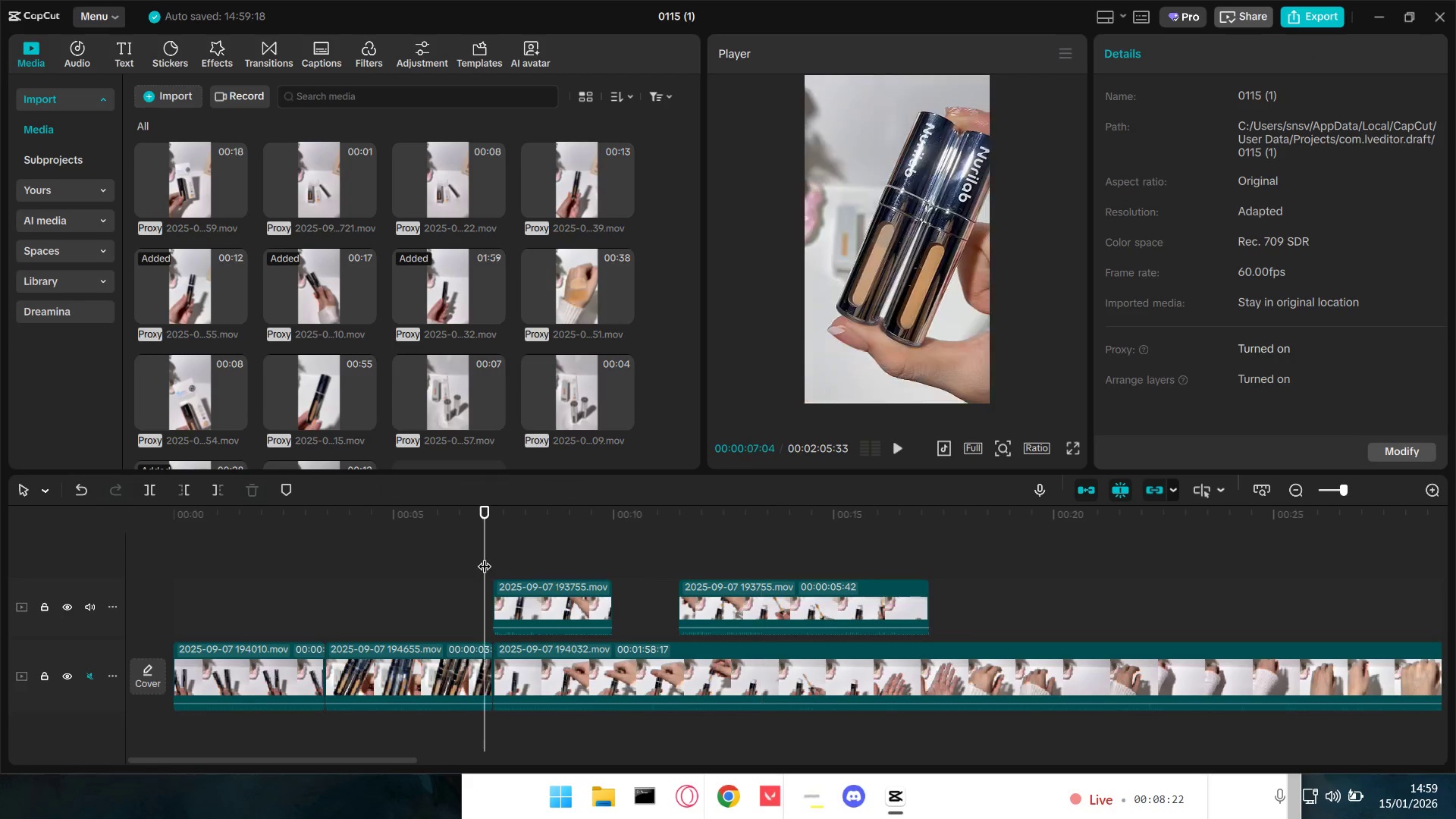 
key(Space)
 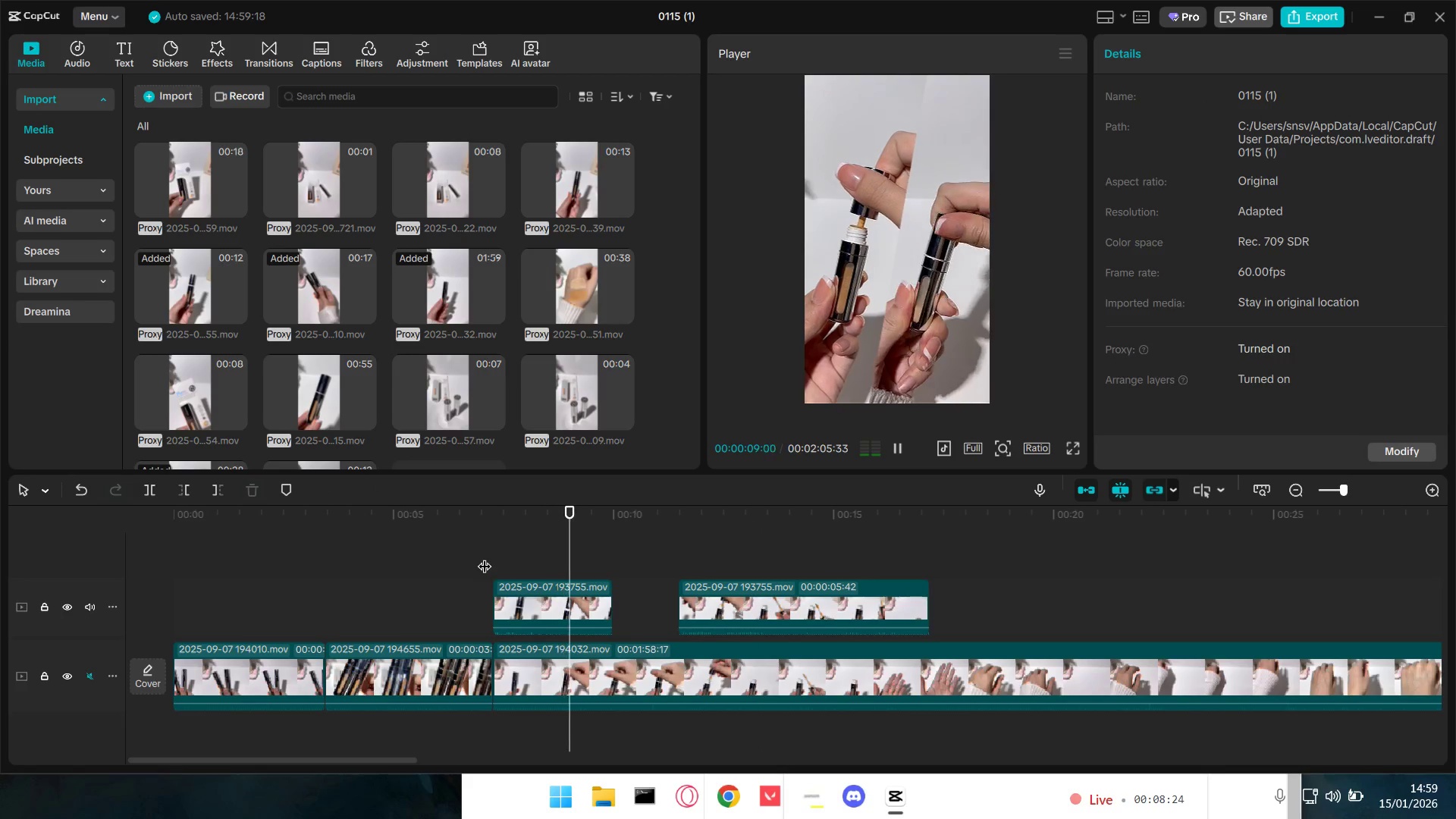 
key(Space)
 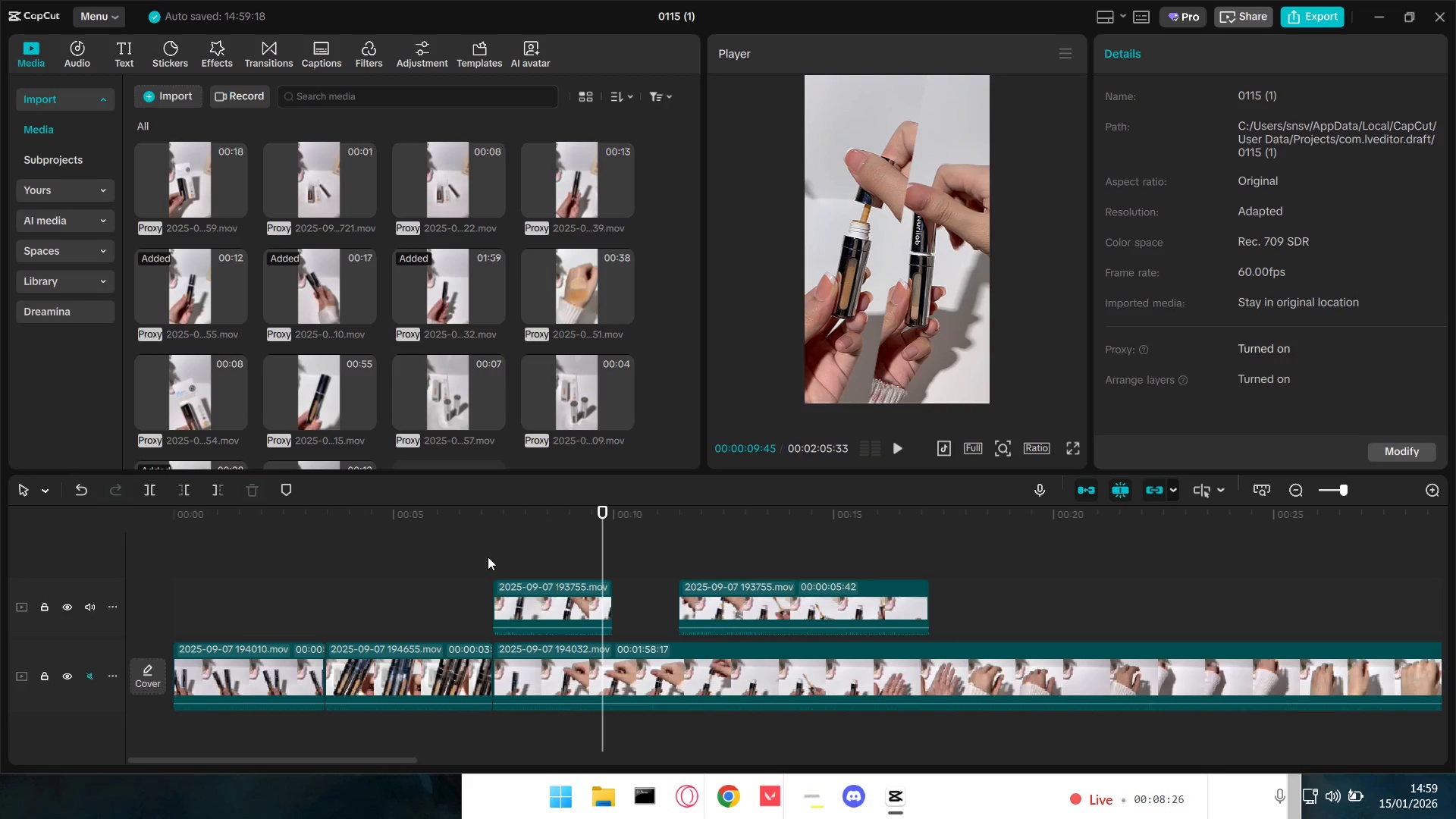 
key(Space)
 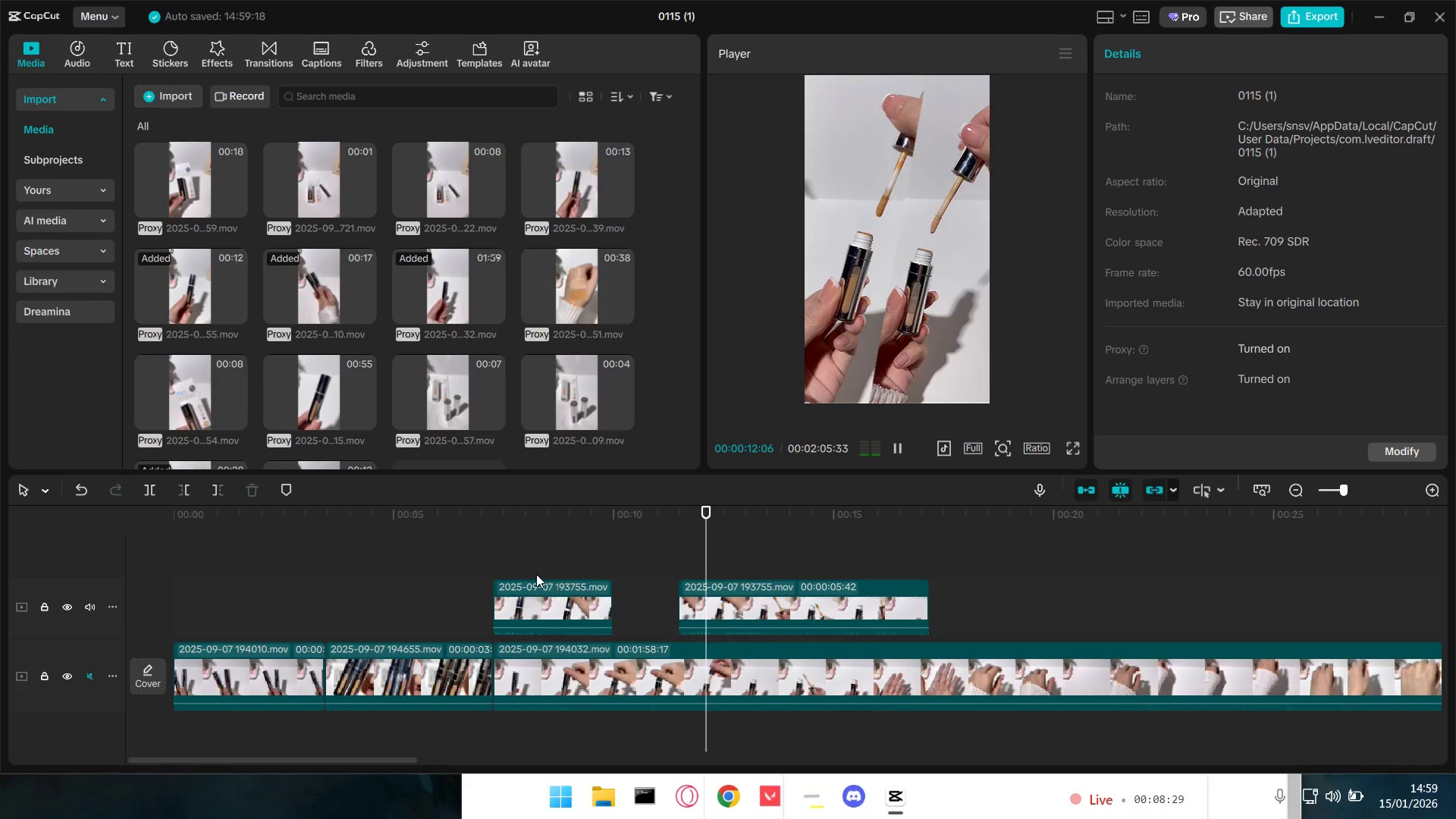 
key(Space)
 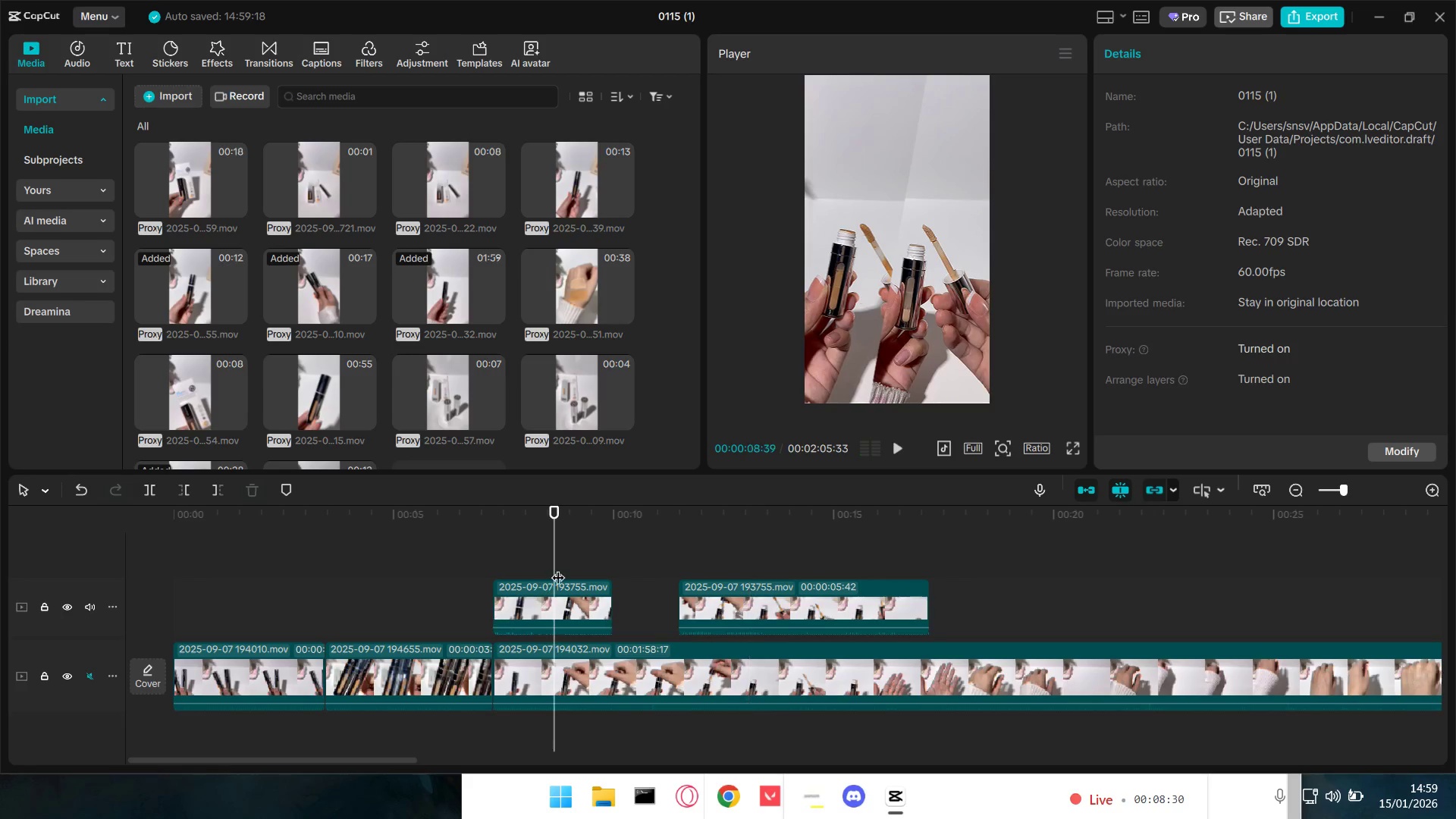 
double_click([557, 606])
 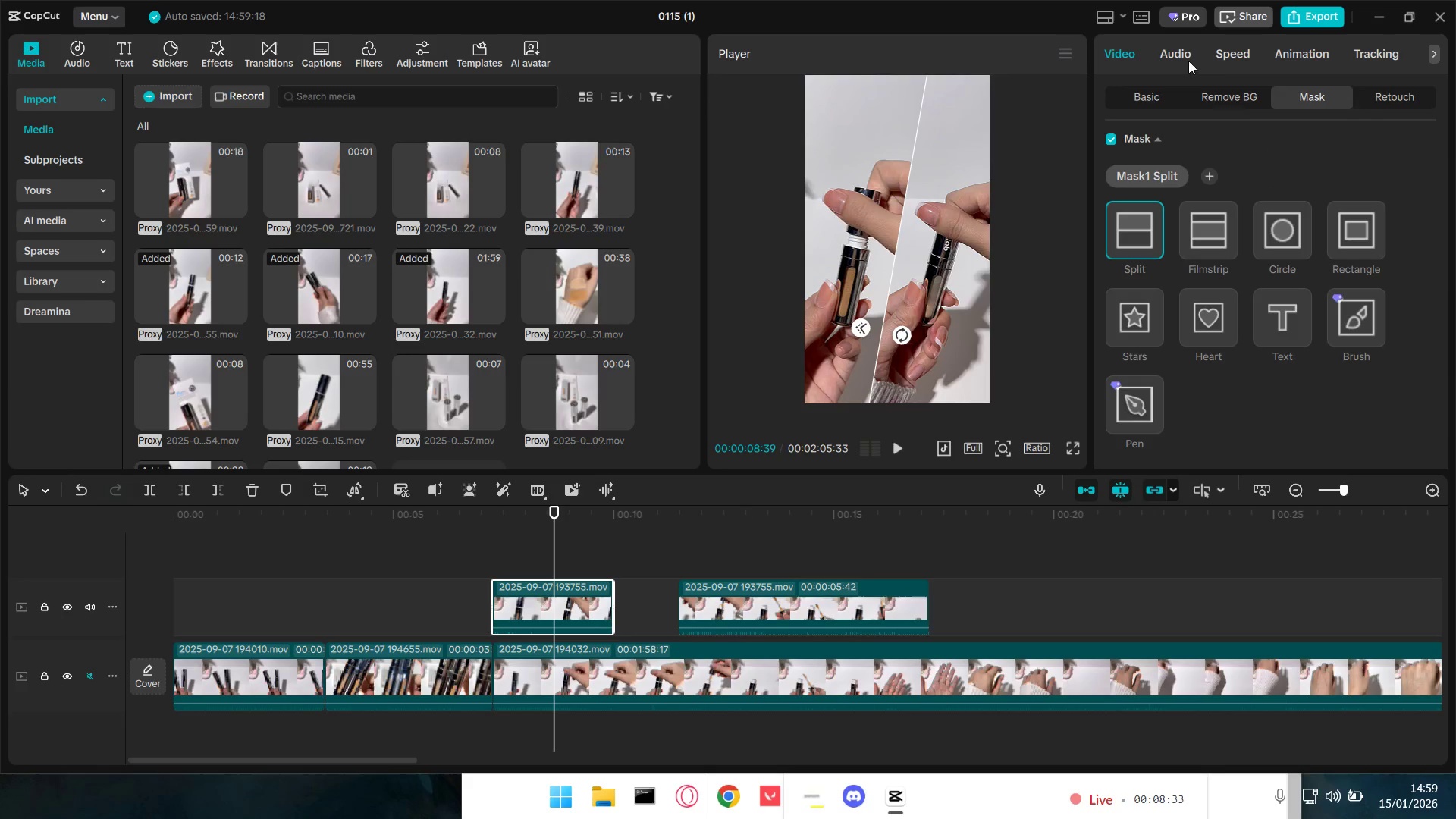 
double_click([1303, 55])
 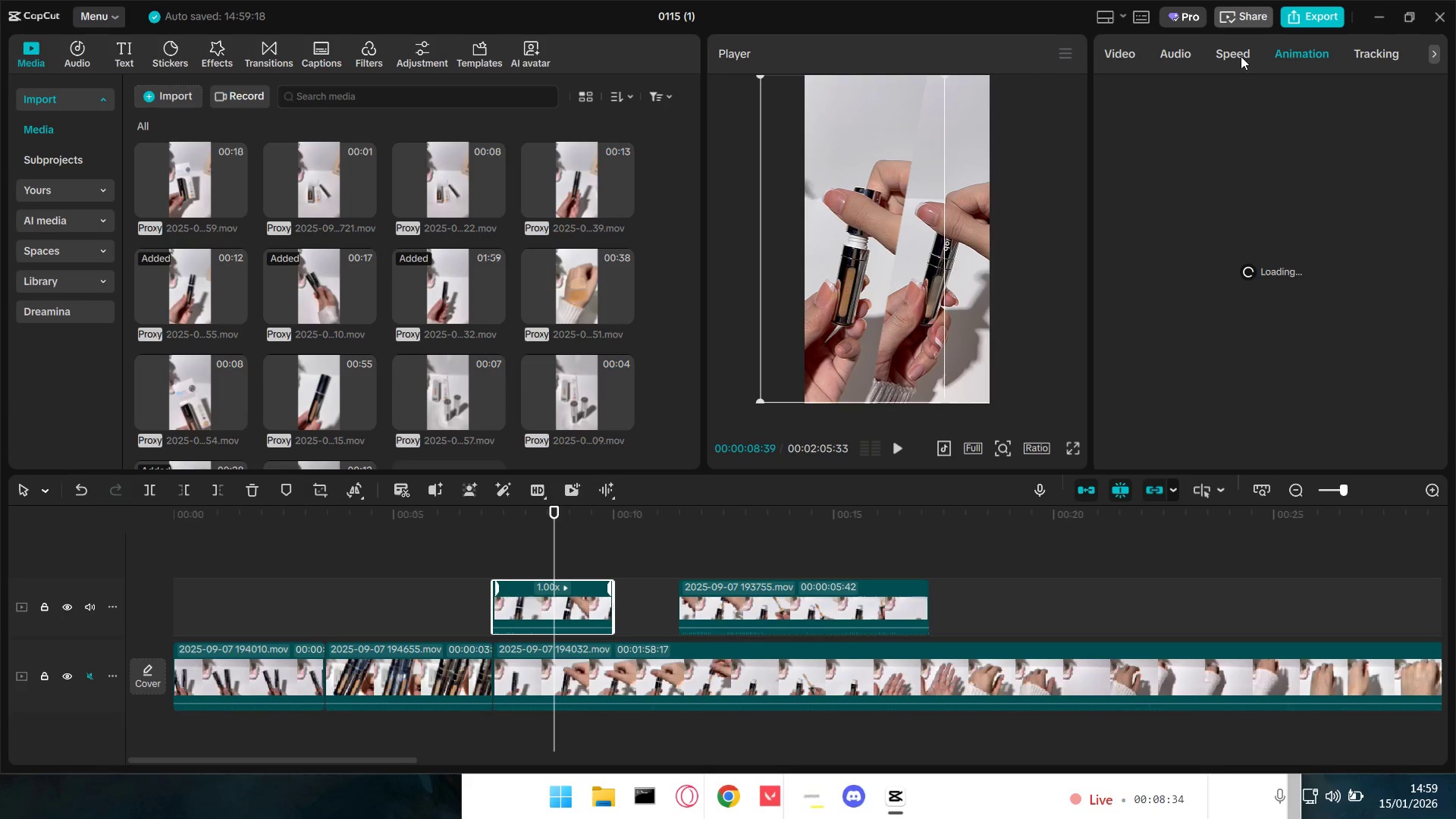 
triple_click([1195, 54])
 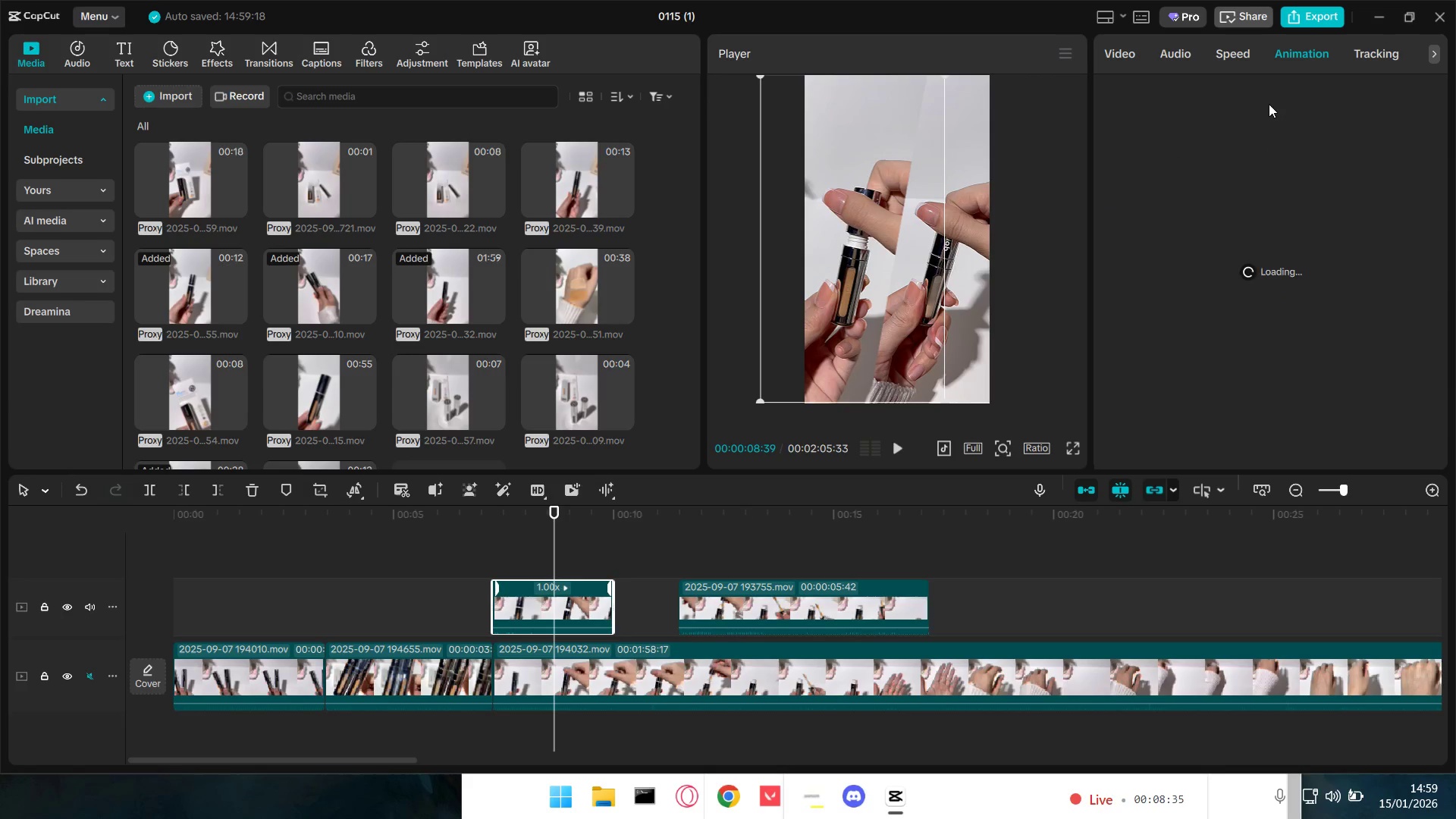 
mouse_move([1263, 137])
 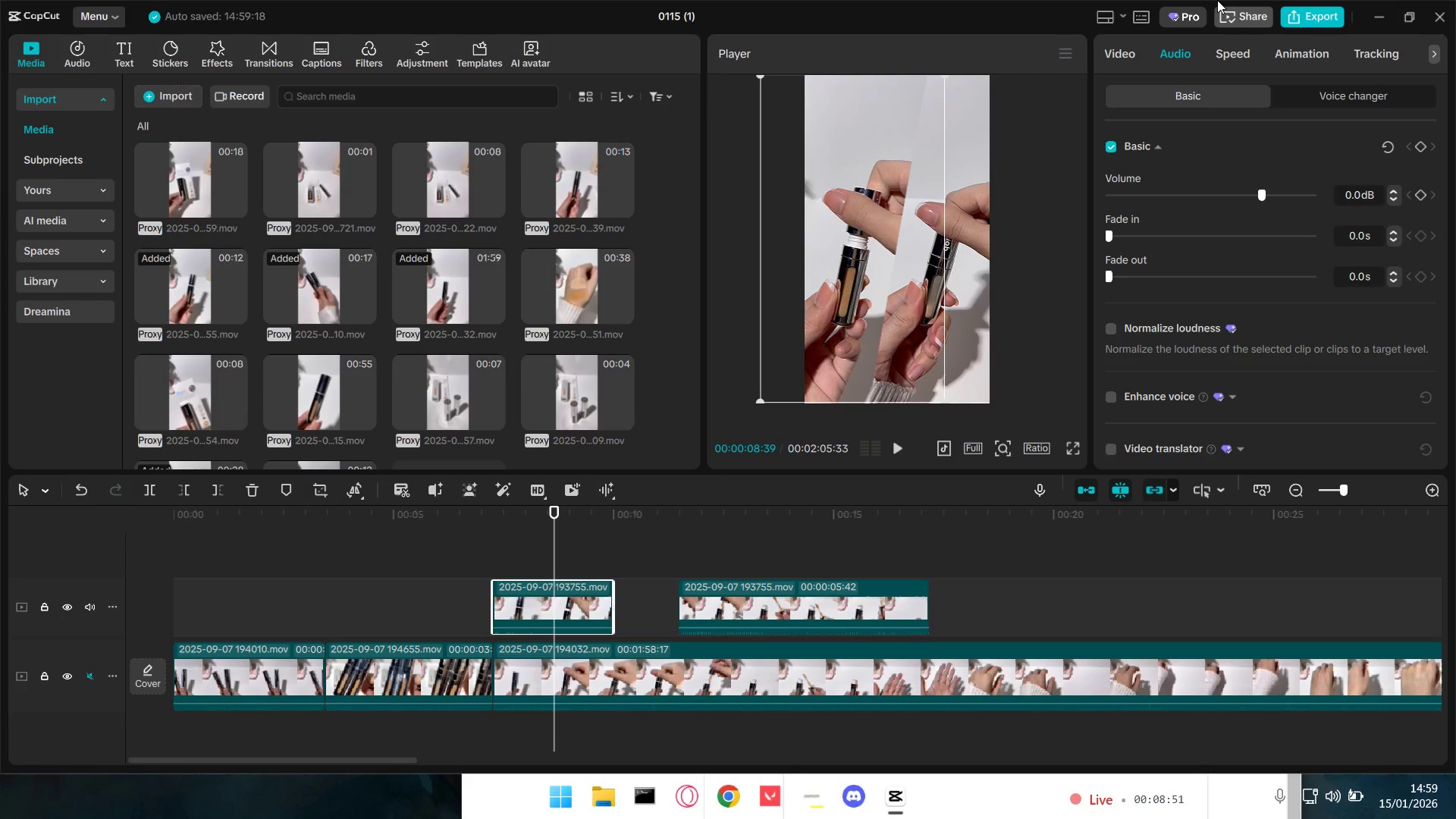 
wait(19.18)
 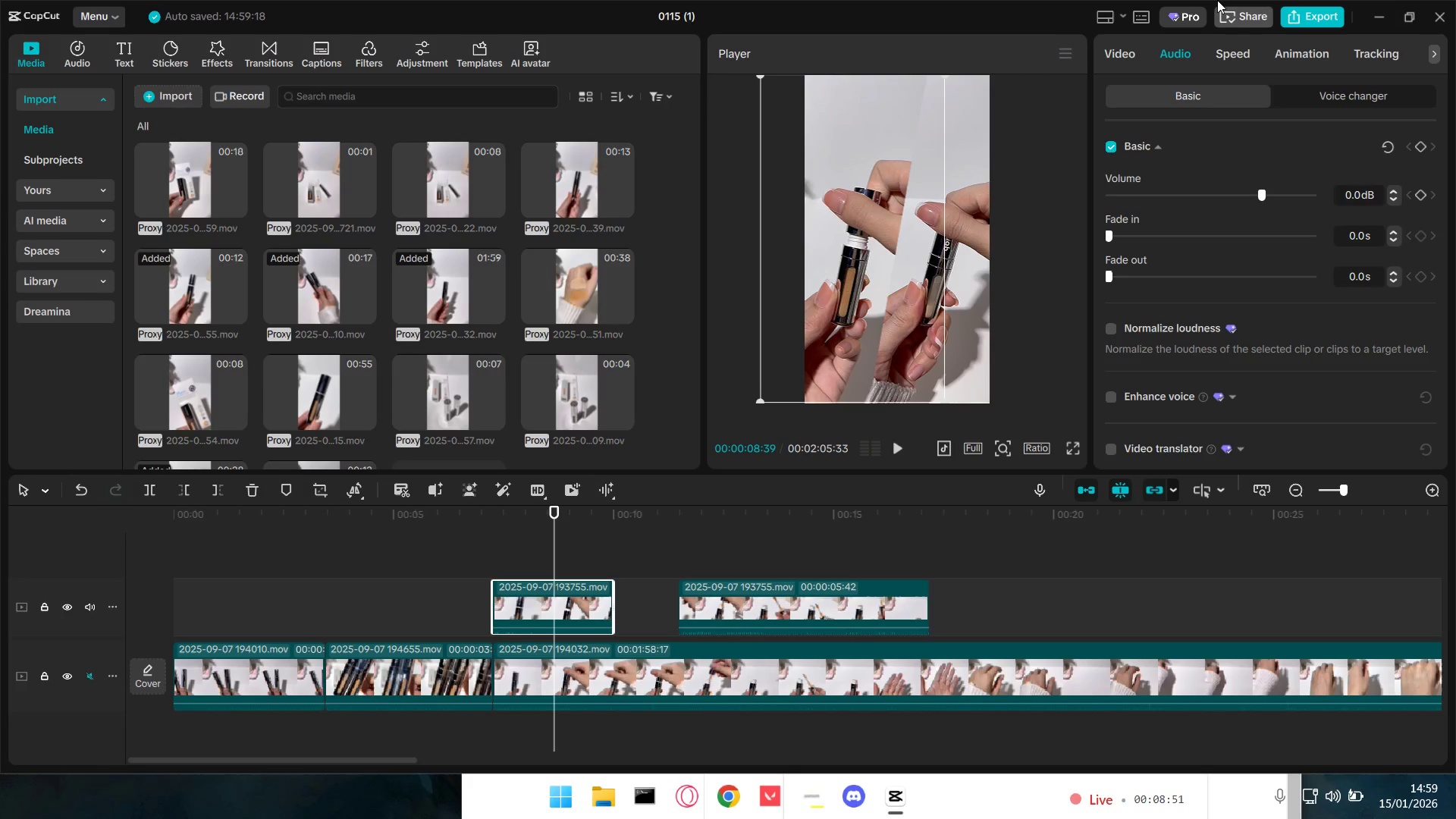 
left_click([1233, 61])
 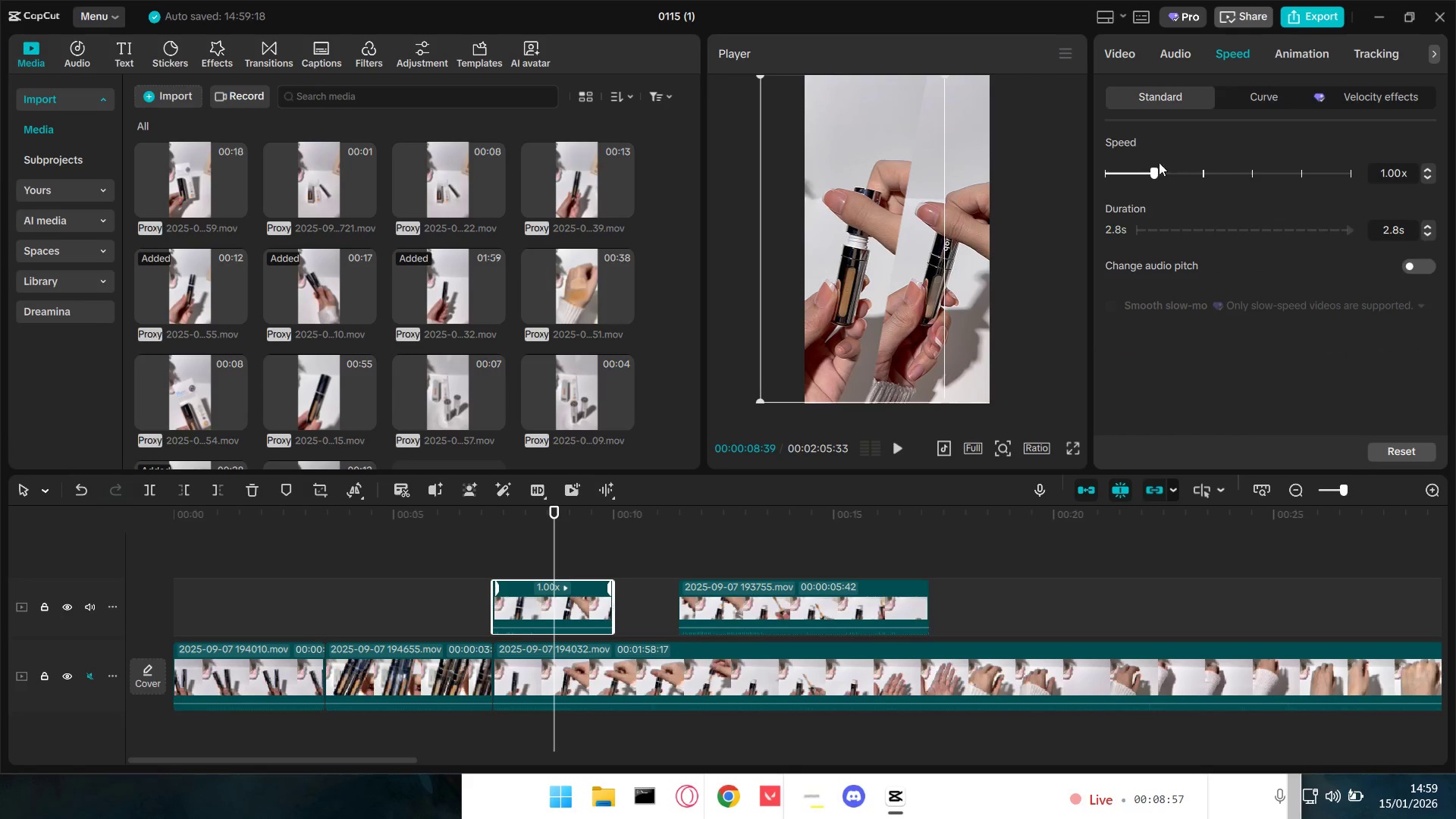 
left_click_drag(start_coordinate=[1150, 174], to_coordinate=[1143, 174])
 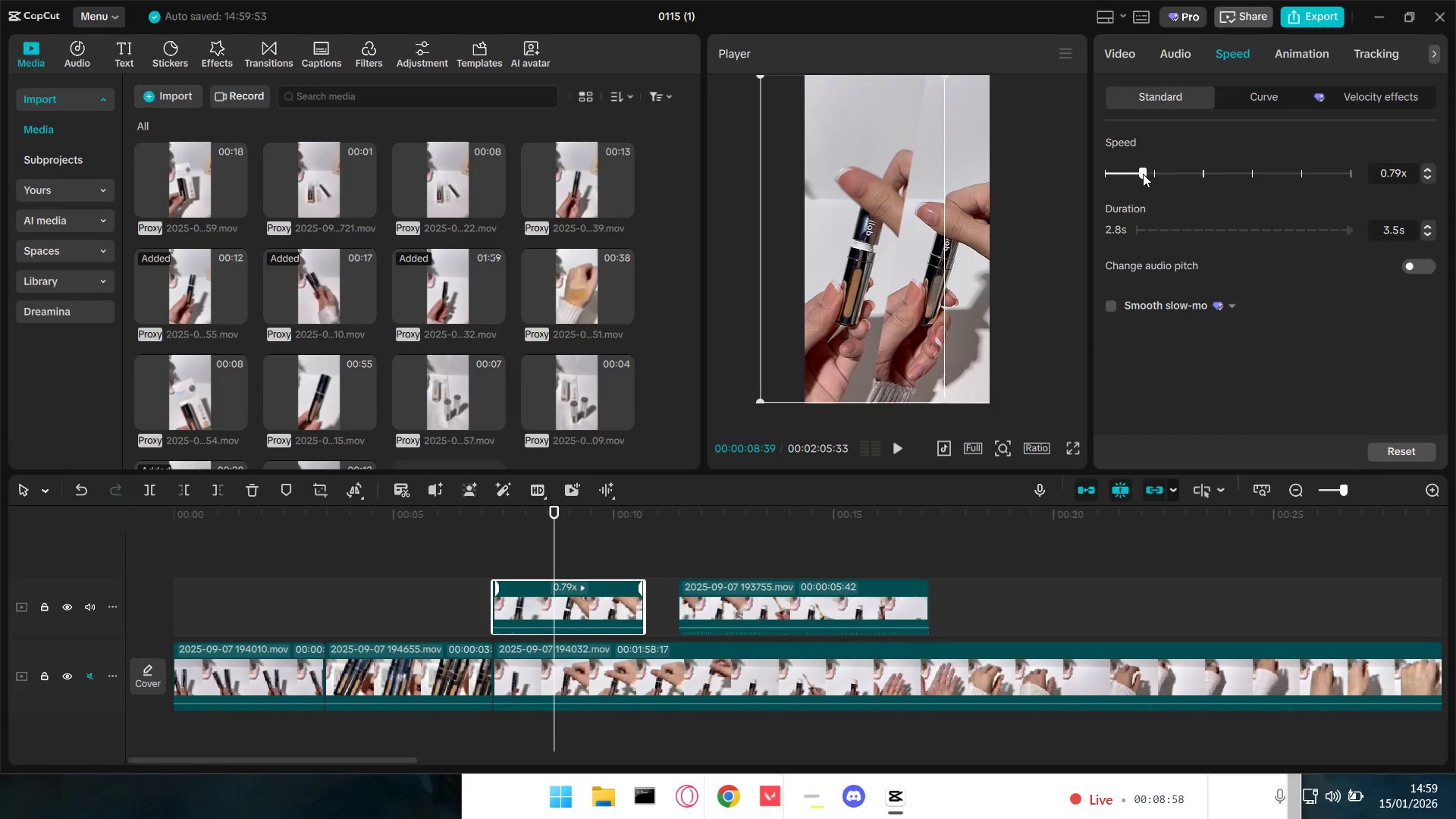 
left_click_drag(start_coordinate=[1143, 174], to_coordinate=[1130, 172])
 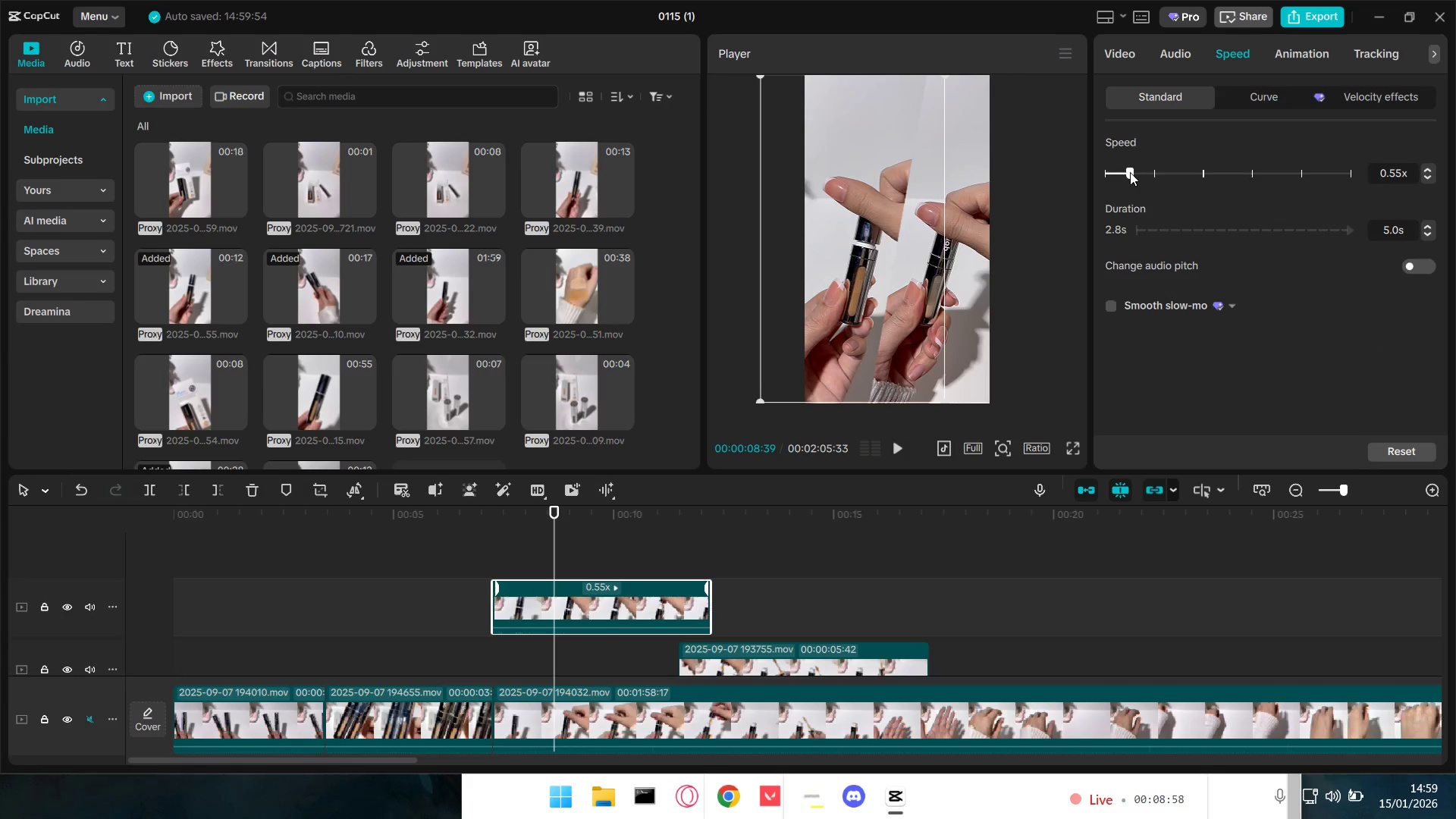 
left_click_drag(start_coordinate=[1130, 172], to_coordinate=[1139, 173])
 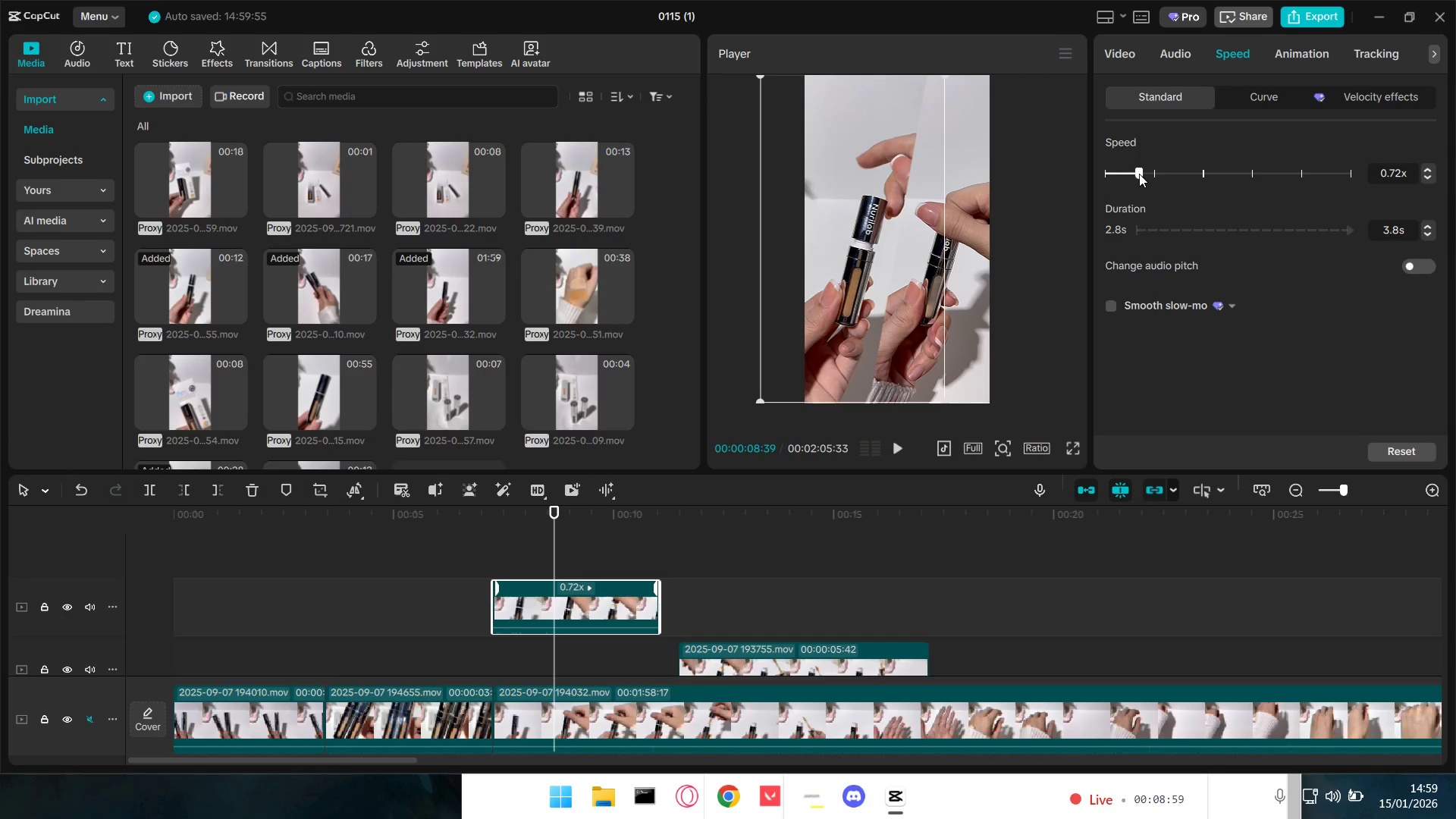 
left_click_drag(start_coordinate=[1139, 174], to_coordinate=[1131, 172])
 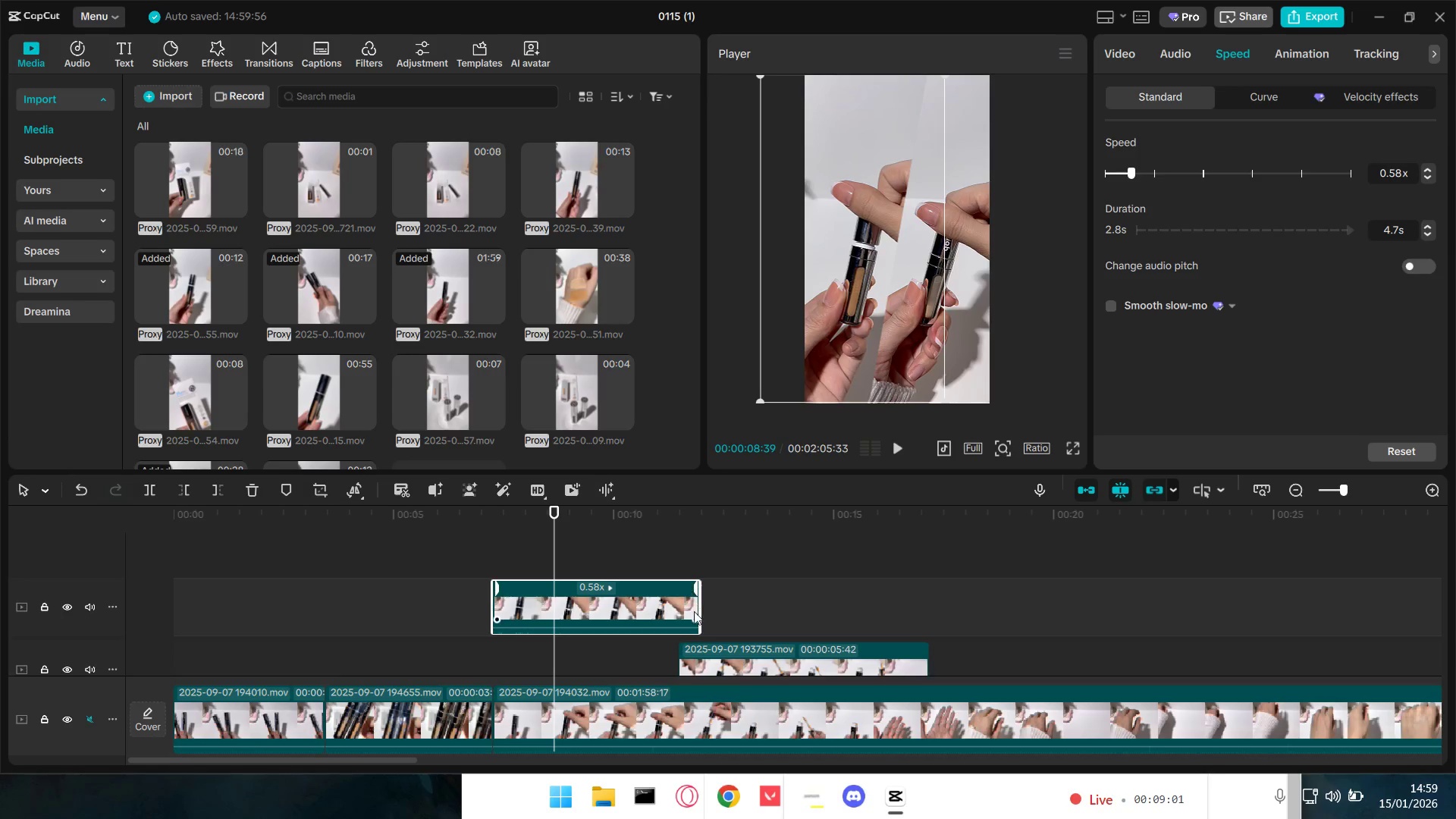 
left_click_drag(start_coordinate=[701, 615], to_coordinate=[679, 620])
 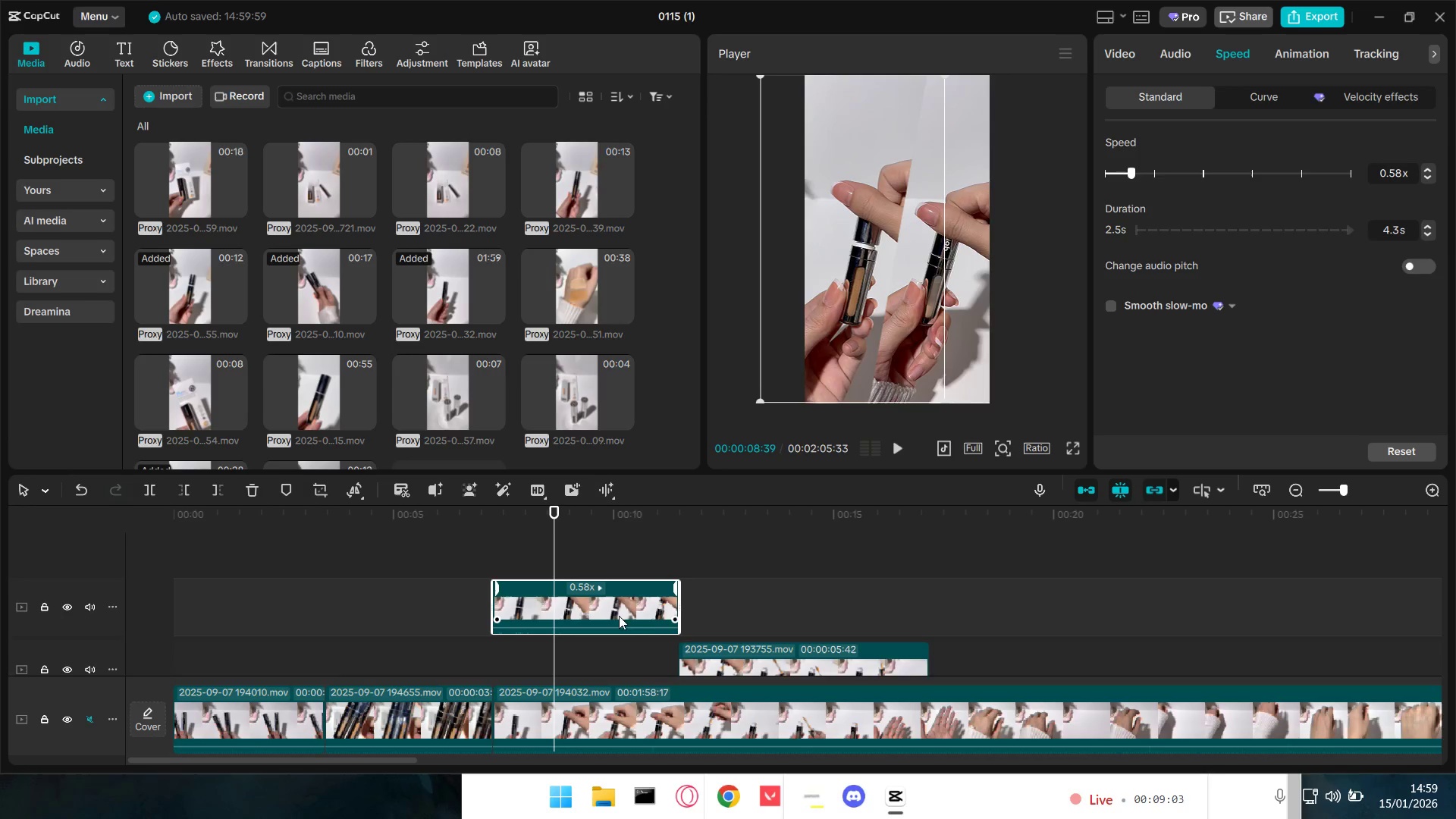 
left_click_drag(start_coordinate=[610, 601], to_coordinate=[610, 647])
 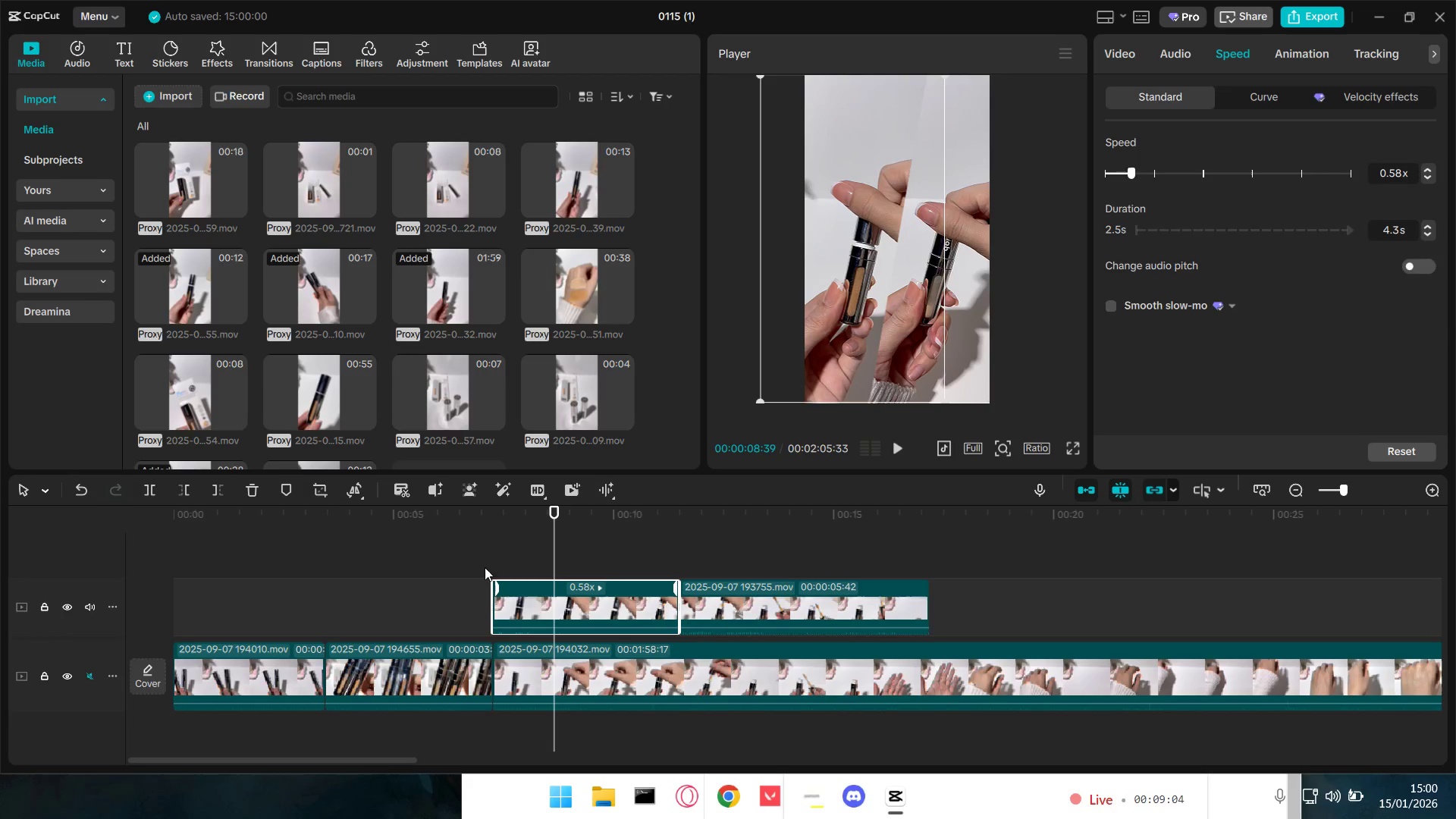 
key(Space)
 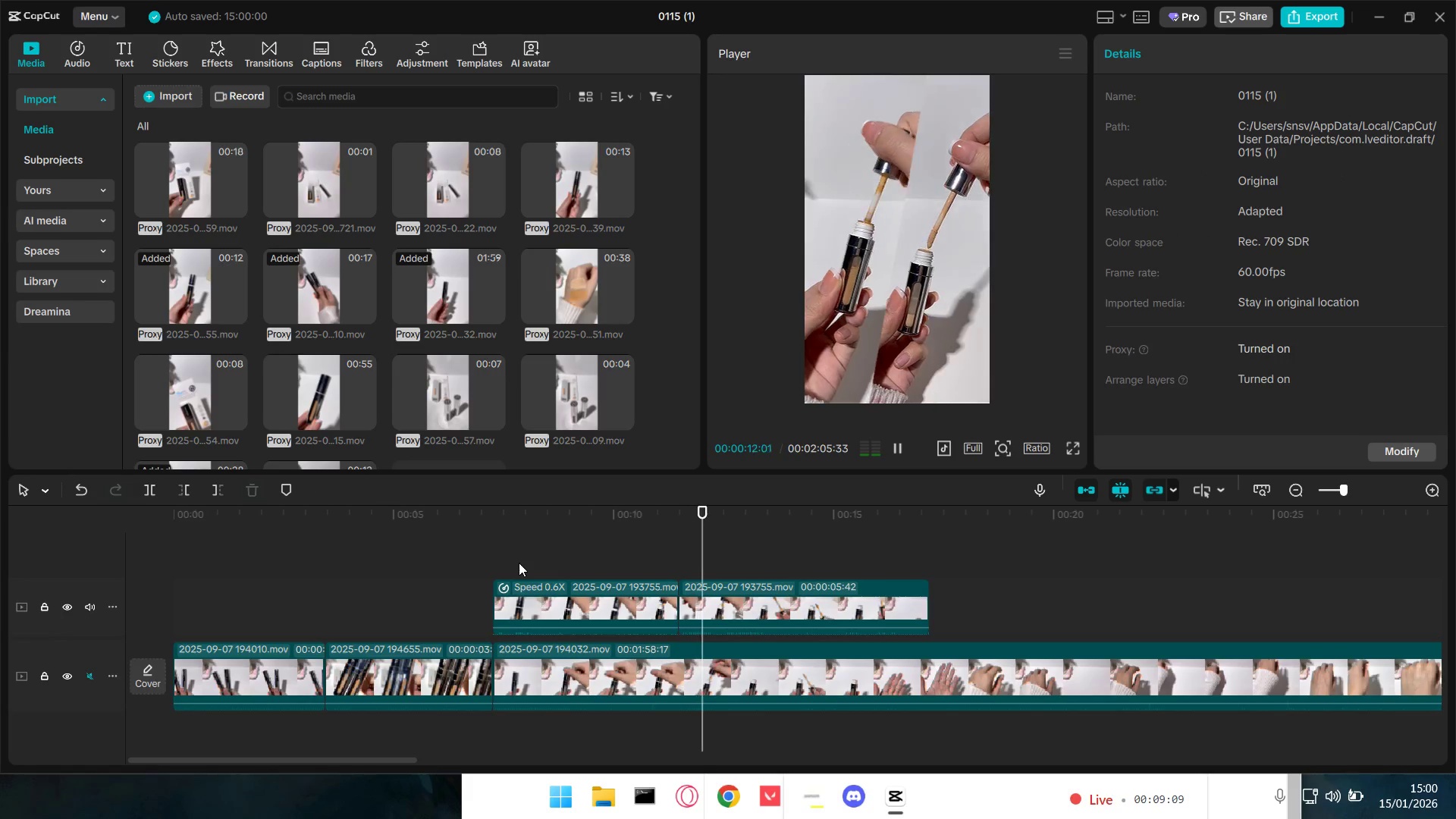 
wait(6.81)
 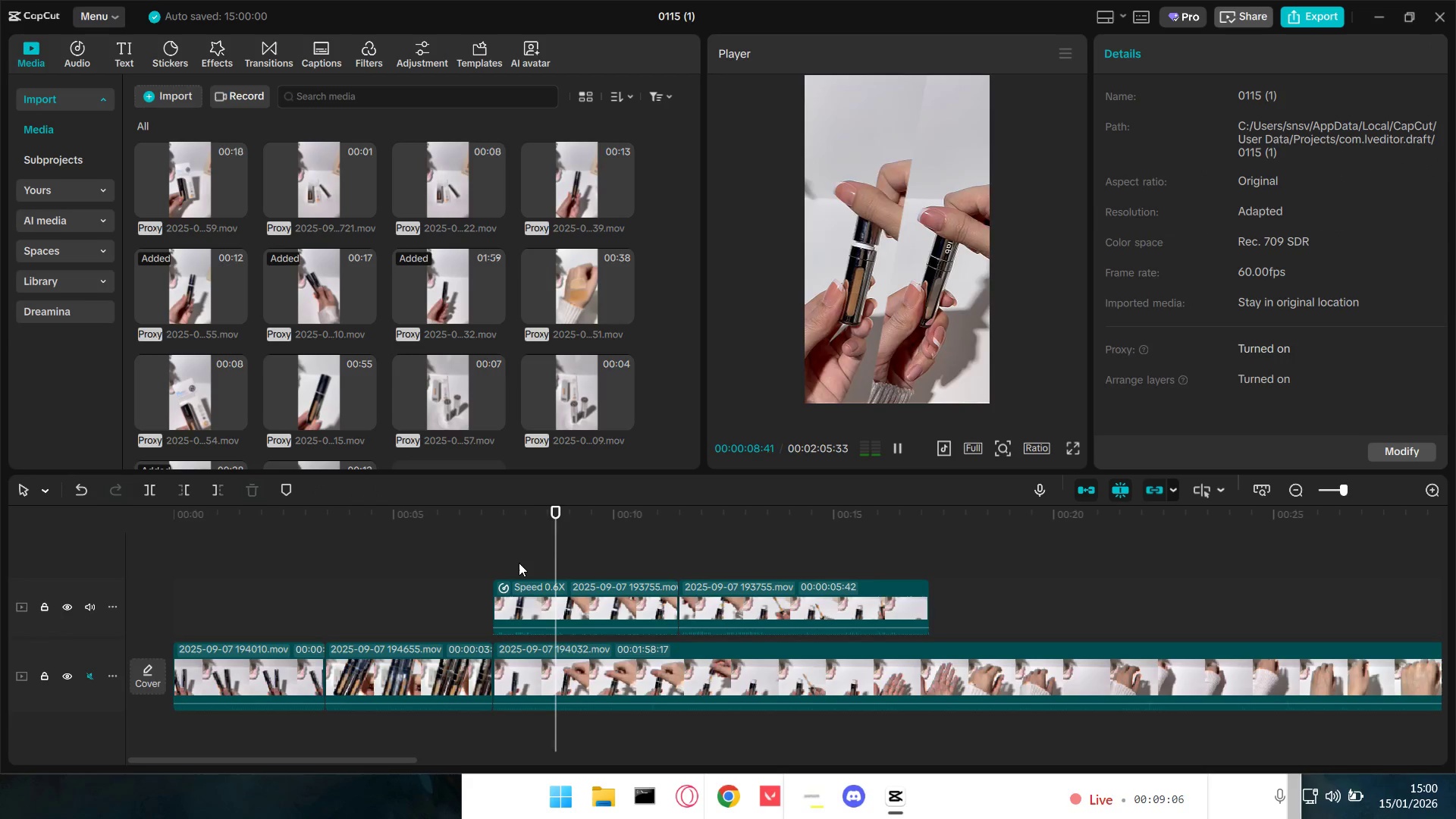 
key(Space)
 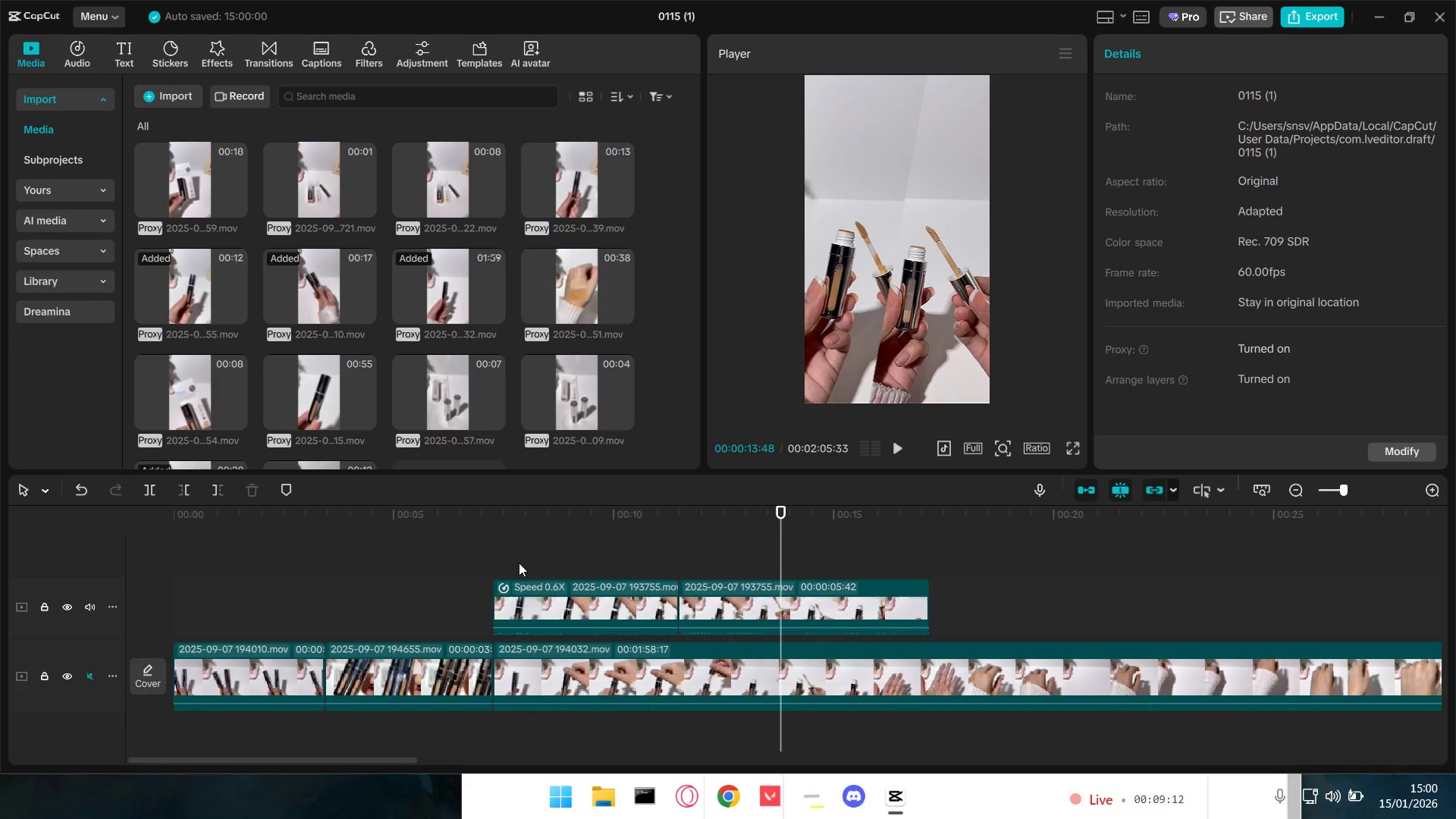 
key(Space)
 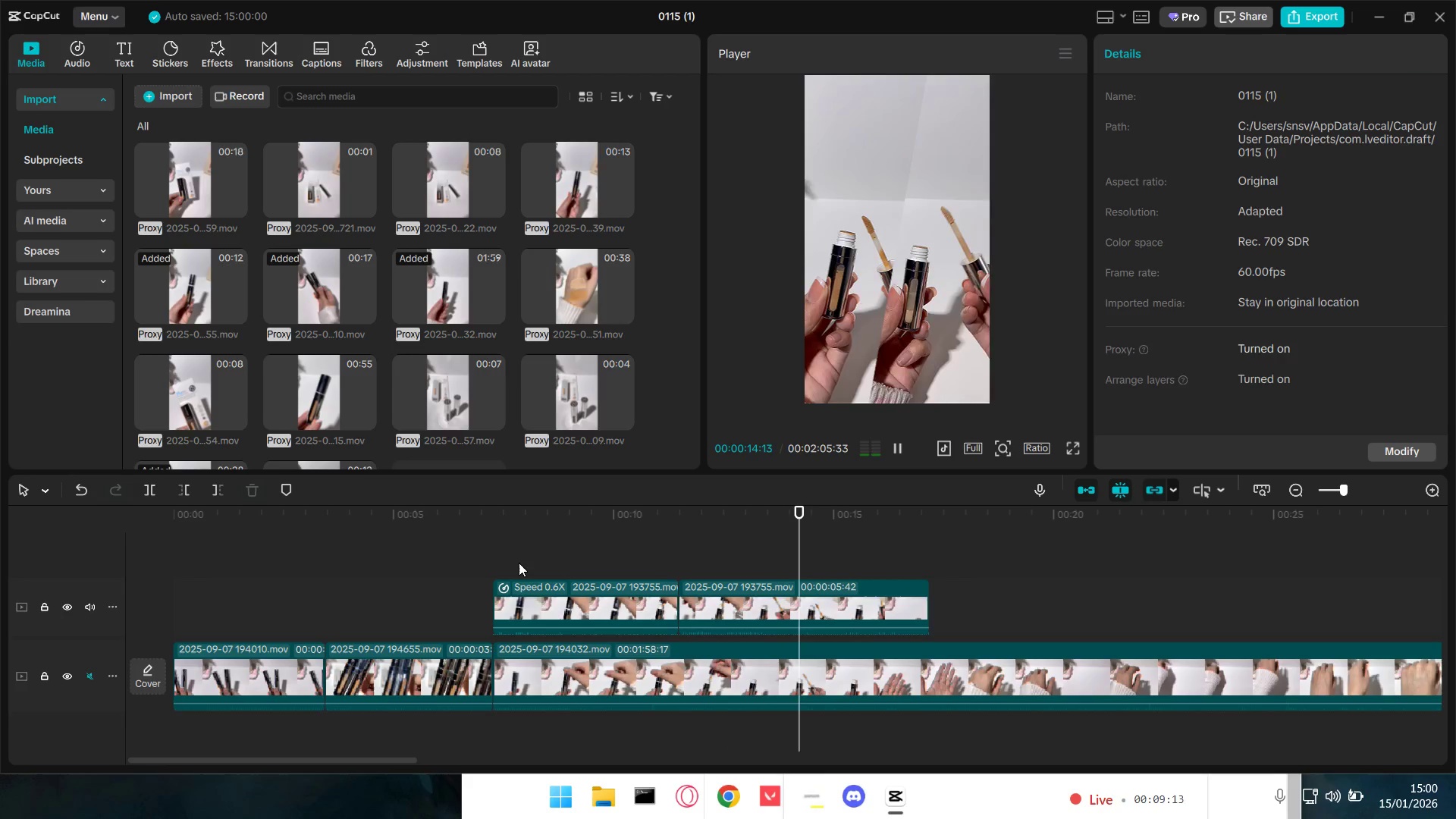 
key(Space)
 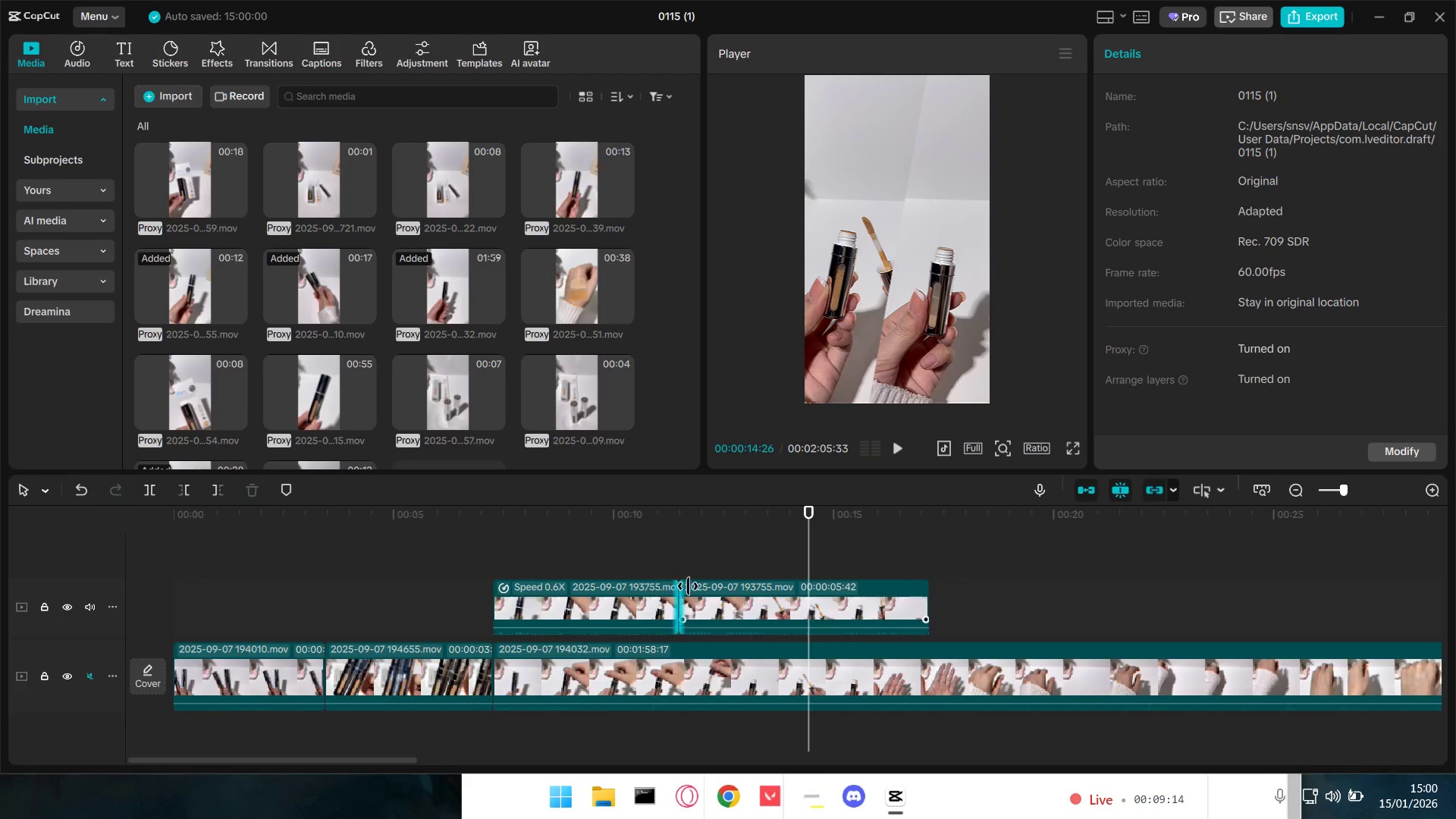 
left_click([640, 562])
 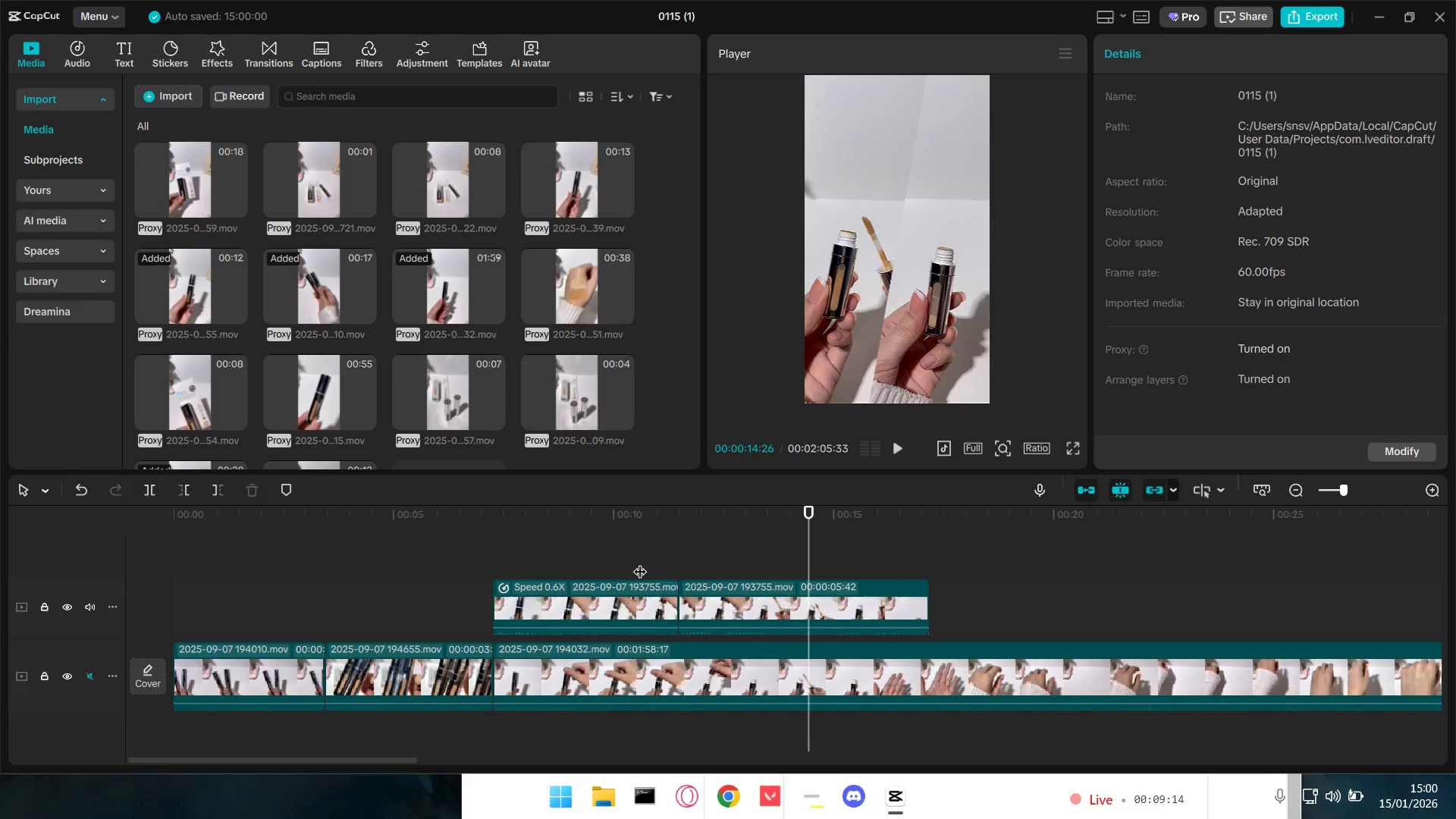 
key(Space)
 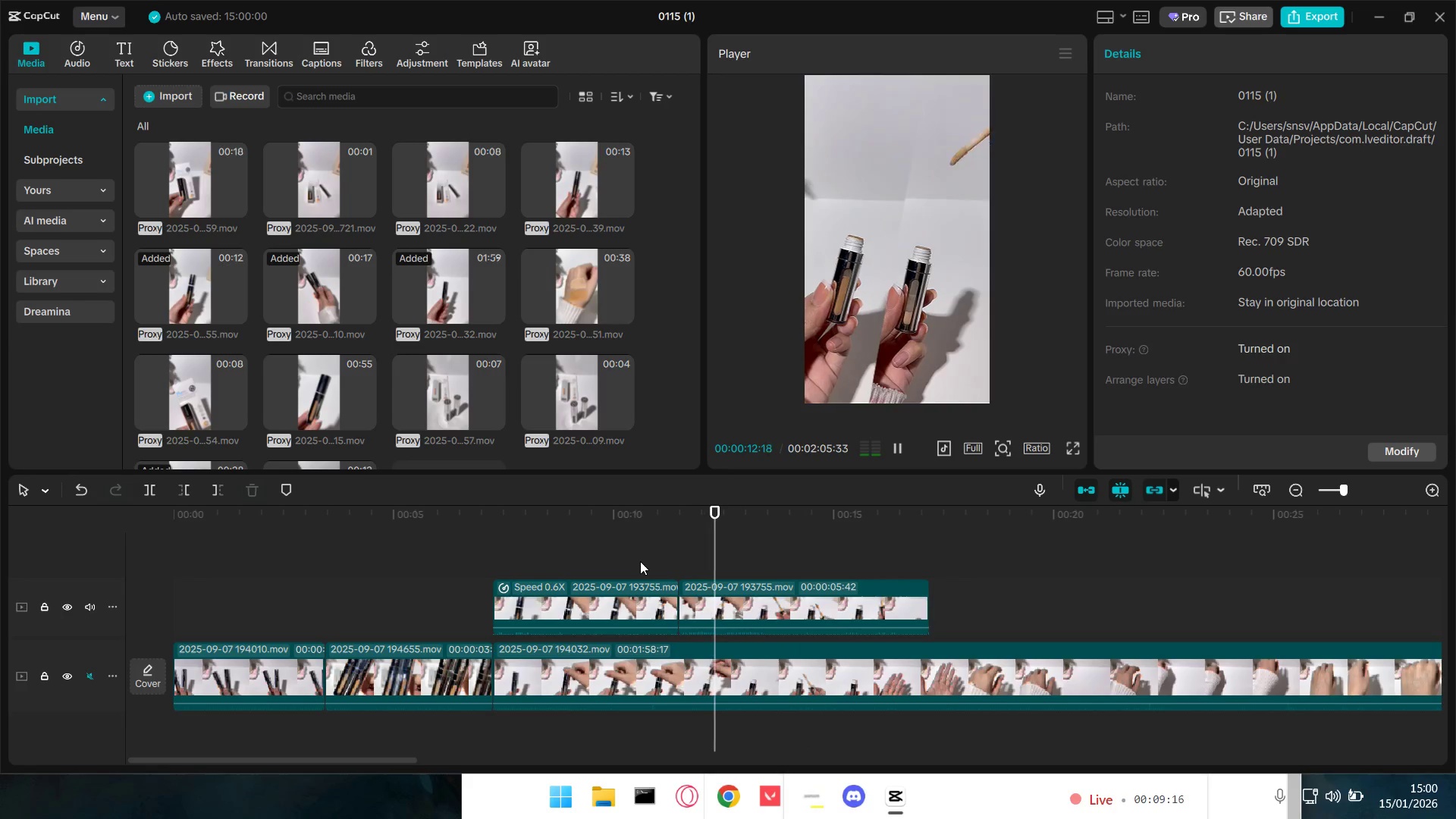 
key(Space)
 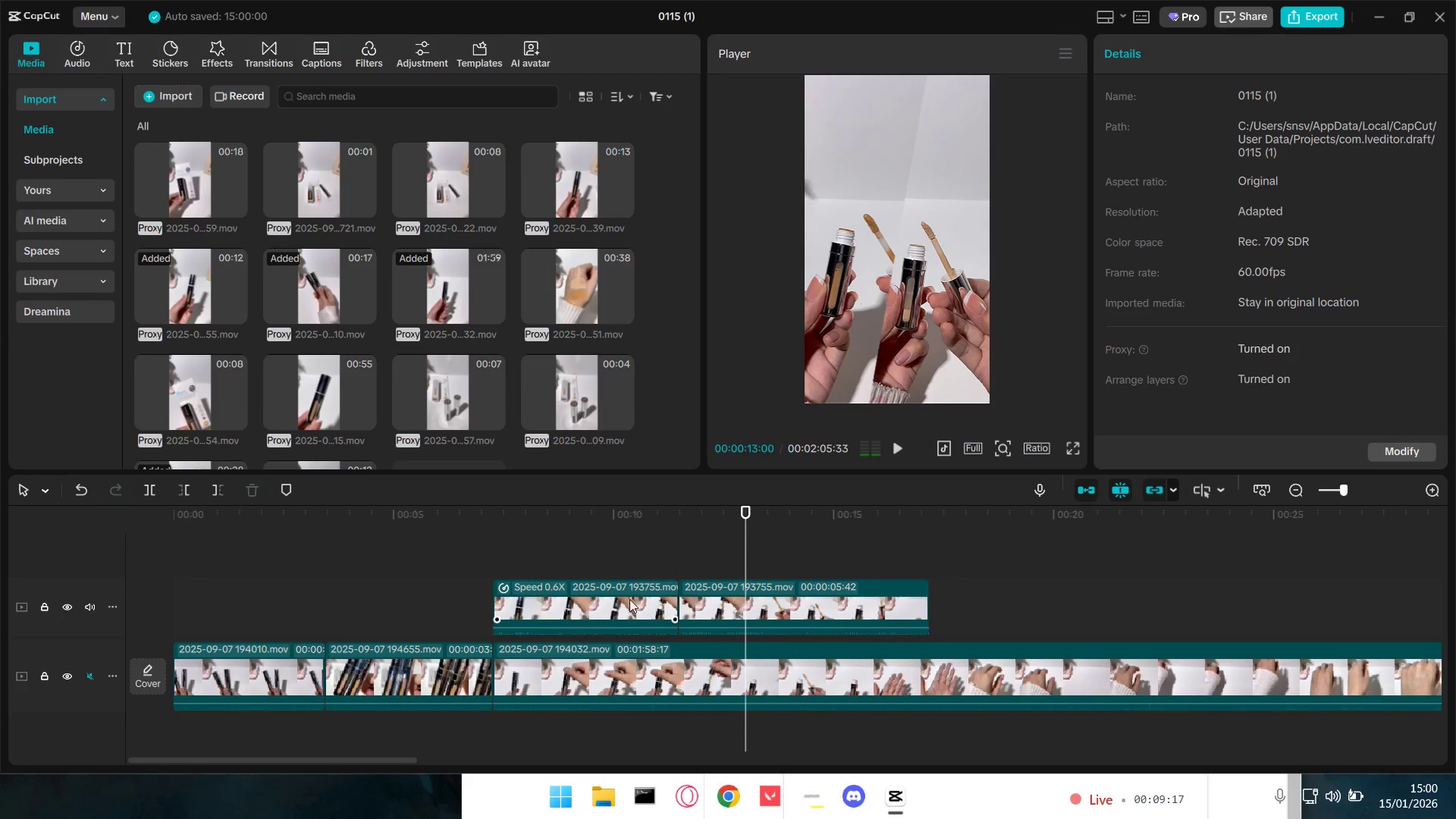 
left_click([626, 602])
 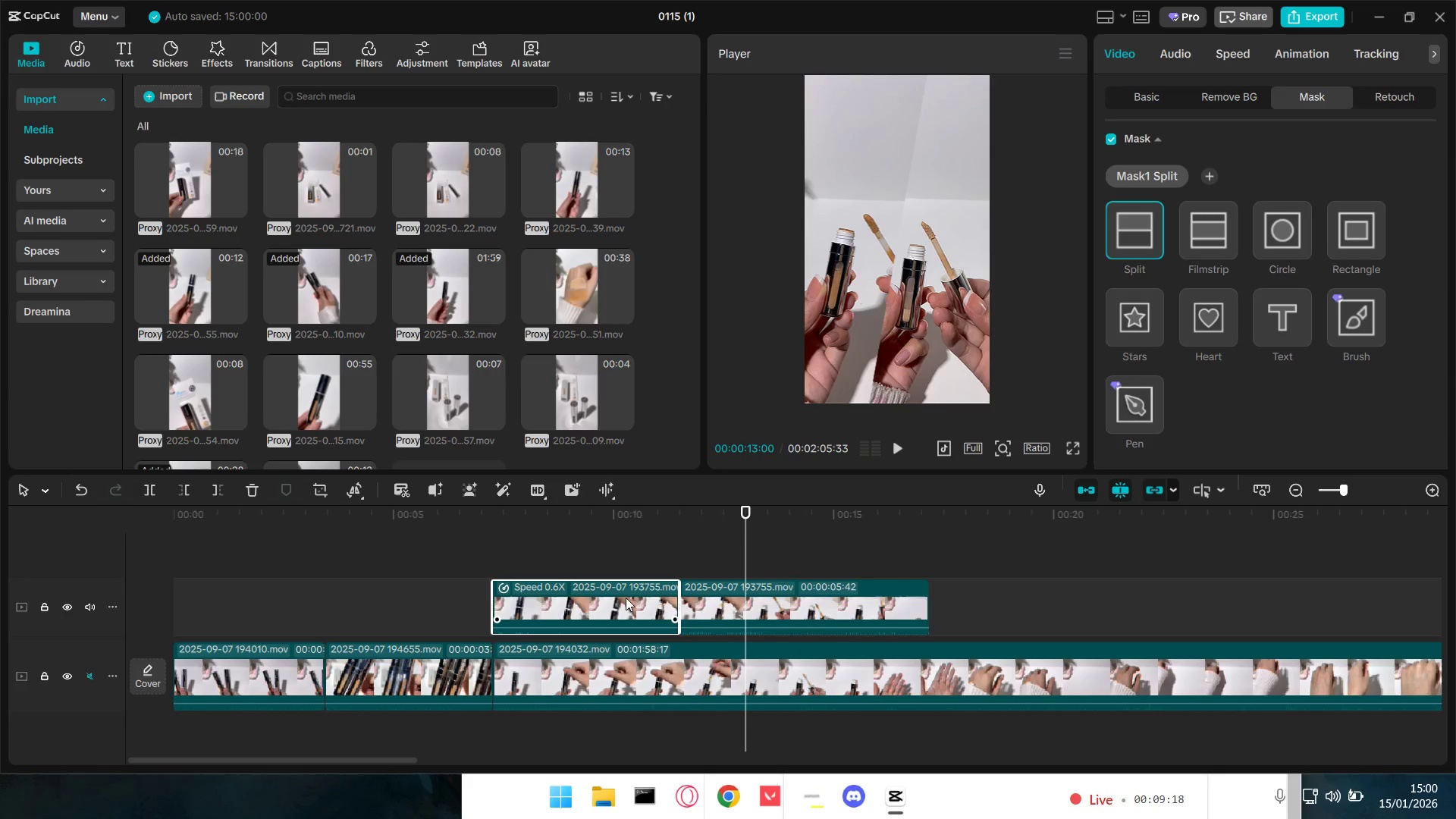 
key(Backspace)
 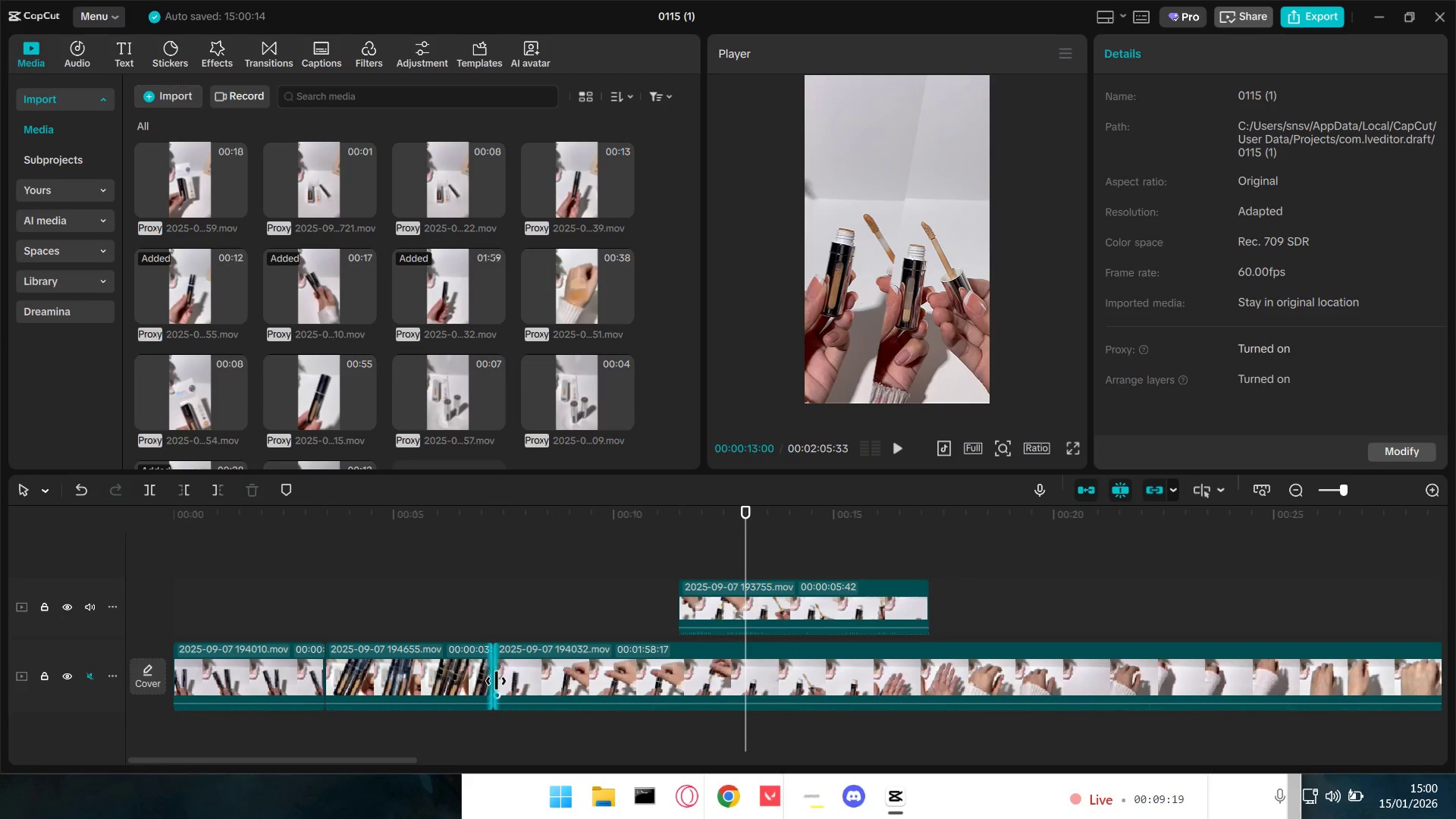 
left_click_drag(start_coordinate=[496, 681], to_coordinate=[563, 681])
 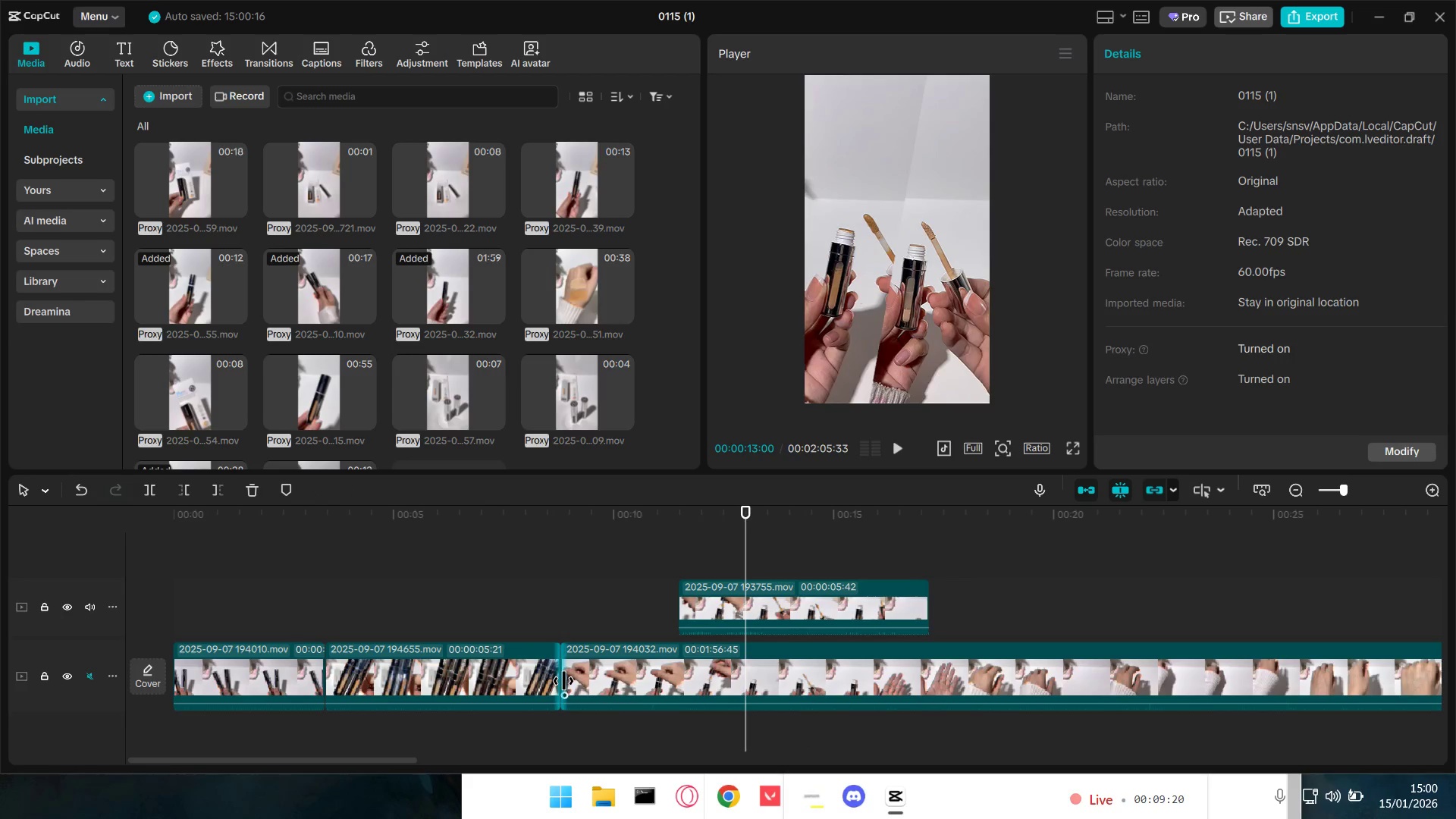 
key(Control+Z)
 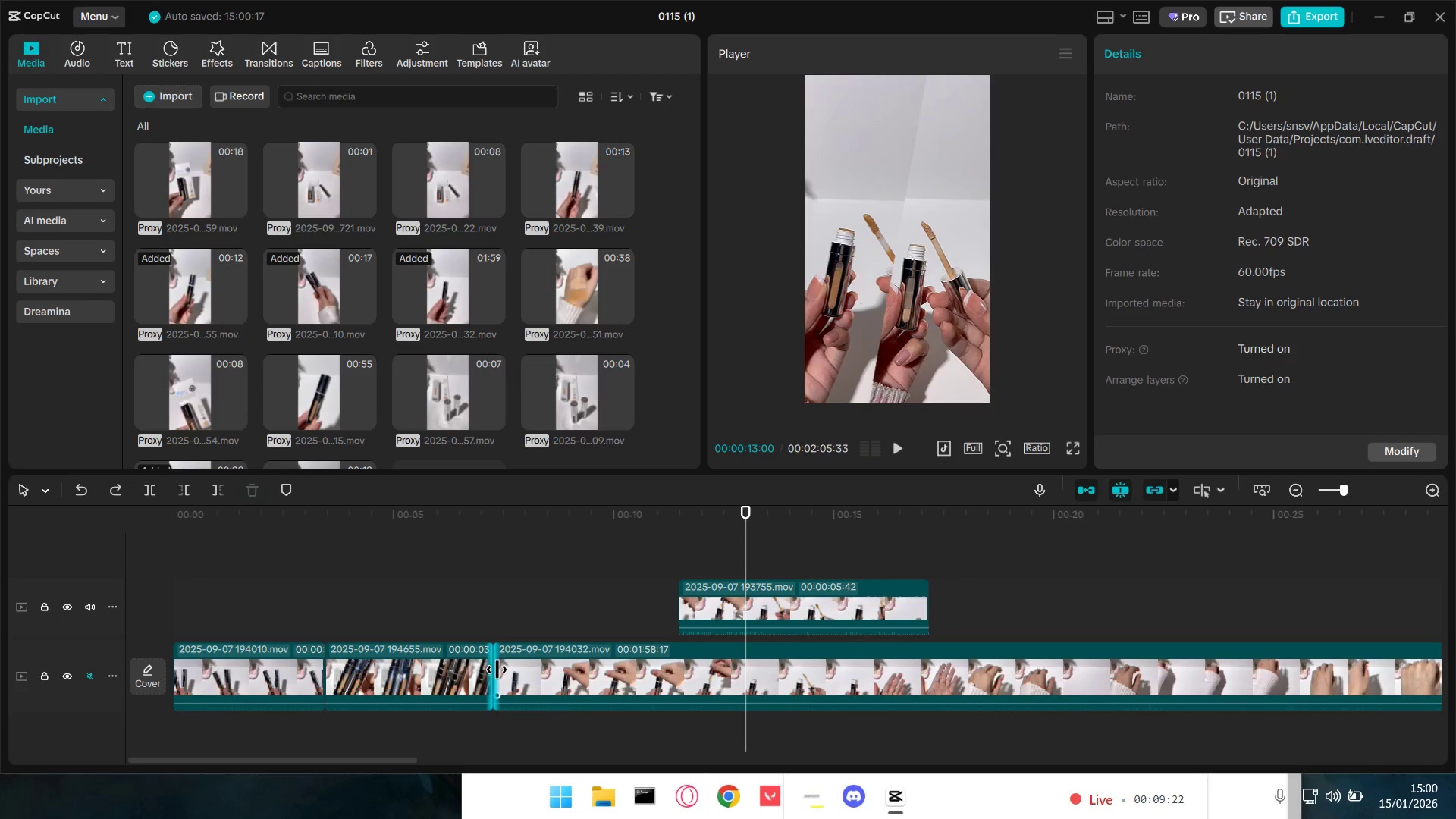 
left_click_drag(start_coordinate=[501, 671], to_coordinate=[683, 679])
 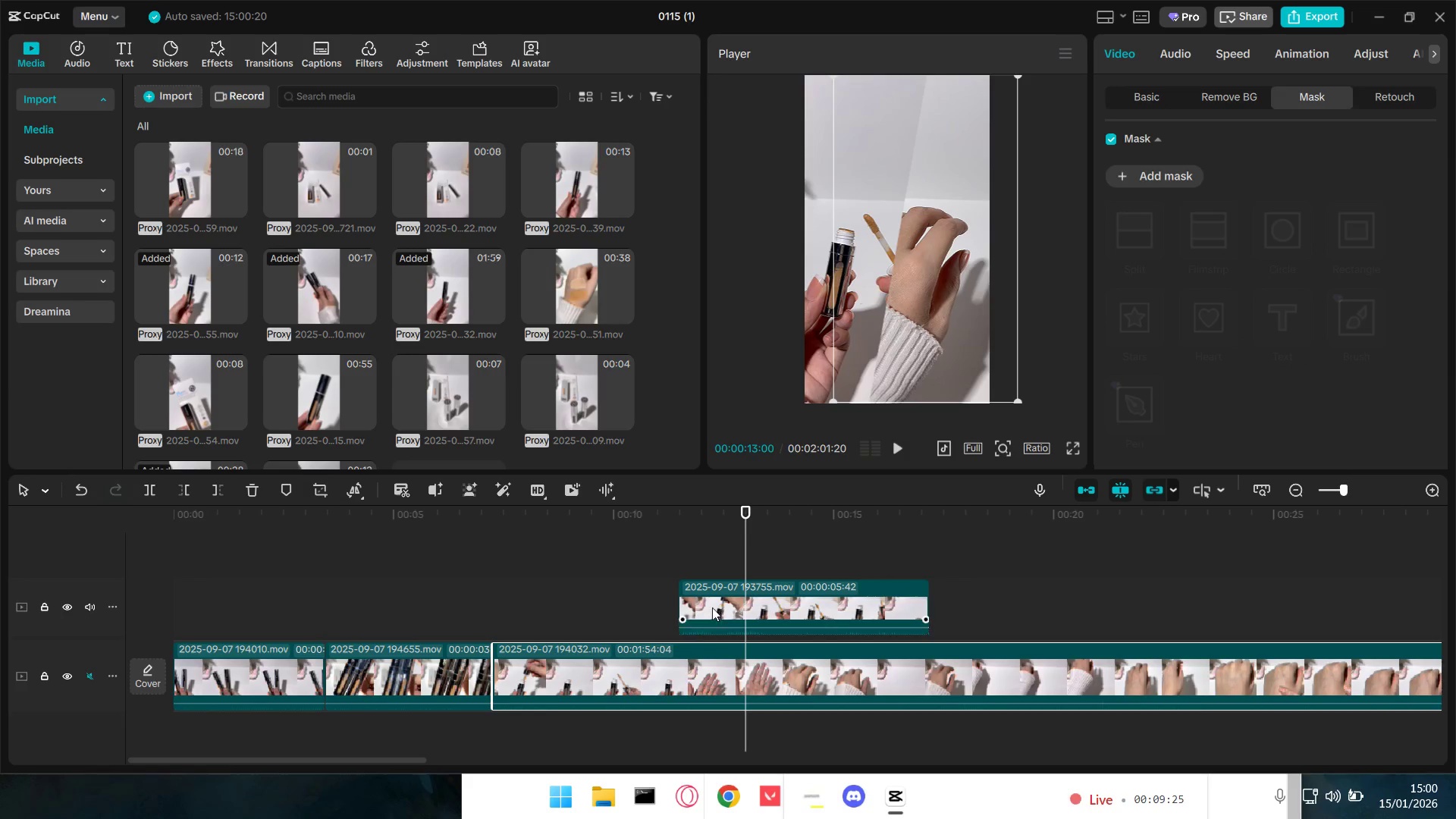 
left_click_drag(start_coordinate=[723, 596], to_coordinate=[540, 603])
 